 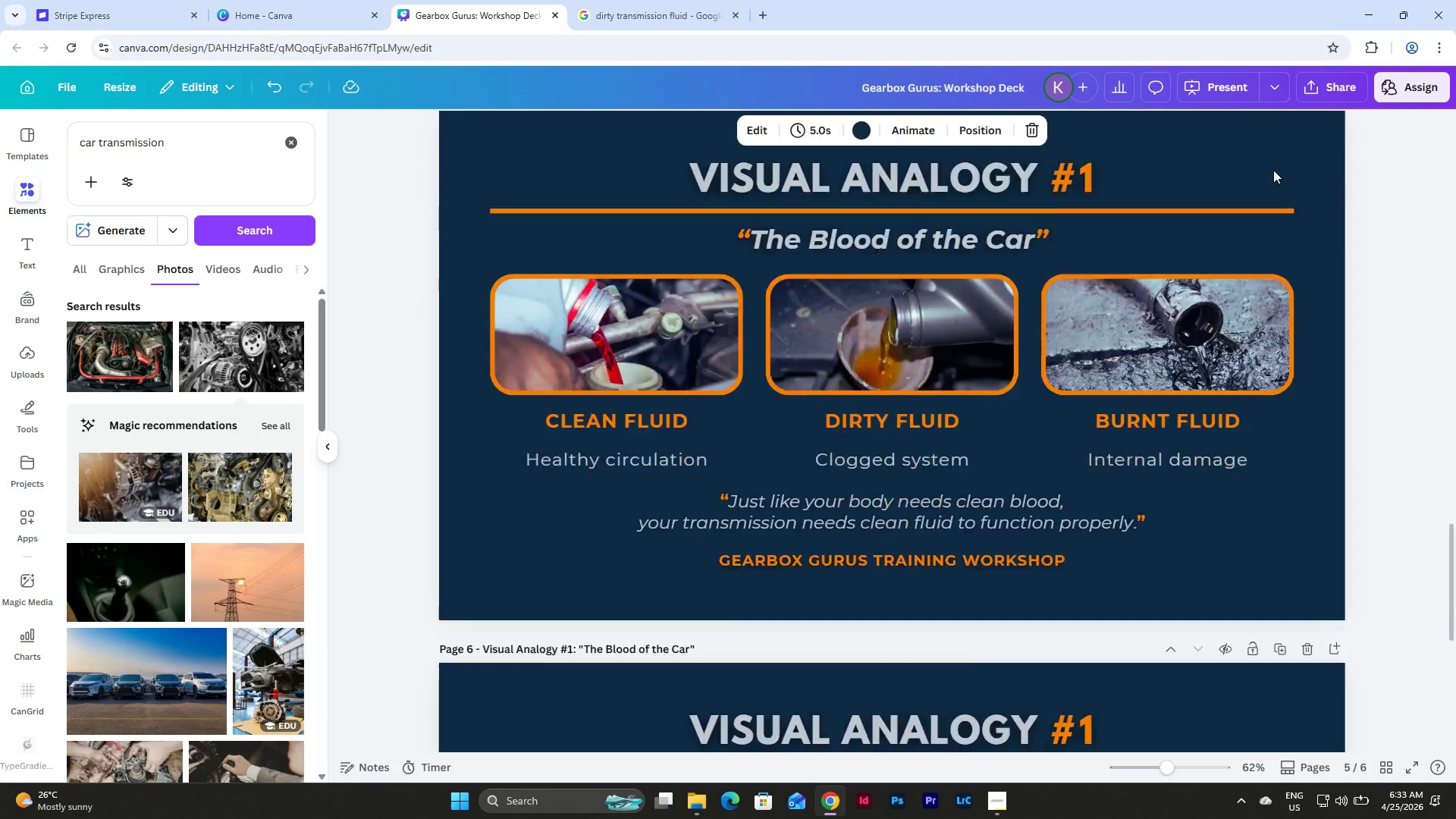 
scroll: coordinate [1347, 366], scroll_direction: up, amount: 3.0
 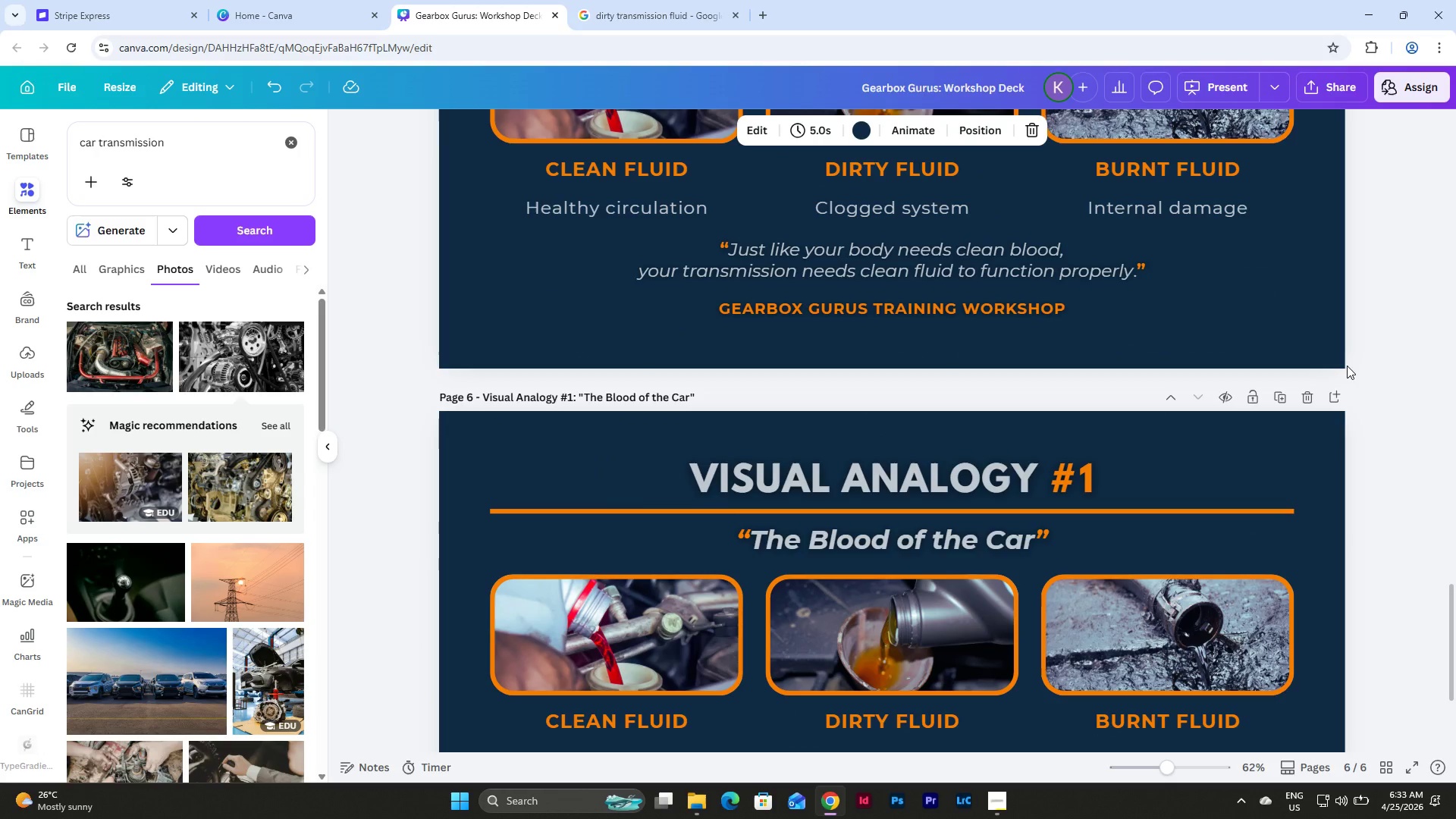 
scroll: coordinate [1347, 366], scroll_direction: down, amount: 4.0
 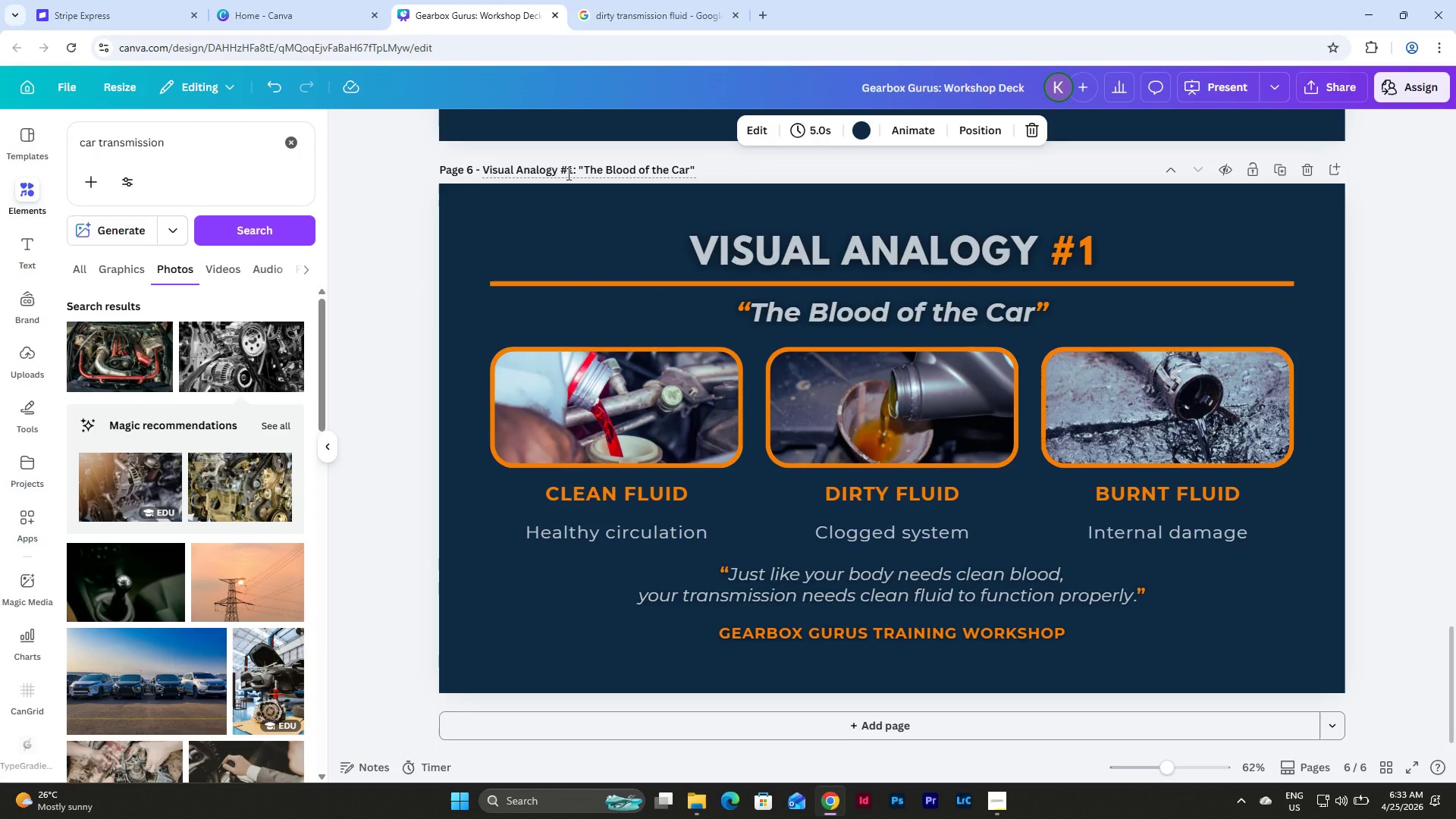 
left_click_drag(start_coordinate=[567, 174], to_coordinate=[573, 174])
 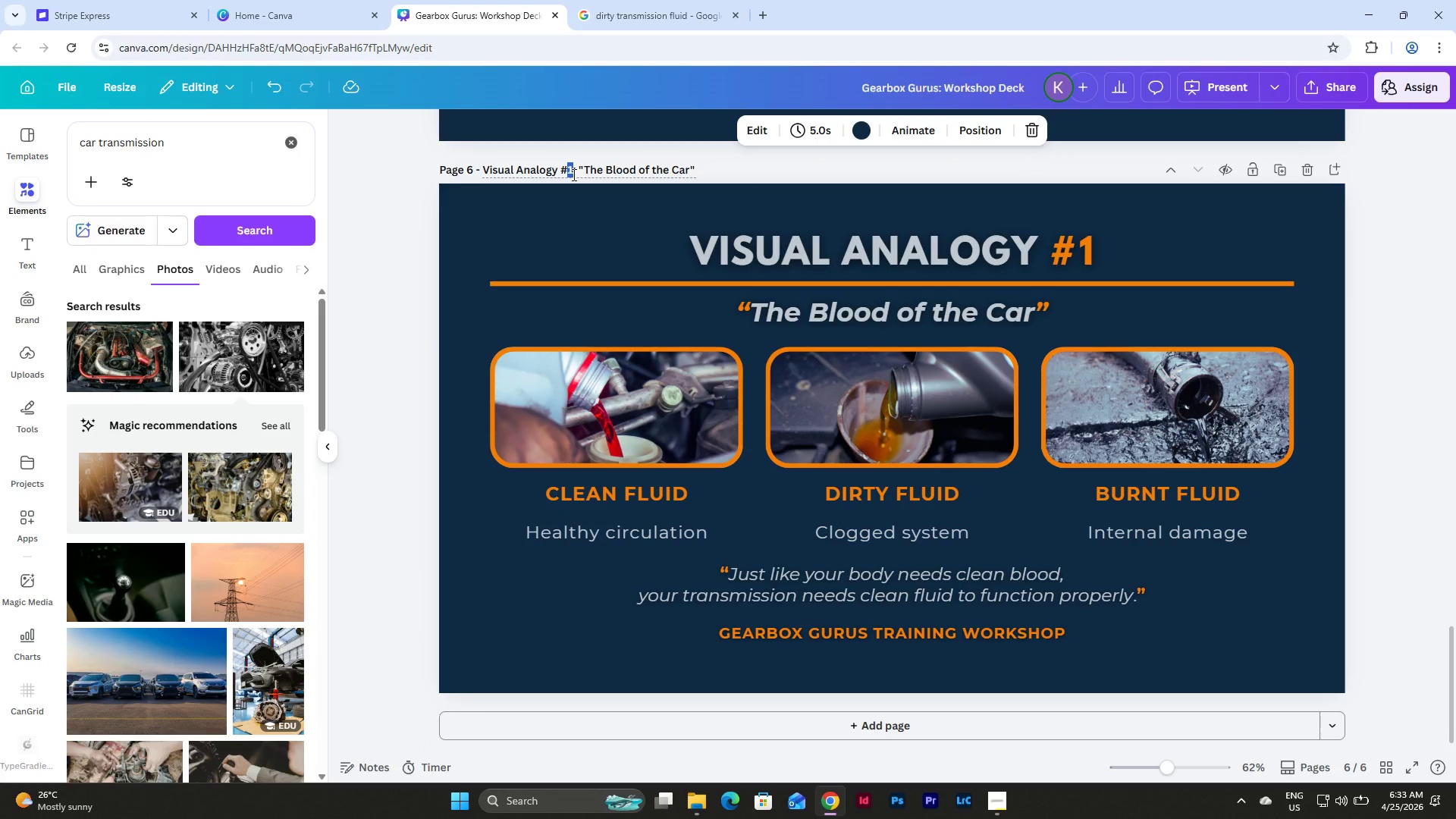 
key(Numpad2)
 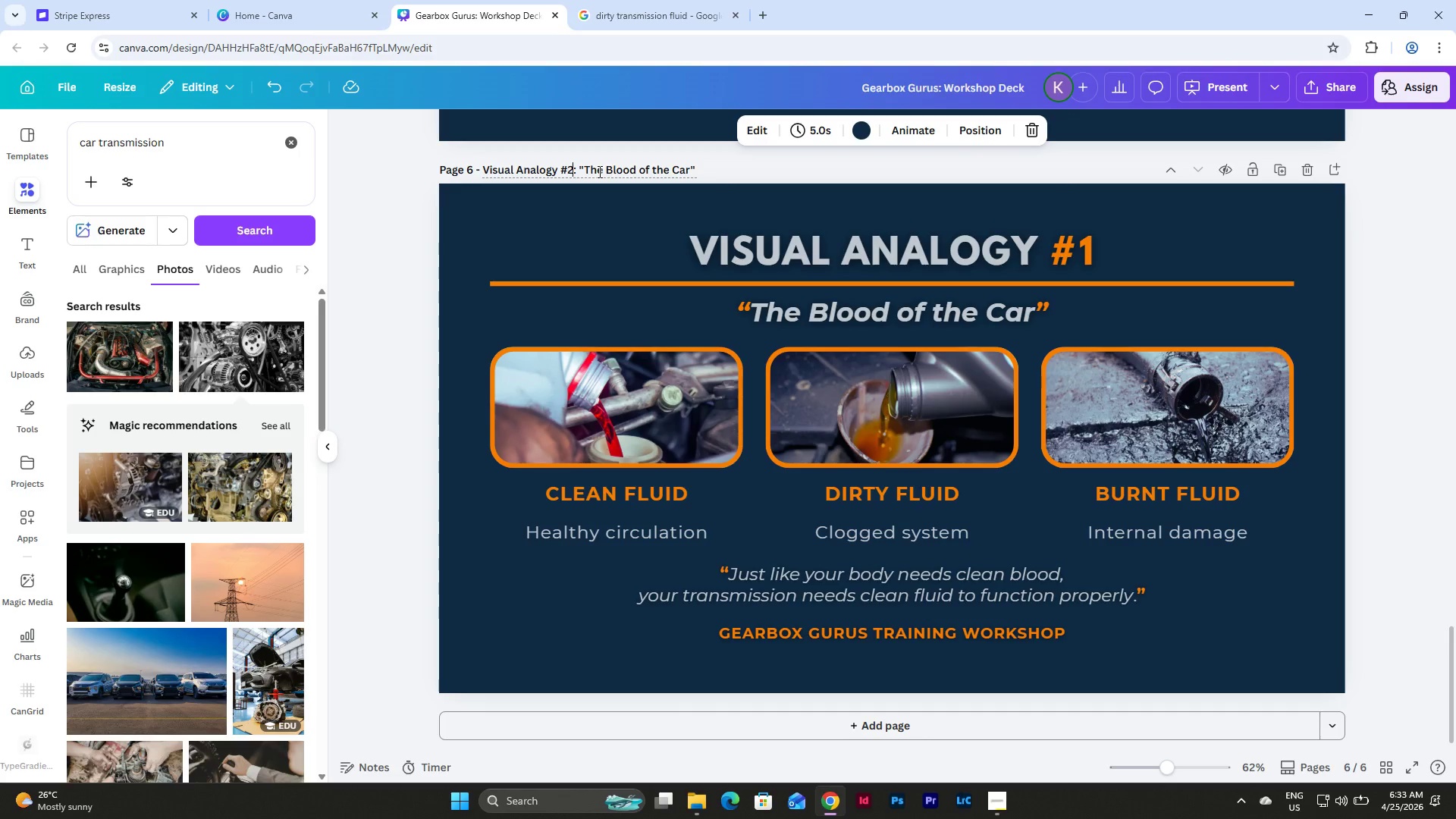 
left_click_drag(start_coordinate=[607, 171], to_coordinate=[692, 171])
 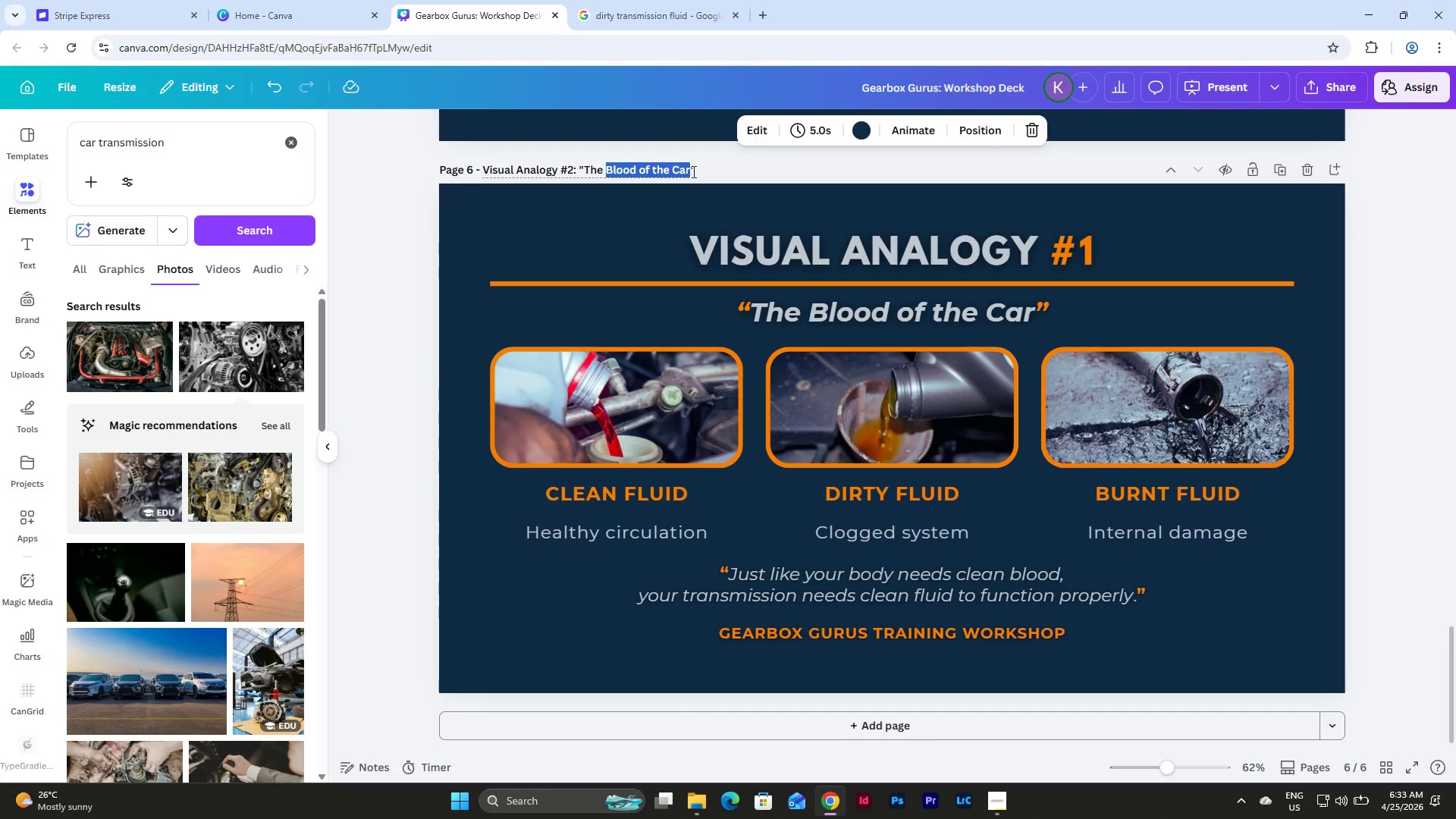 
type(Coffee Filter Effect)
 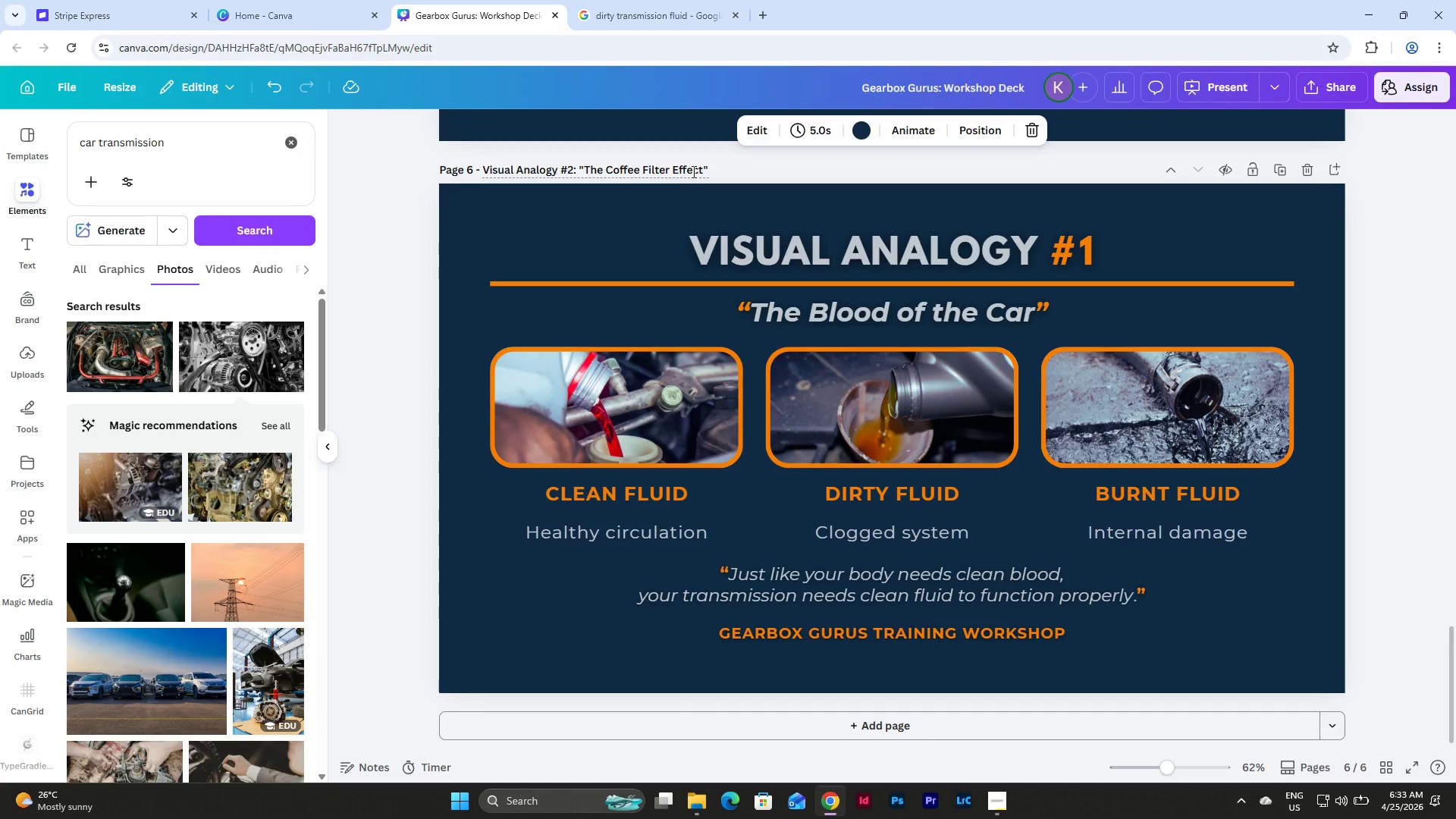 
double_click([1077, 253])
 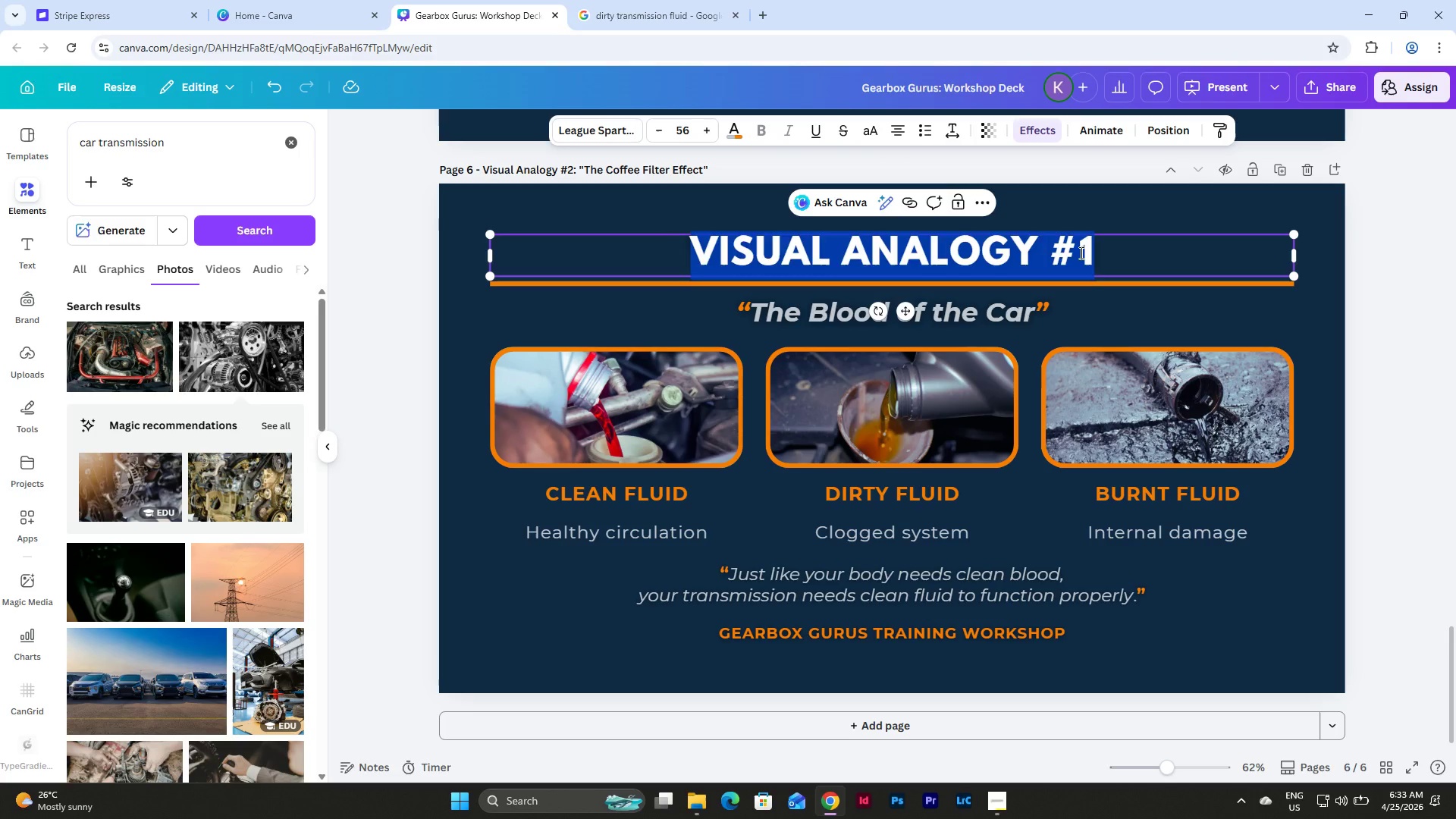 
left_click([1080, 253])
 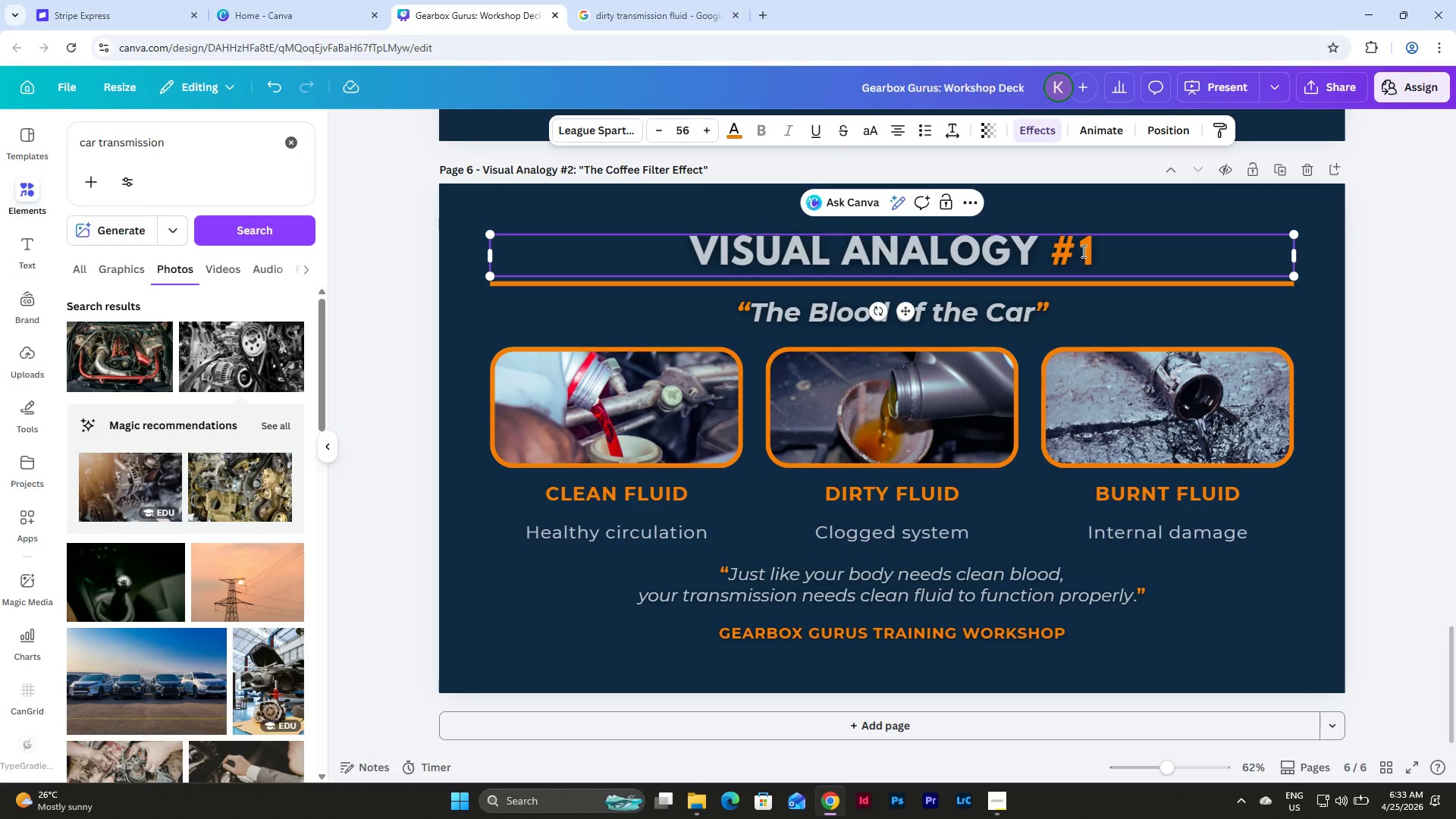 
left_click_drag(start_coordinate=[1082, 251], to_coordinate=[1092, 251])
 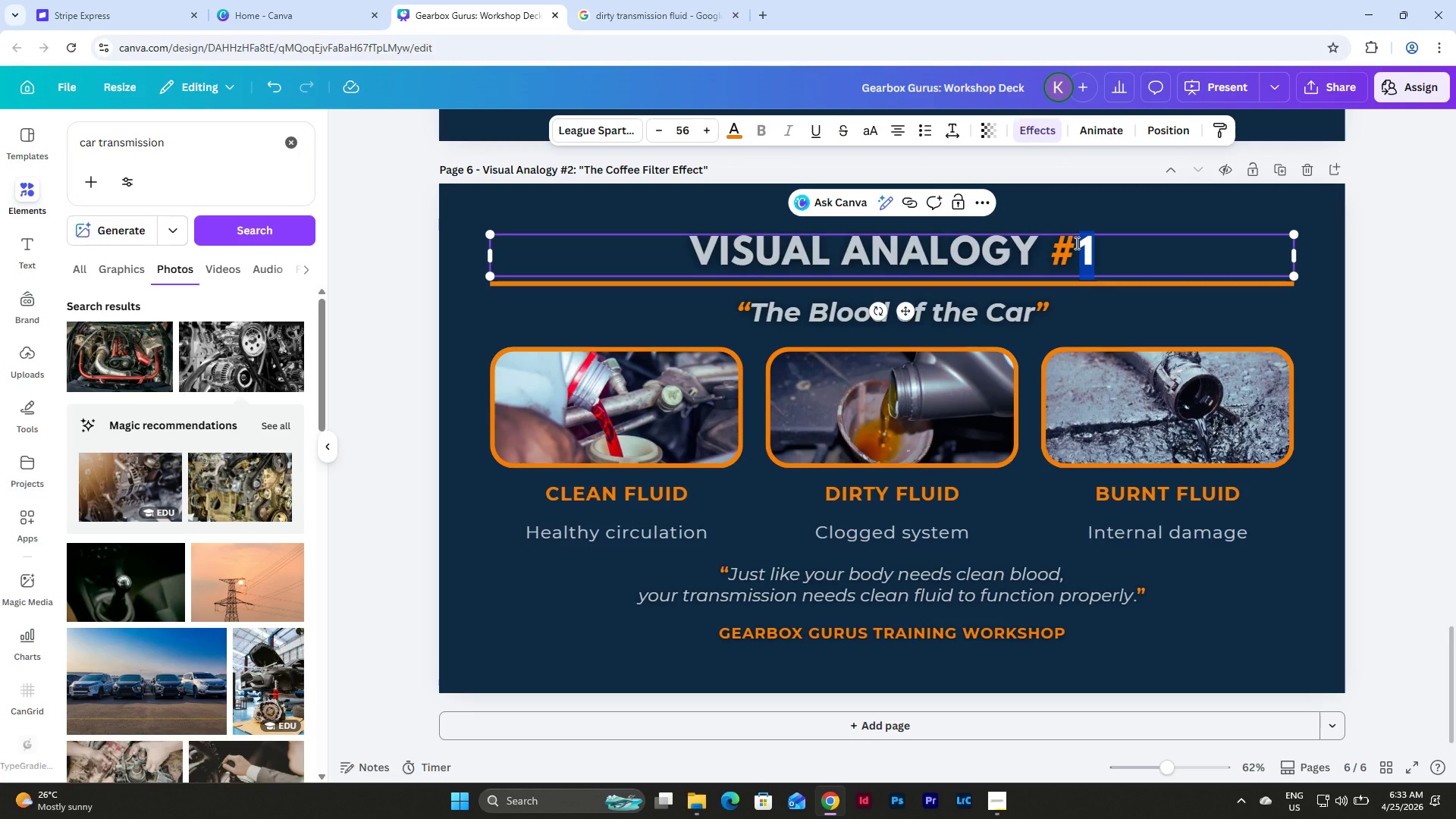 
key(Numpad2)
 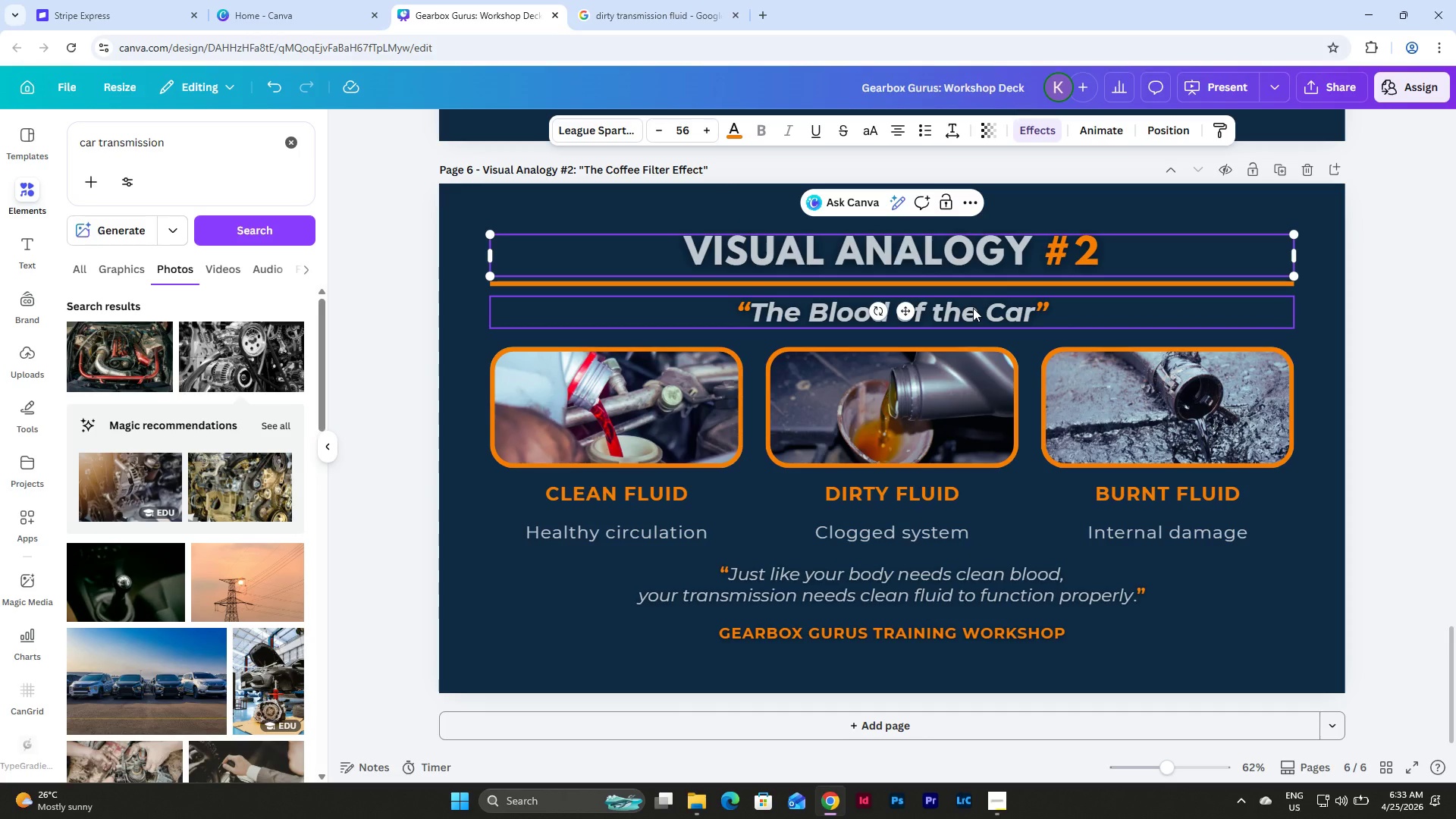 
wait(5.34)
 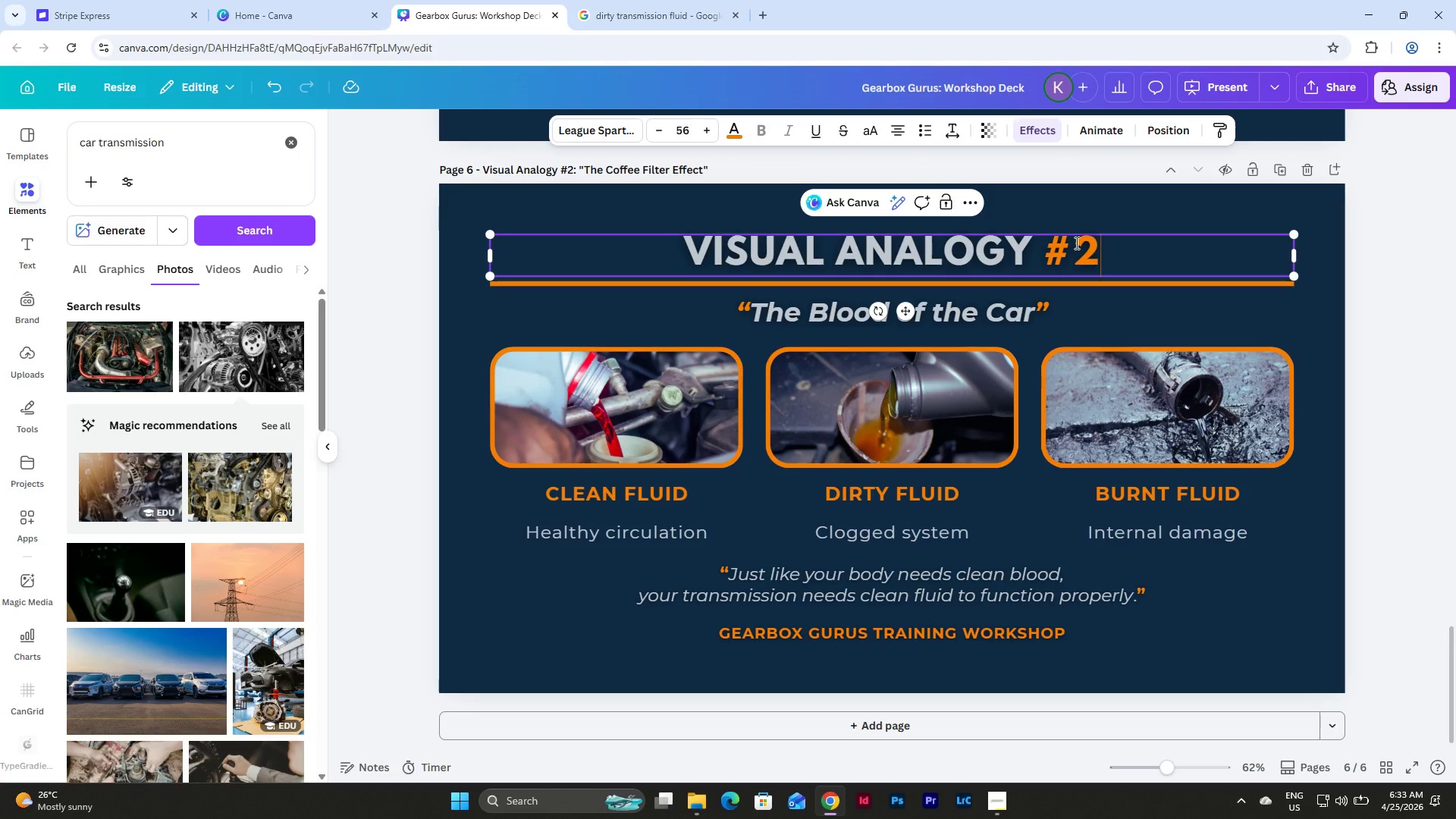 
left_click([973, 308])
 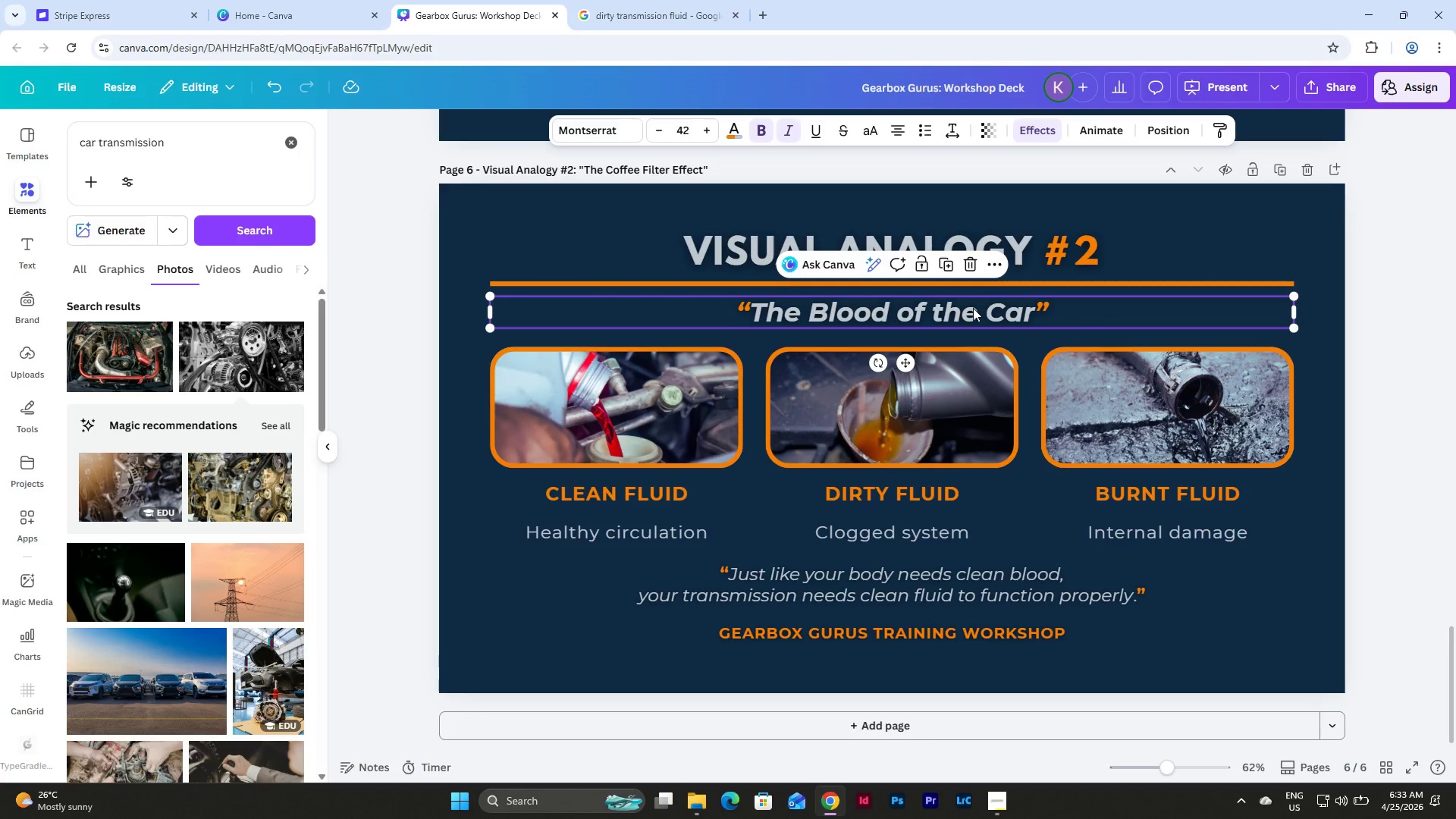 
left_click([973, 308])
 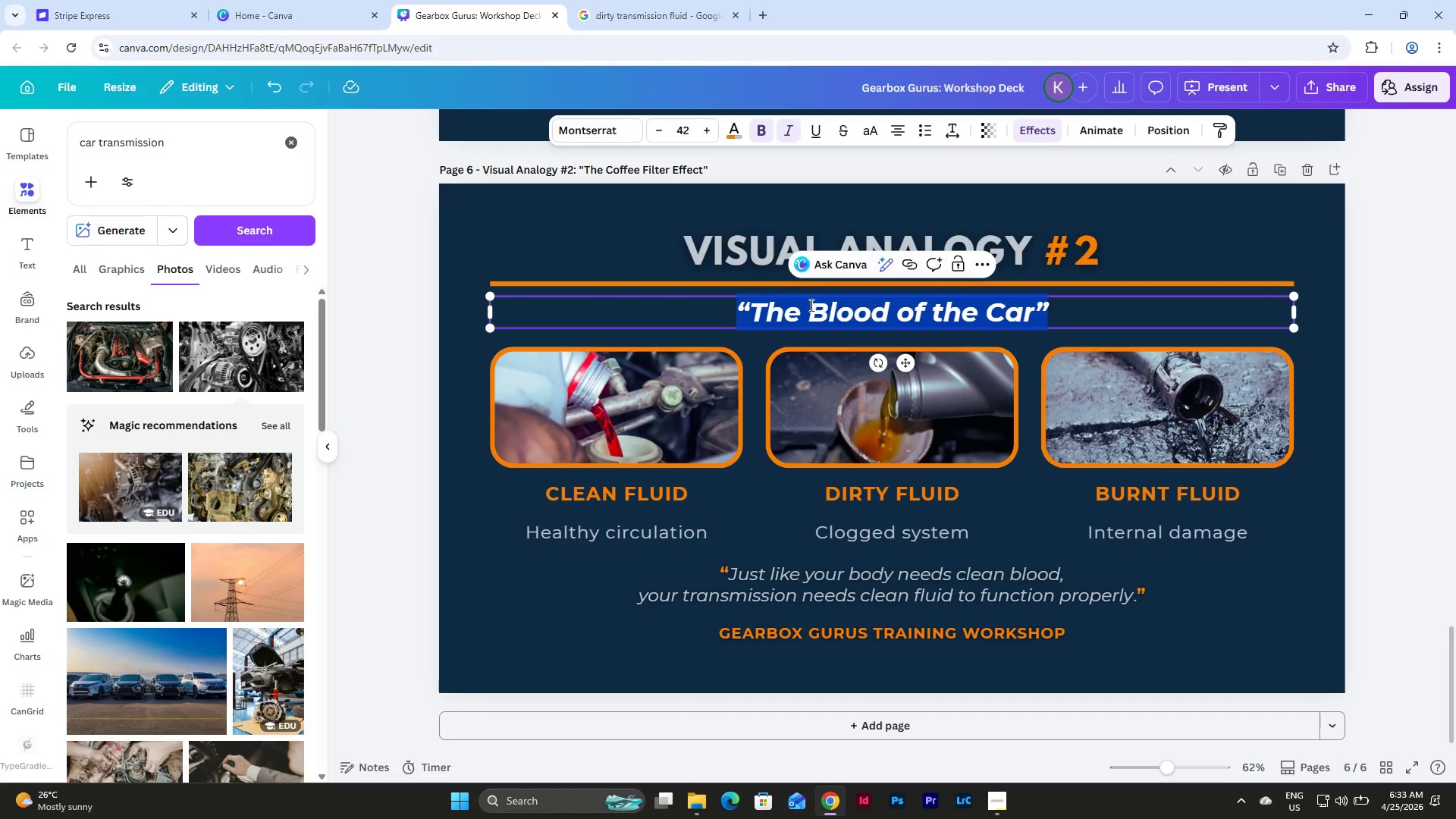 
left_click([810, 305])
 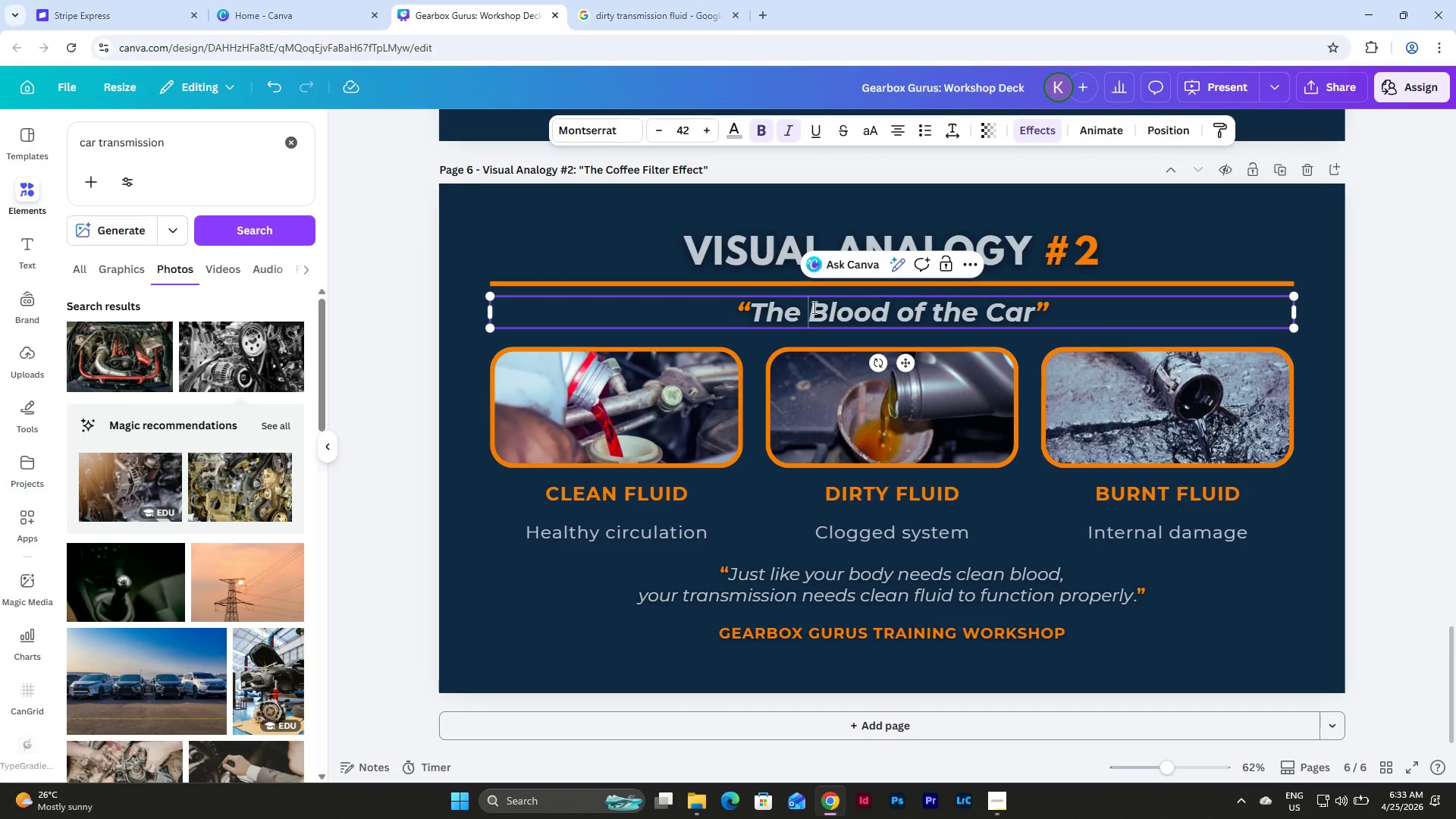 
left_click_drag(start_coordinate=[813, 307], to_coordinate=[1031, 311])
 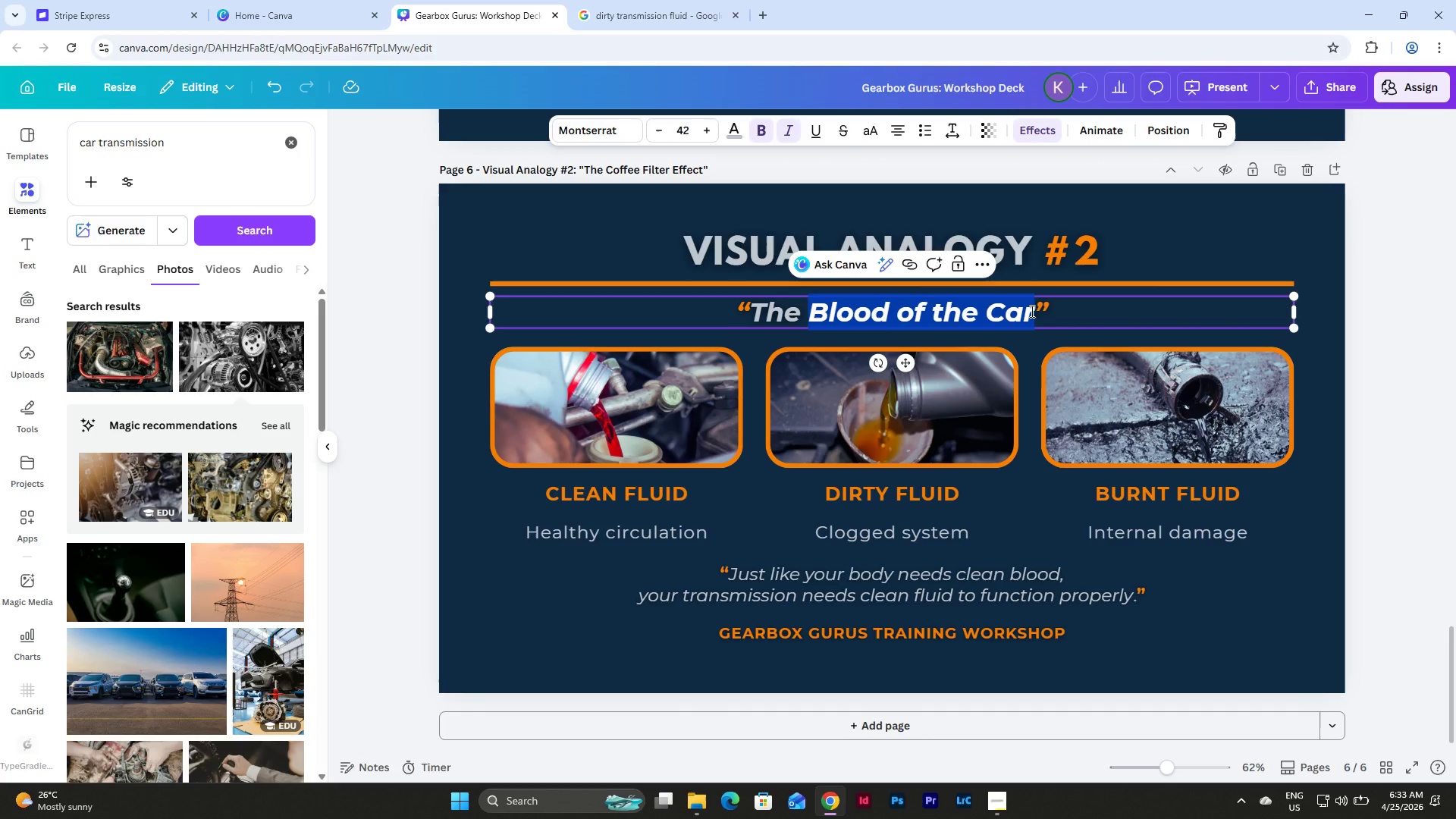 
type(Coffee Filter Effect)
 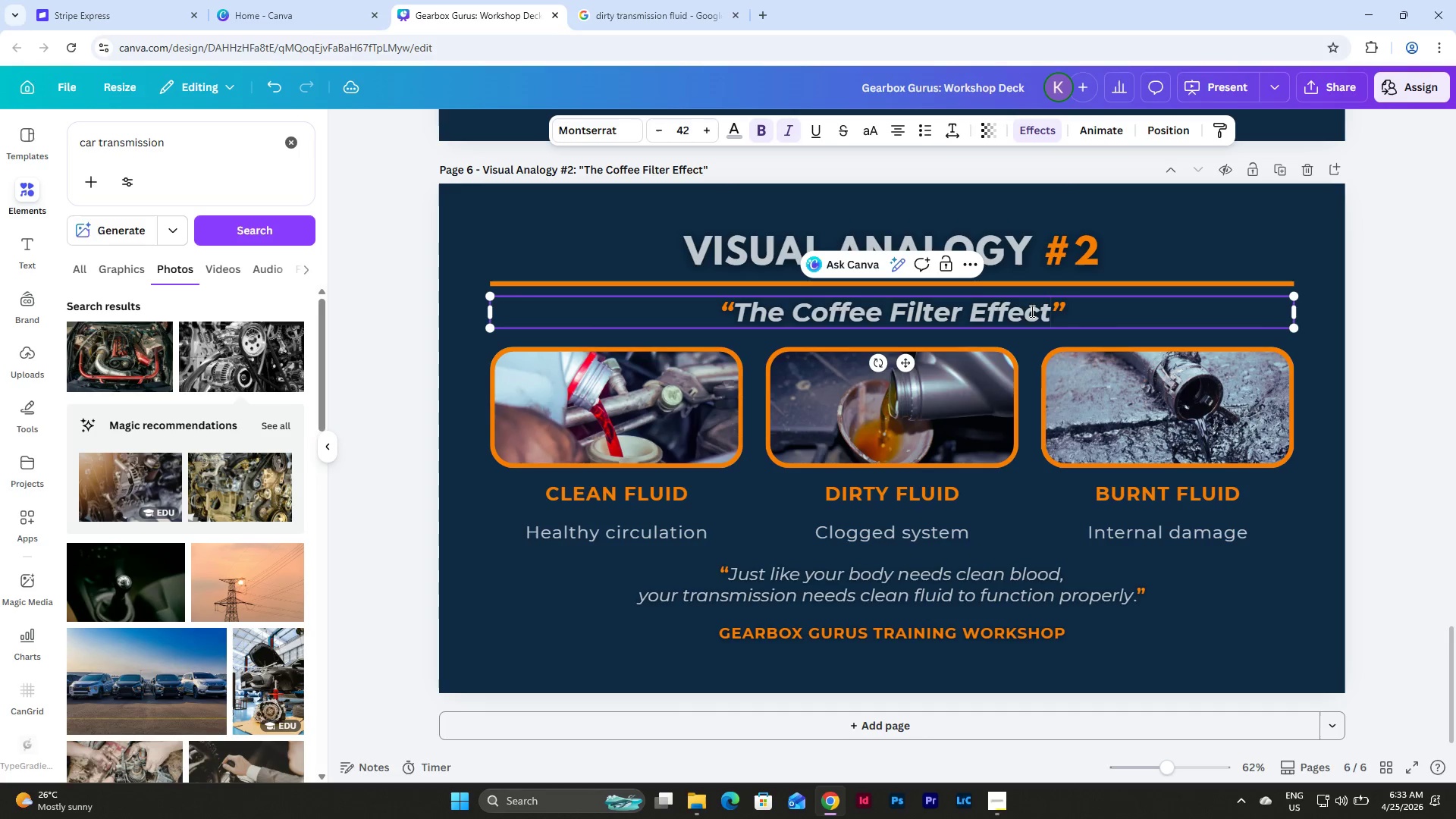 
double_click([651, 496])
 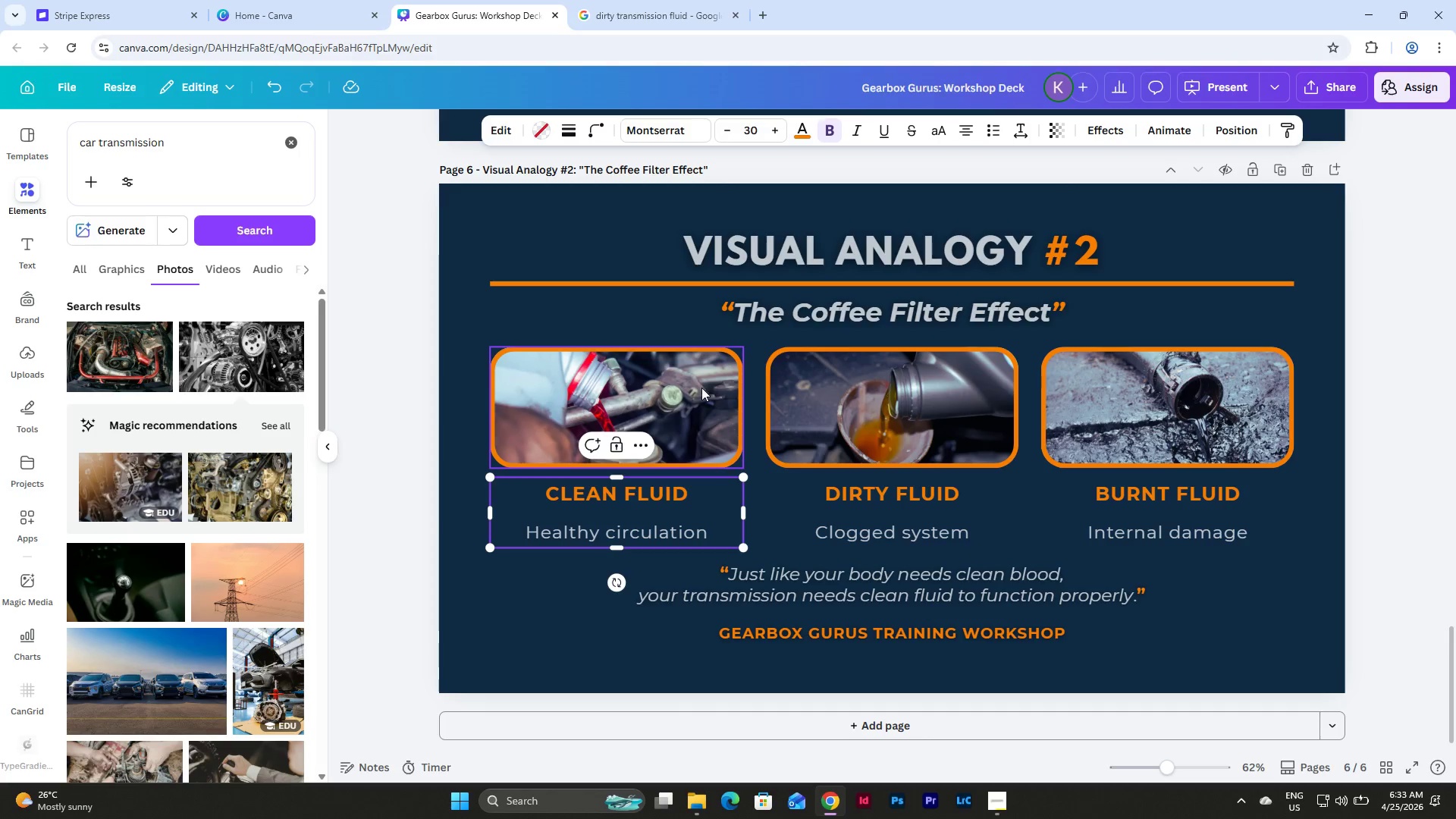 
left_click([701, 381])
 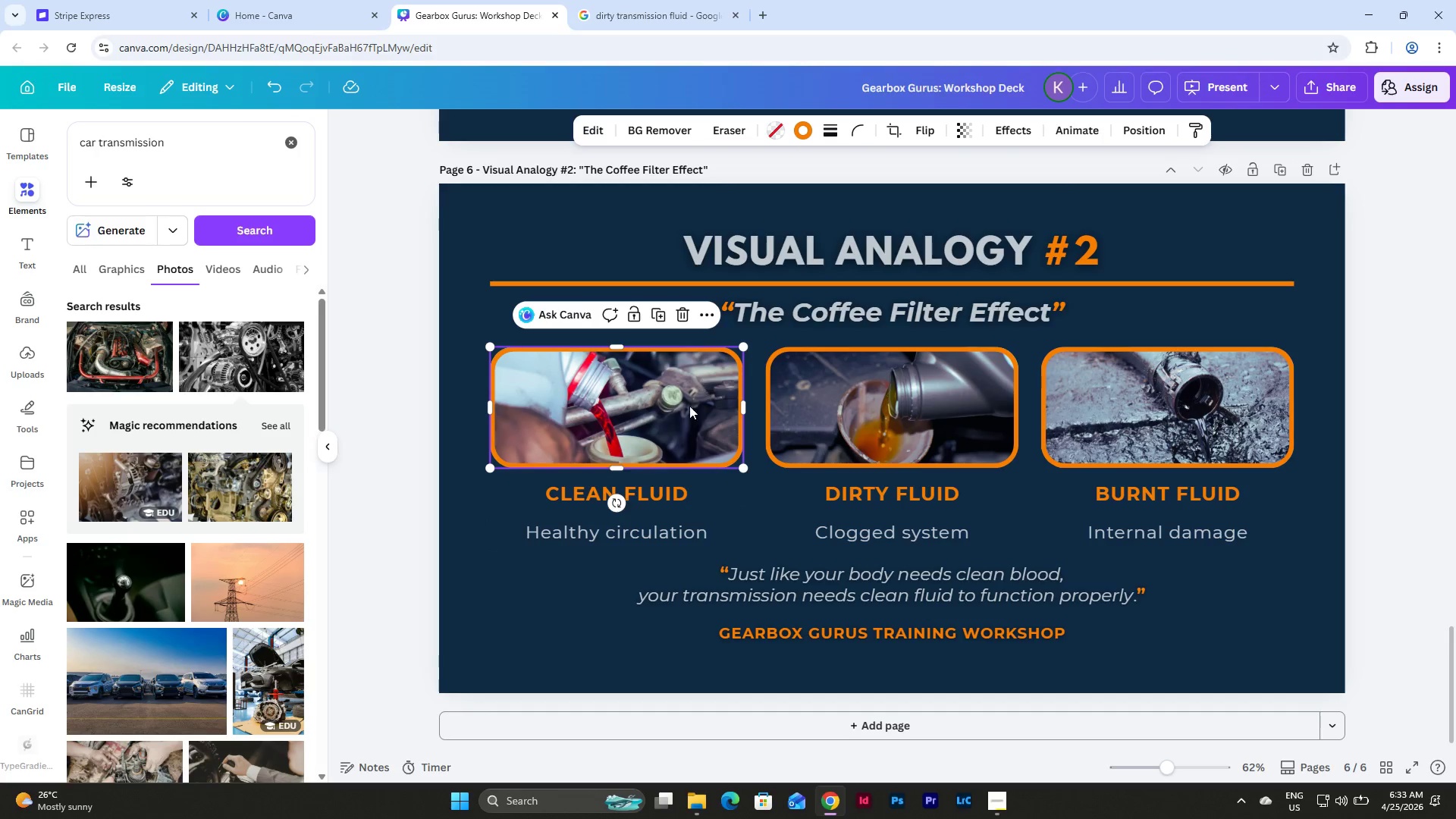 
key(Backspace)
 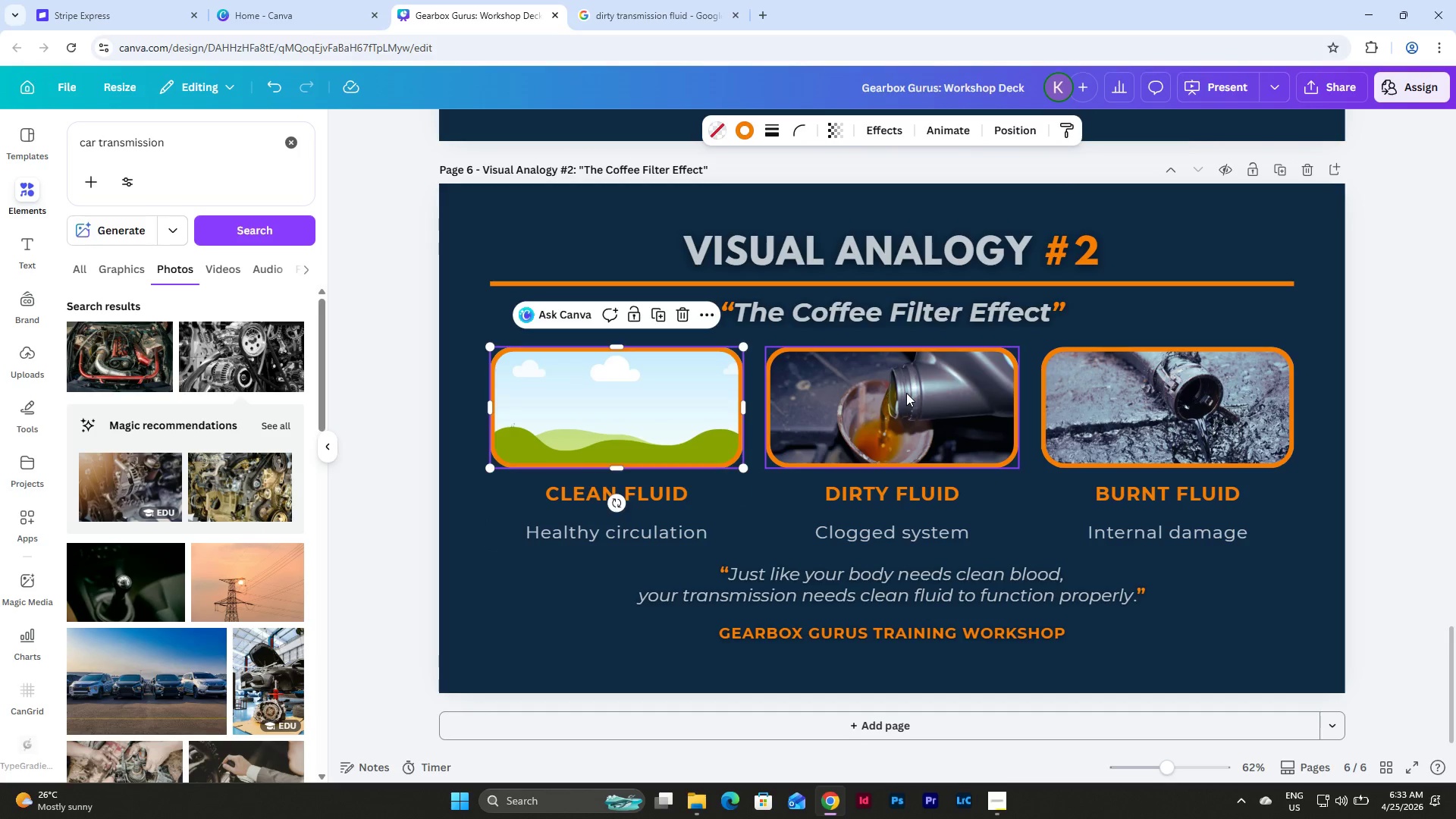 
left_click([906, 393])
 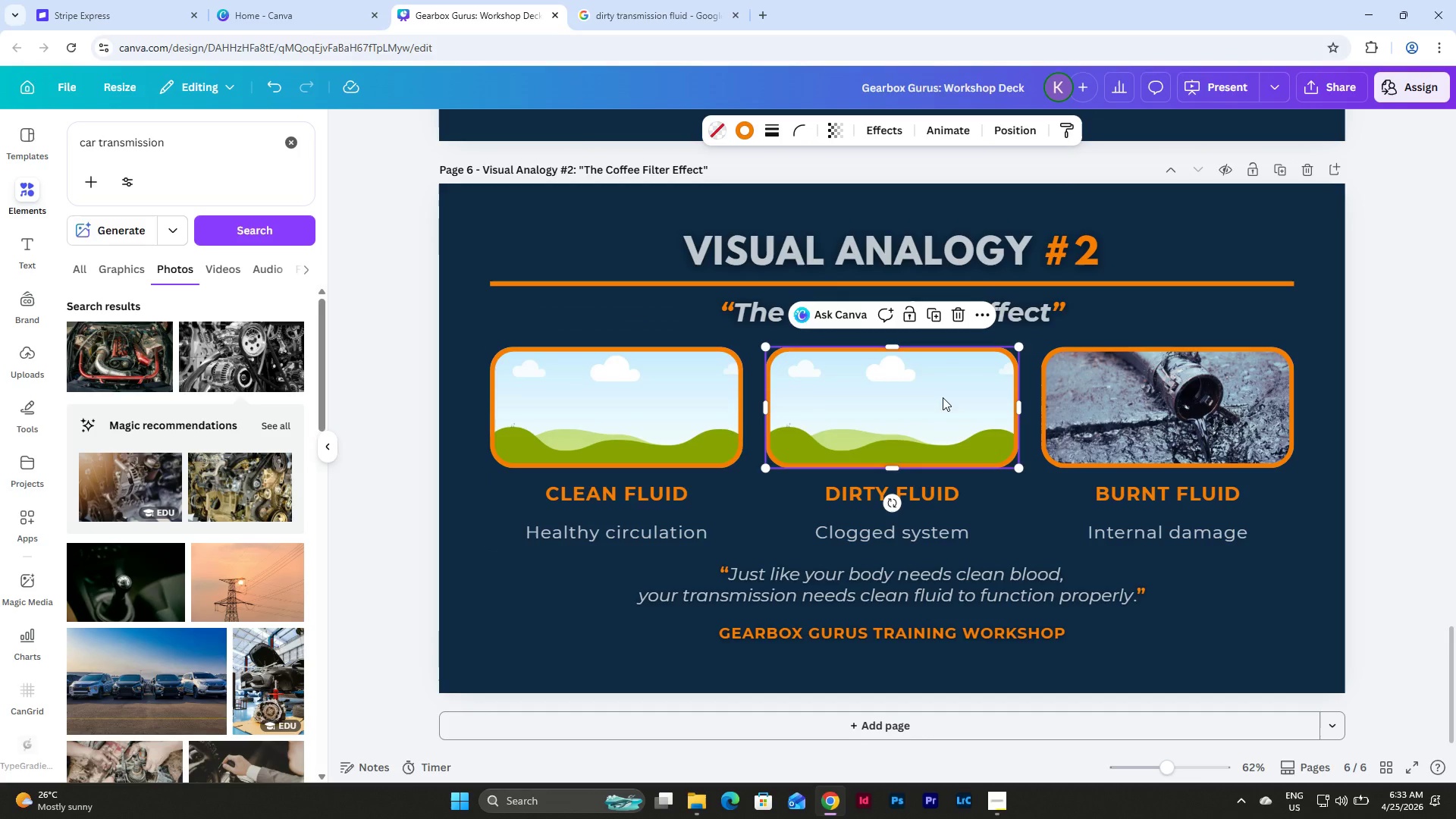 
key(Backspace)
 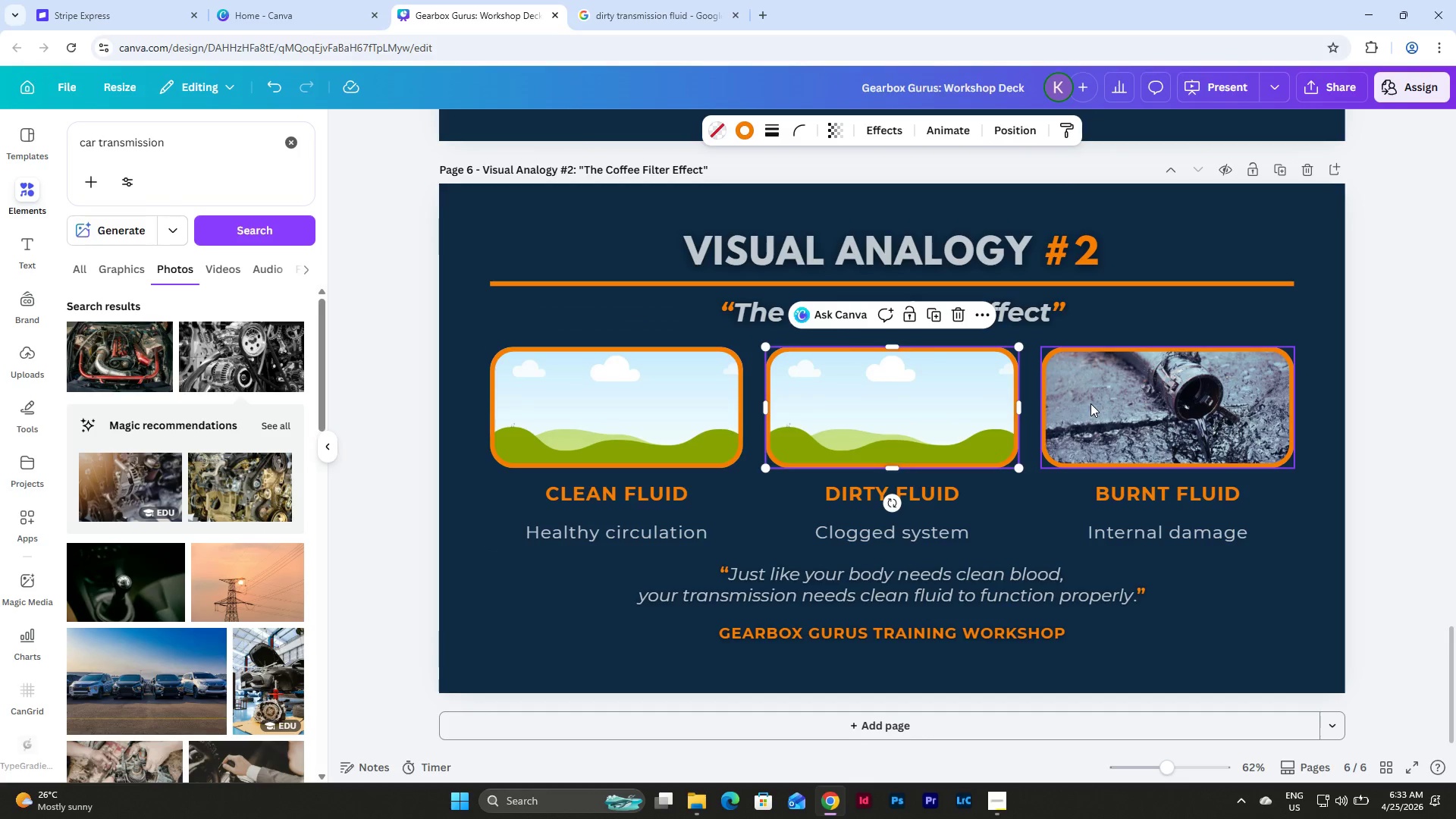 
left_click([1090, 403])
 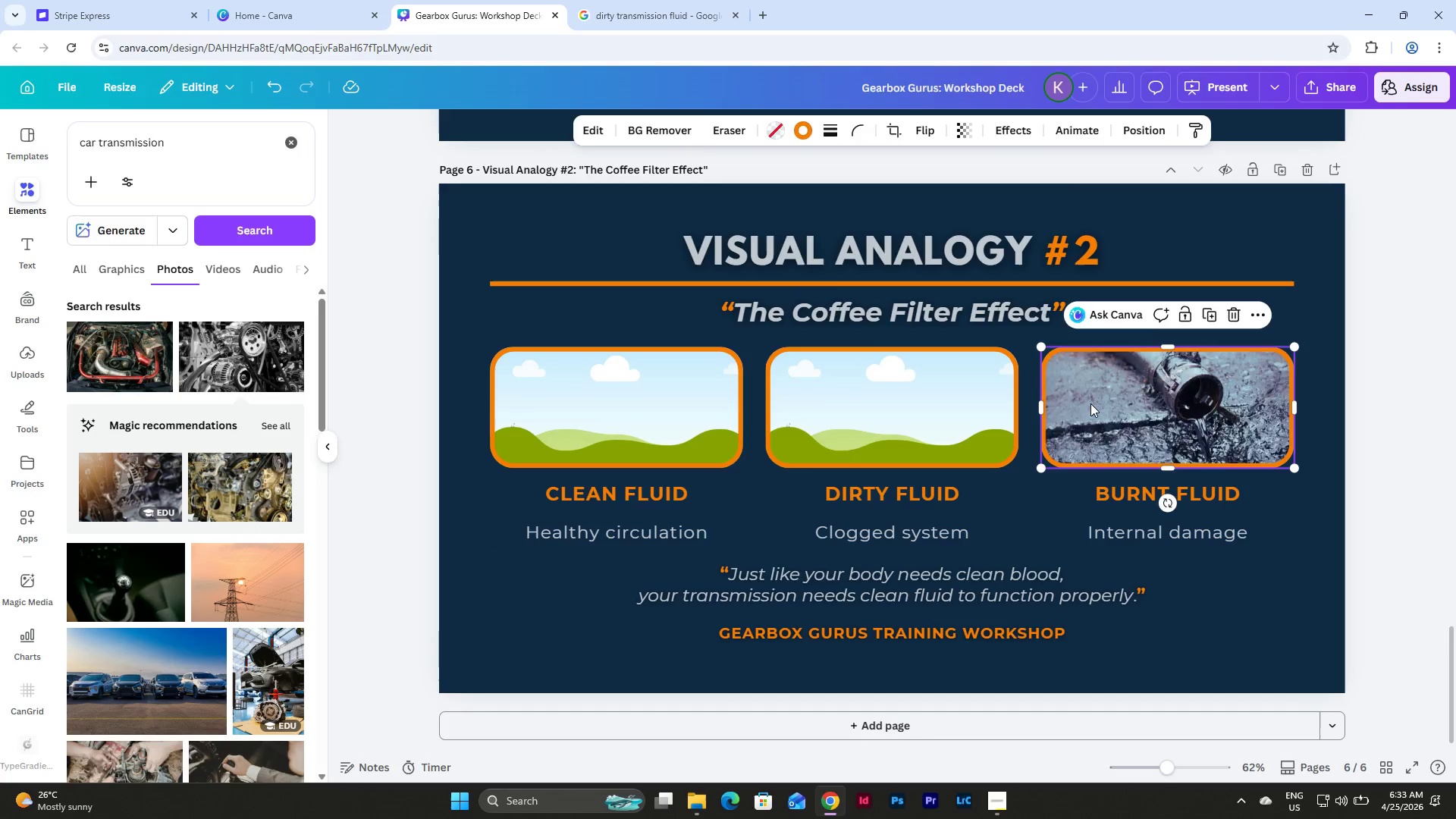 
key(Backspace)
 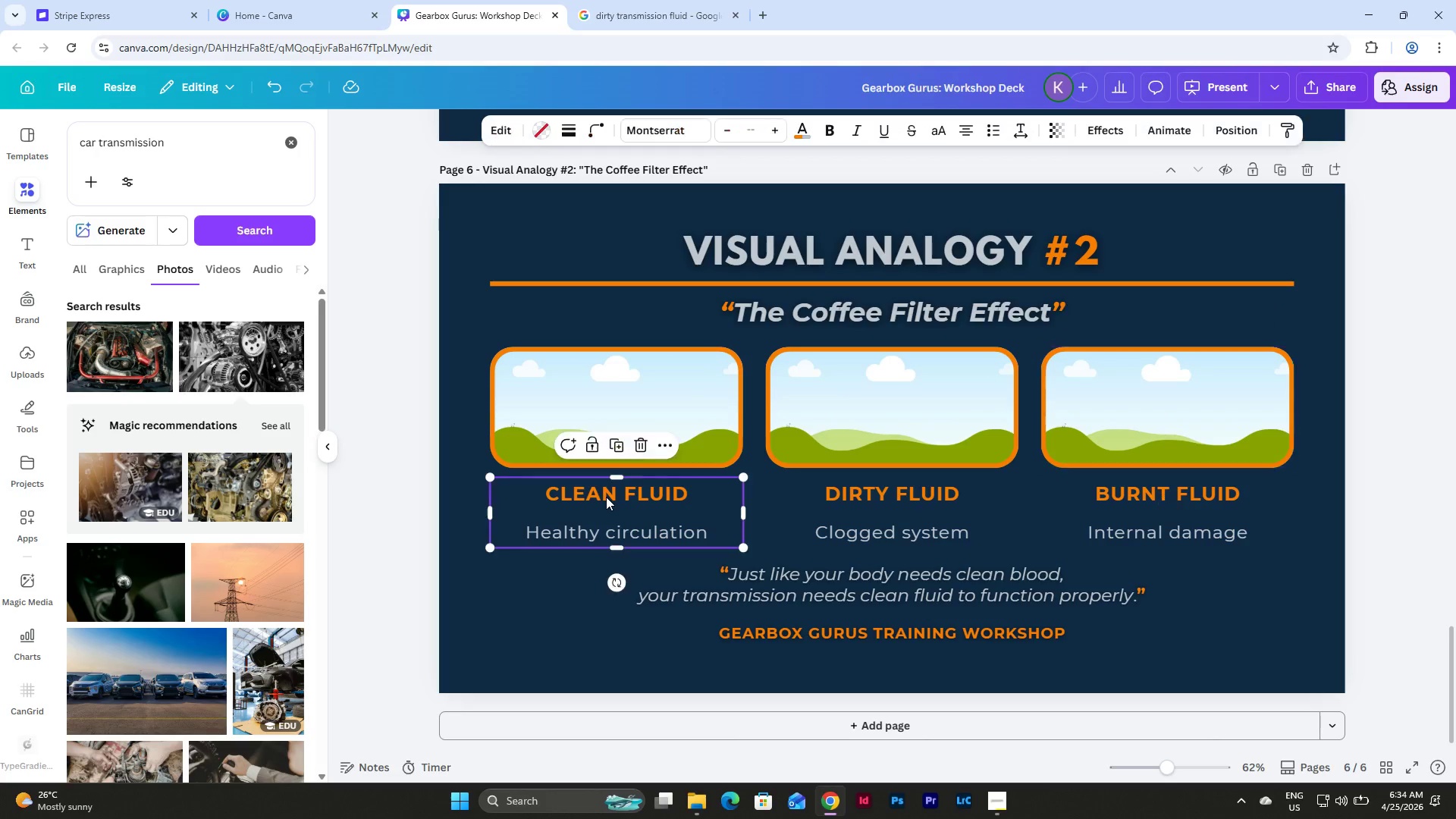 
double_click([606, 497])
 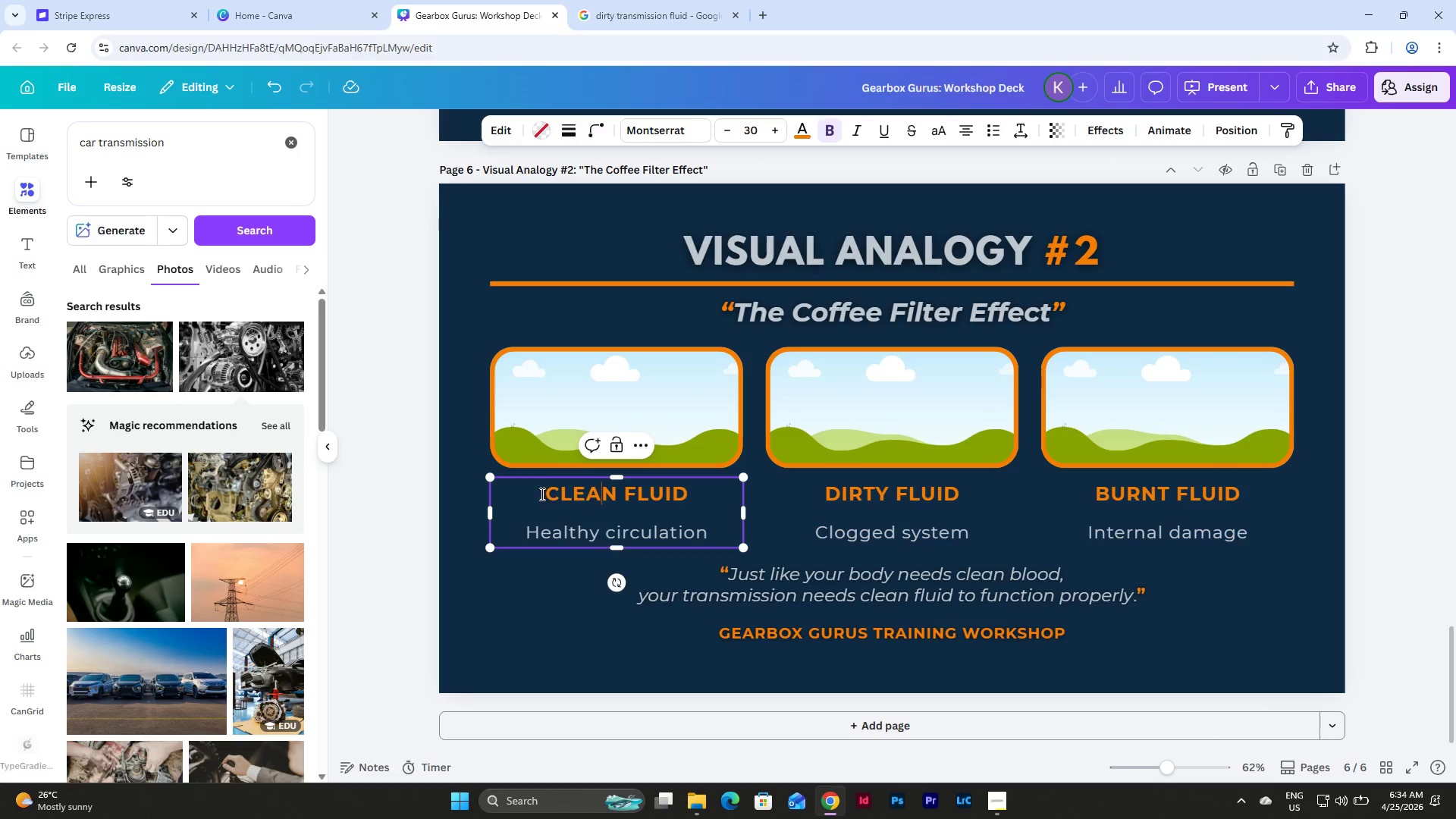 
left_click_drag(start_coordinate=[540, 494], to_coordinate=[684, 496])
 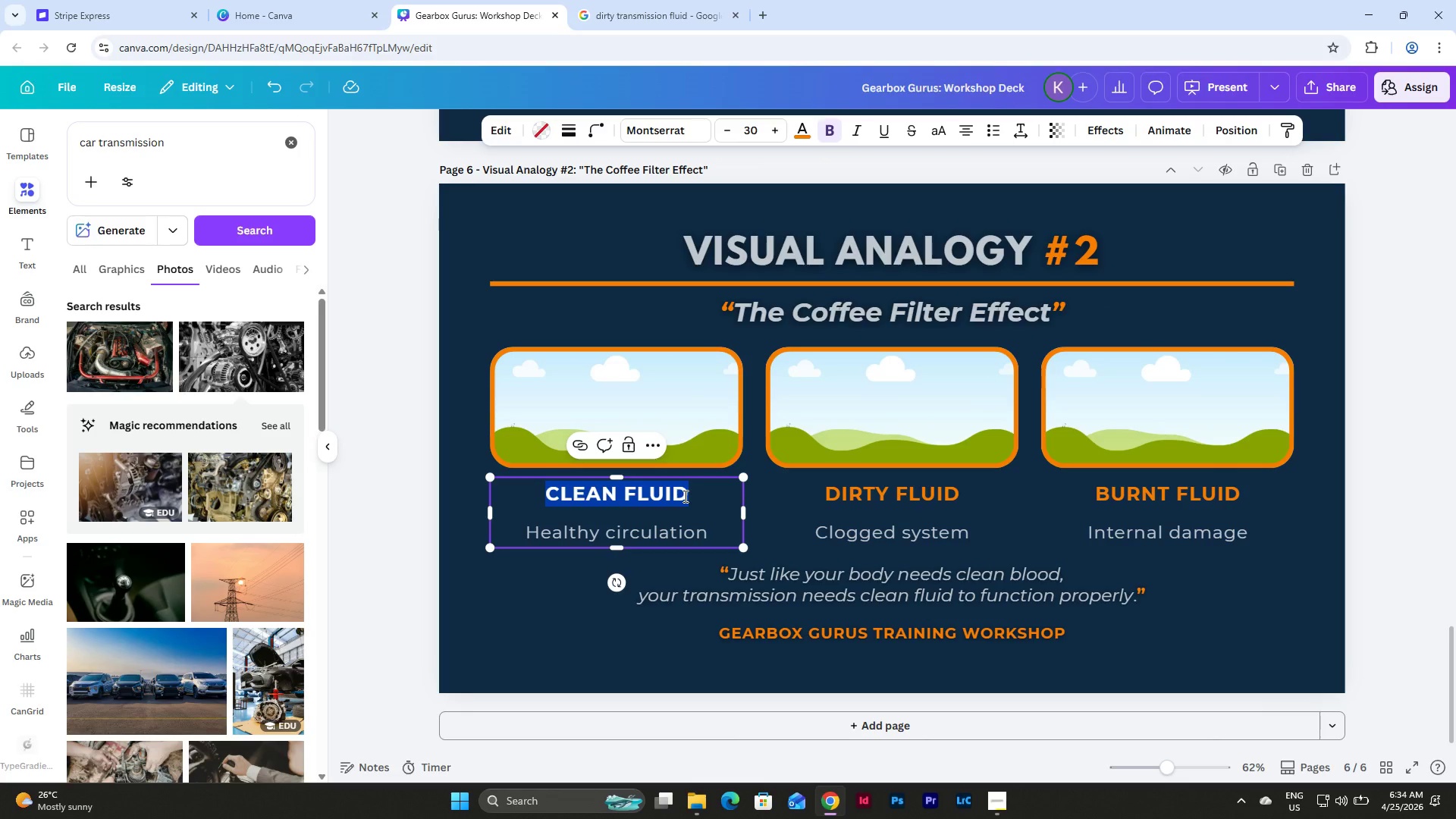 
type(NEW FILTER)
 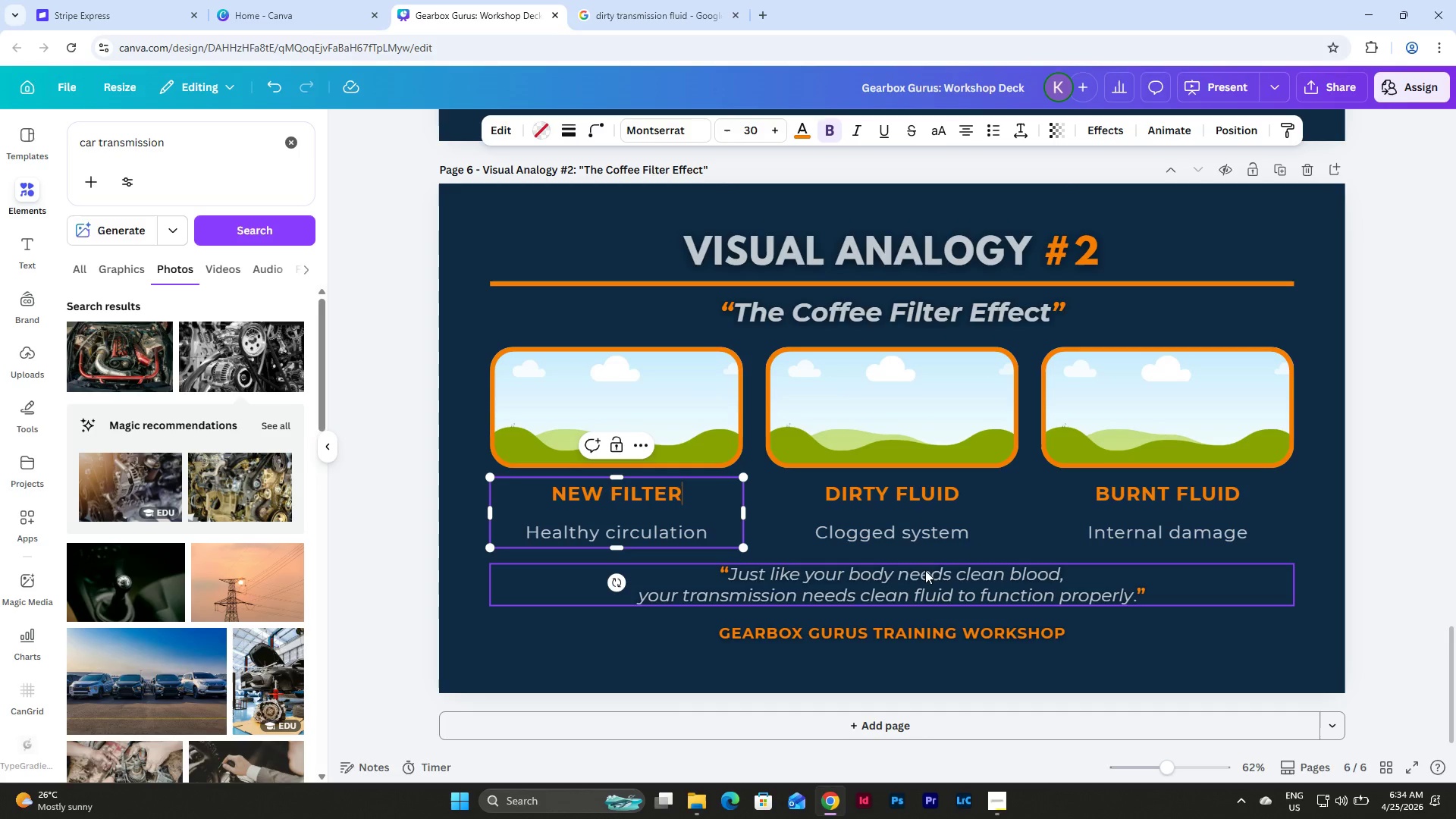 
left_click([713, 545])
 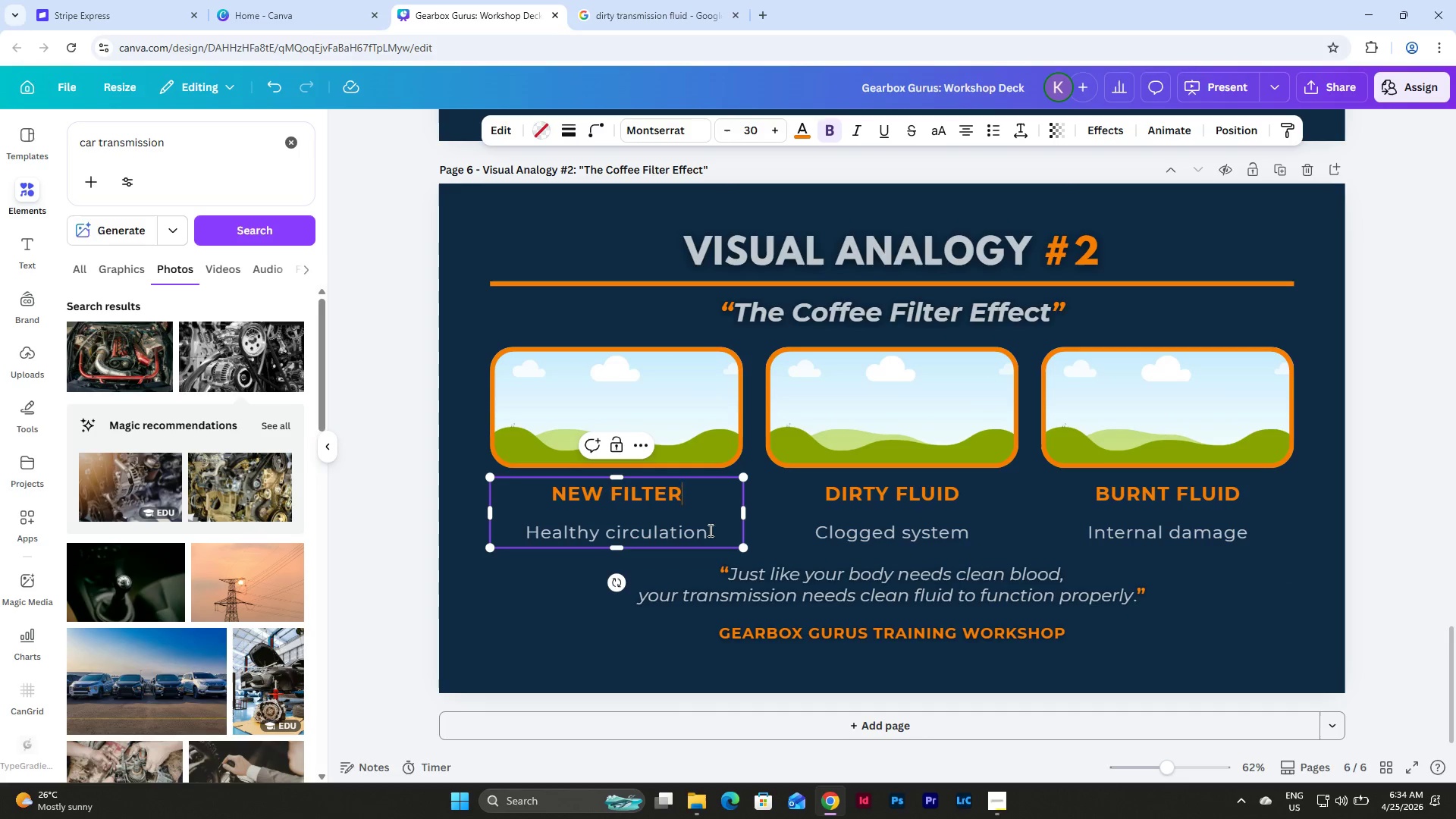 
left_click([709, 530])
 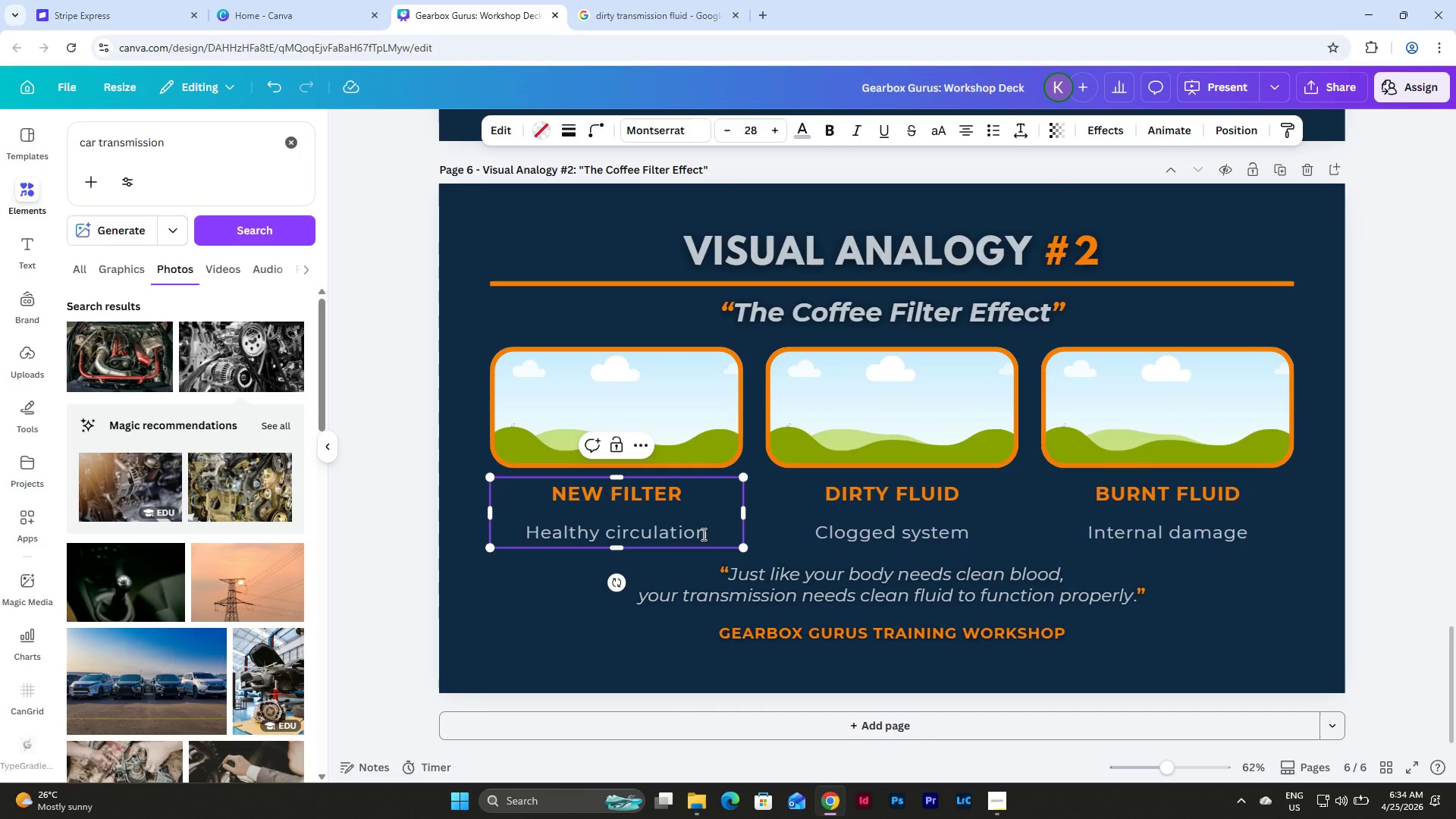 
left_click_drag(start_coordinate=[702, 534], to_coordinate=[529, 539])
 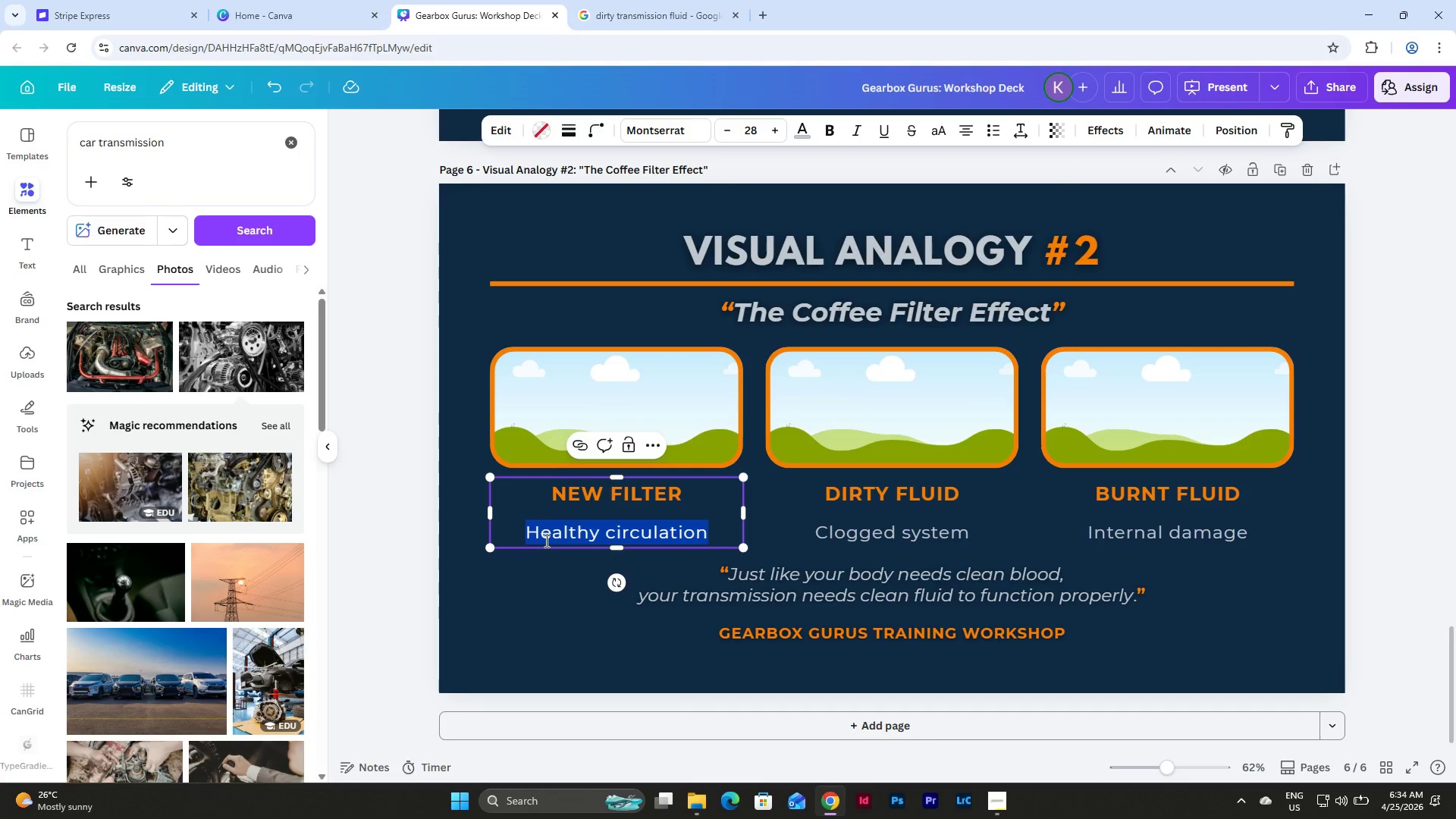 
type(Smooth flow)
 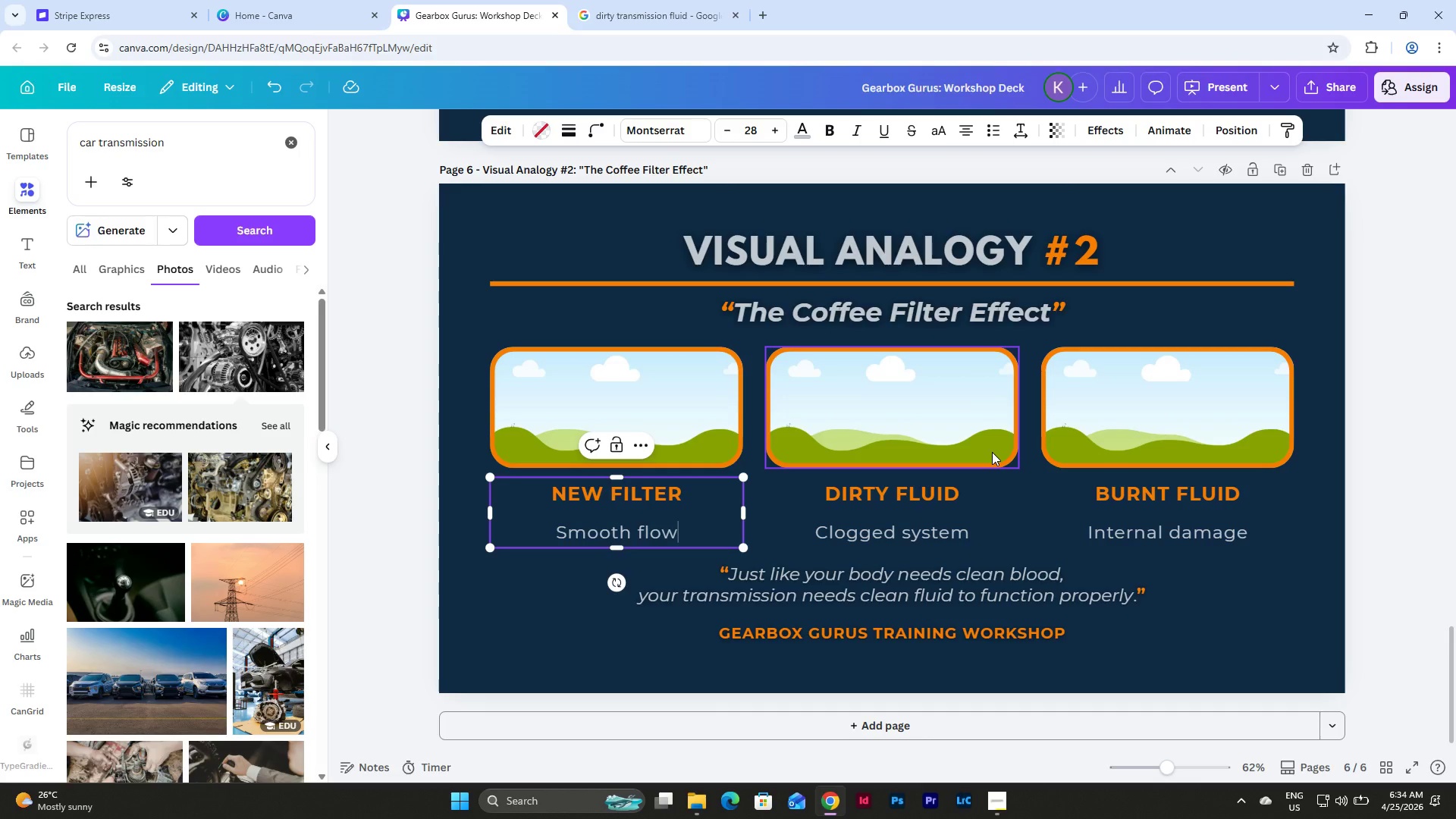 
wait(9.41)
 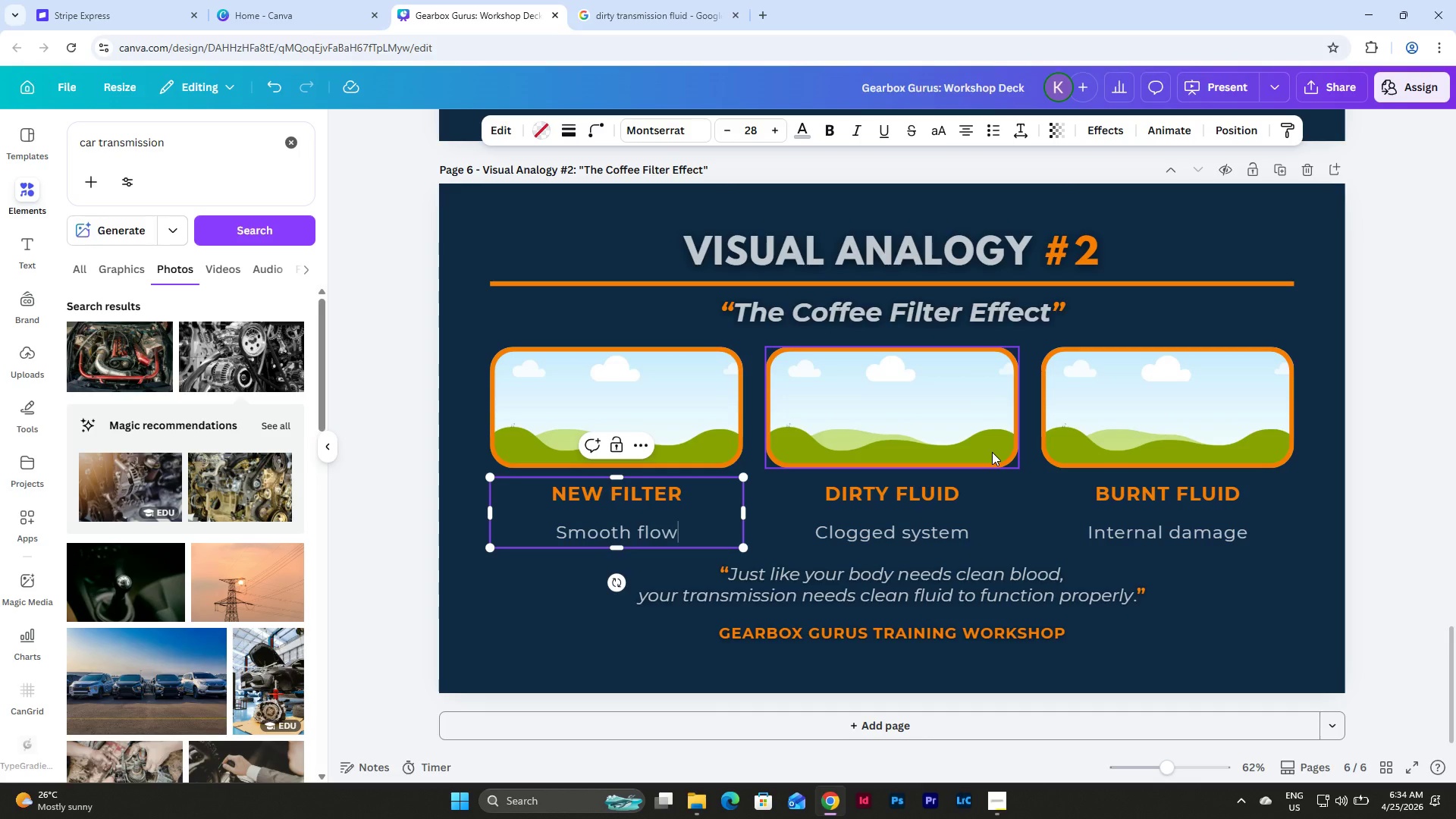 
double_click([934, 488])
 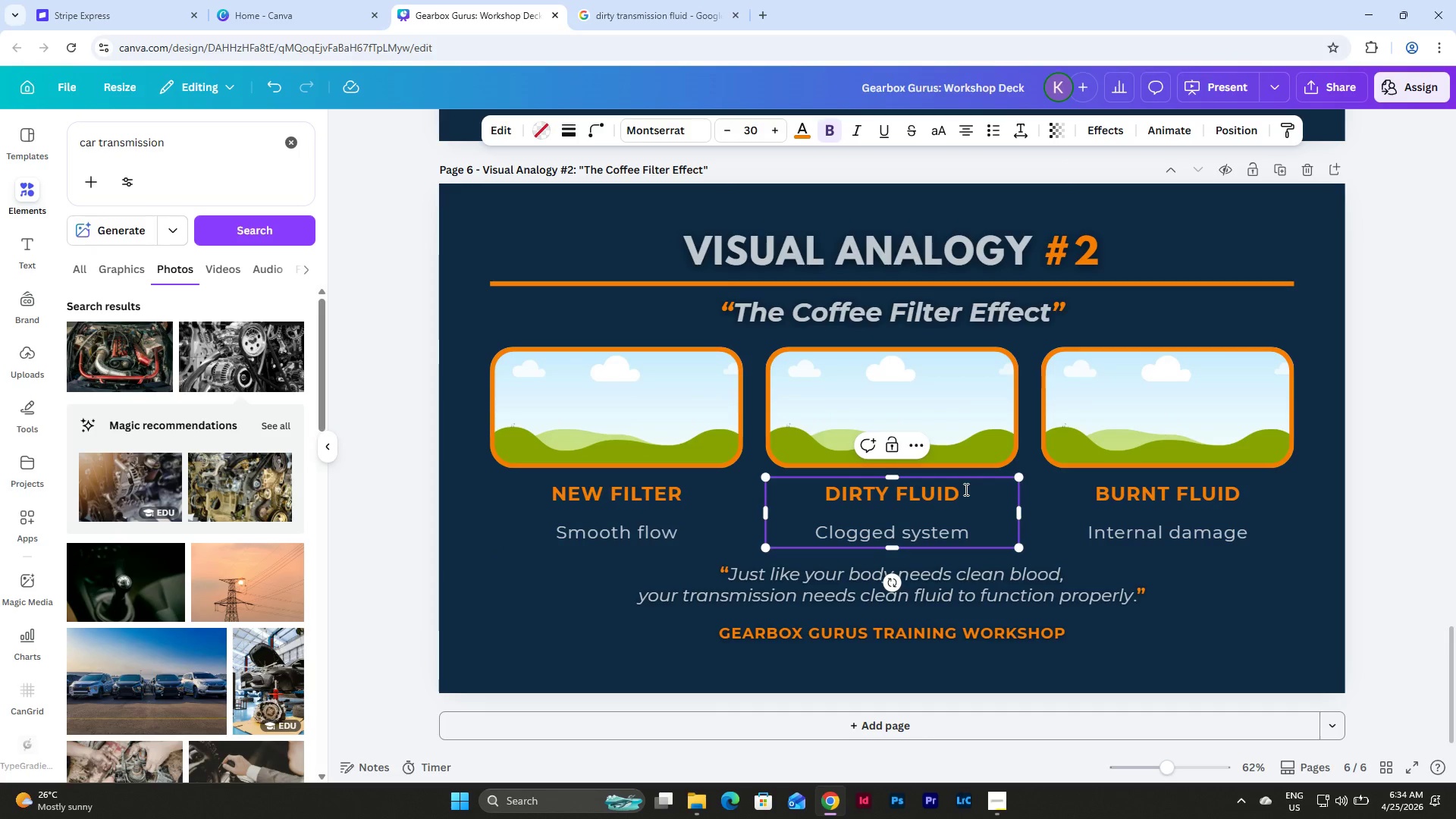 
left_click_drag(start_coordinate=[964, 489], to_coordinate=[824, 487])
 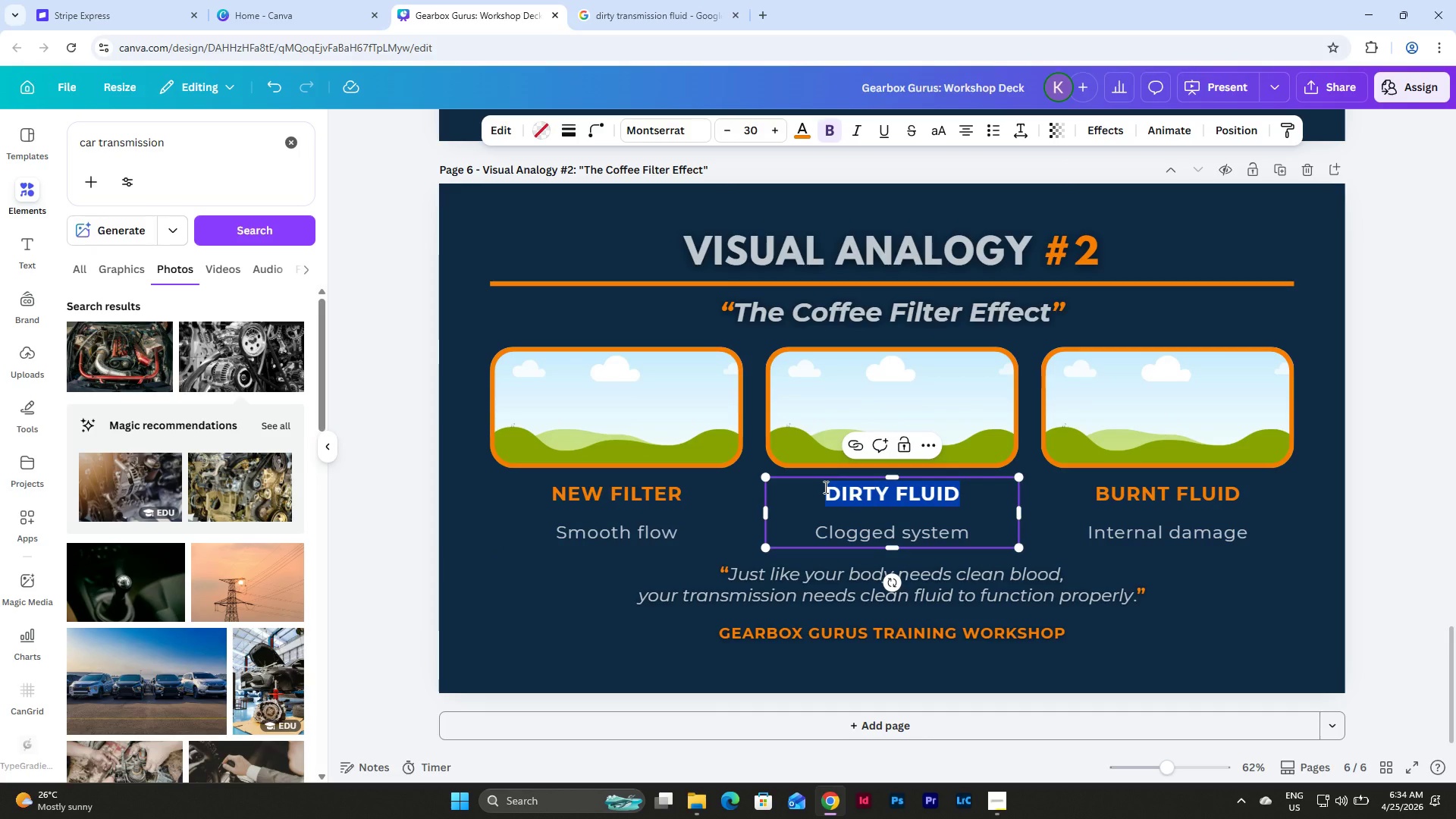 
type(DIRTY FILTER)
 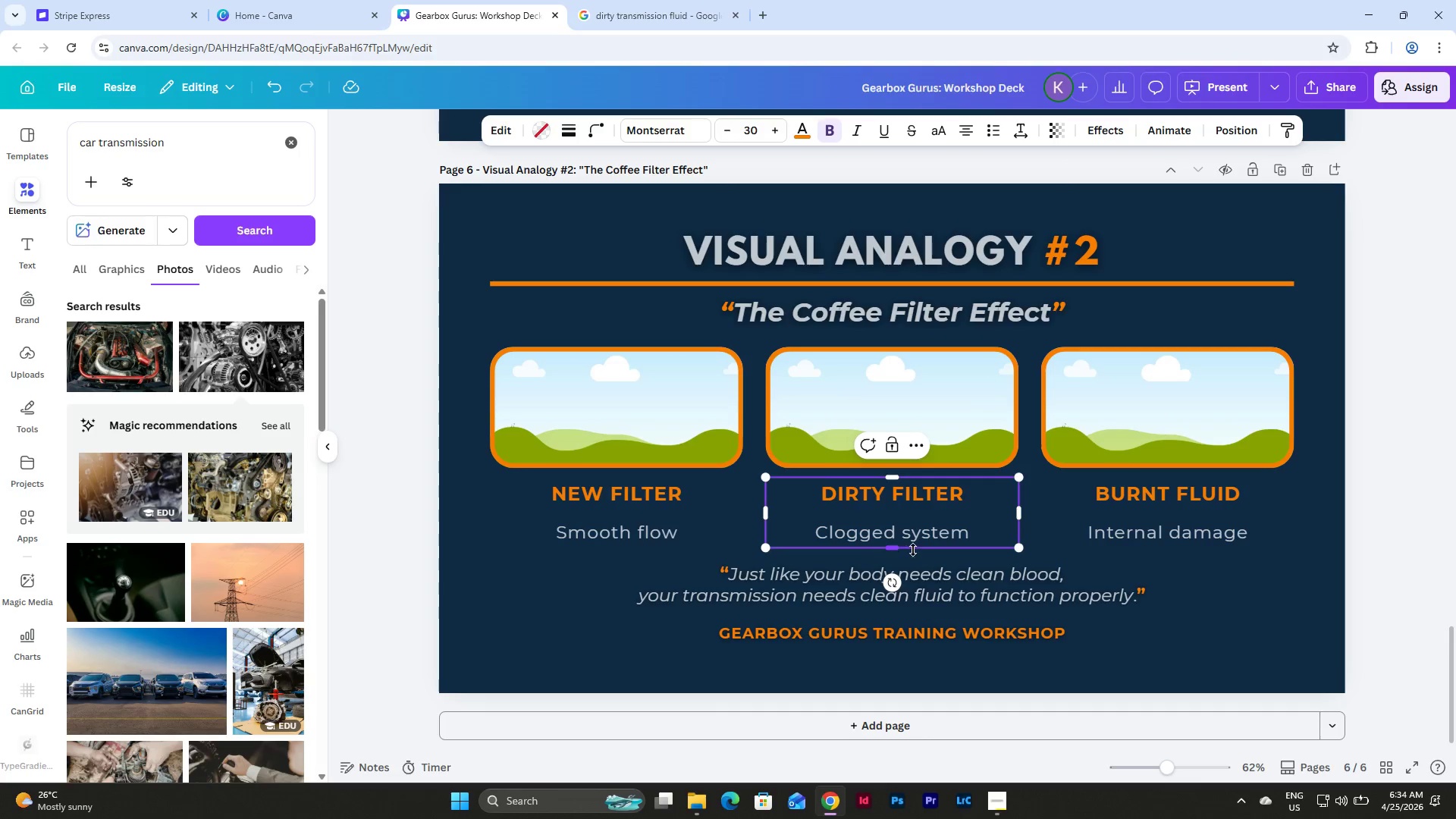 
double_click([928, 538])
 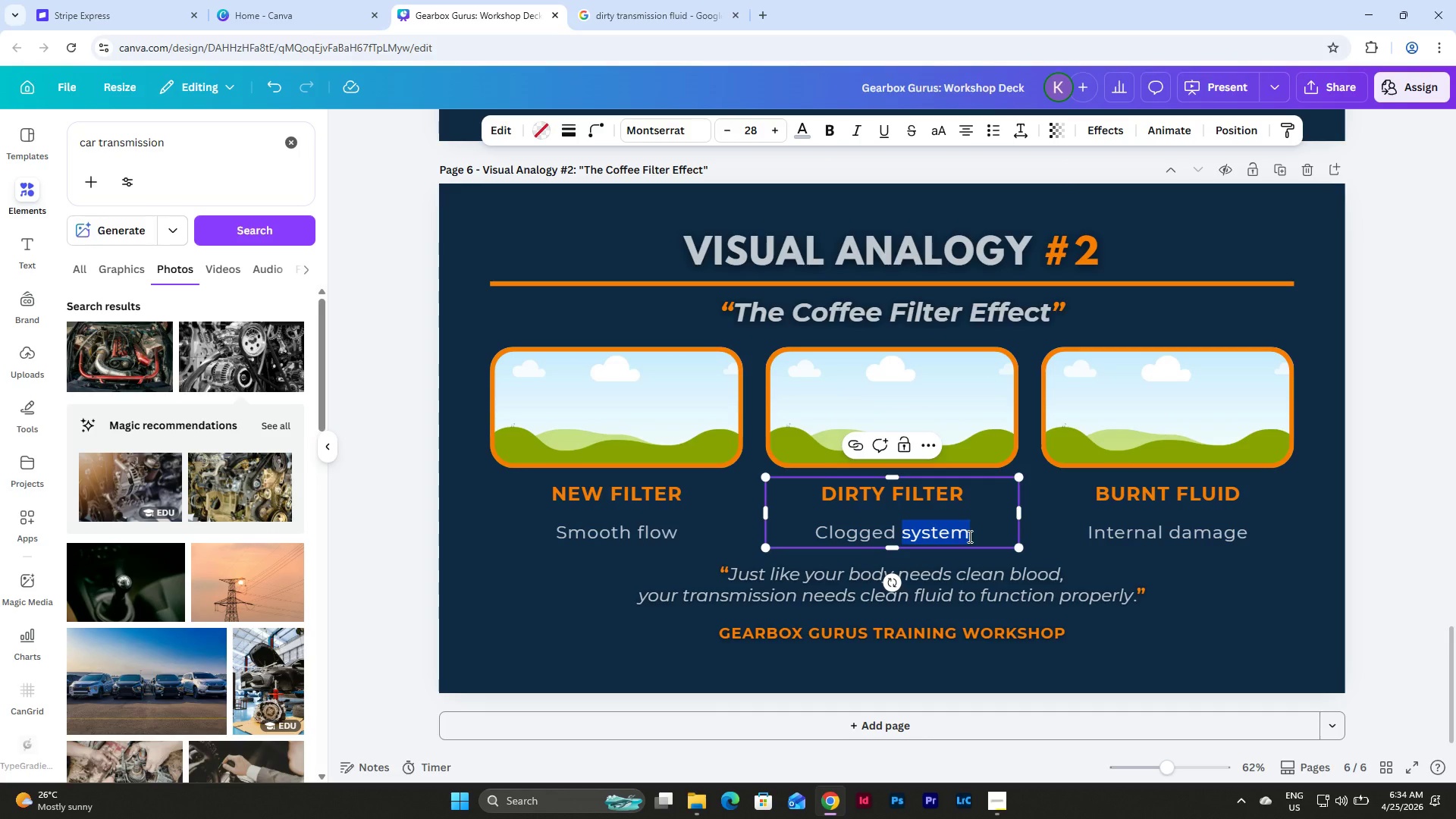 
left_click([968, 536])
 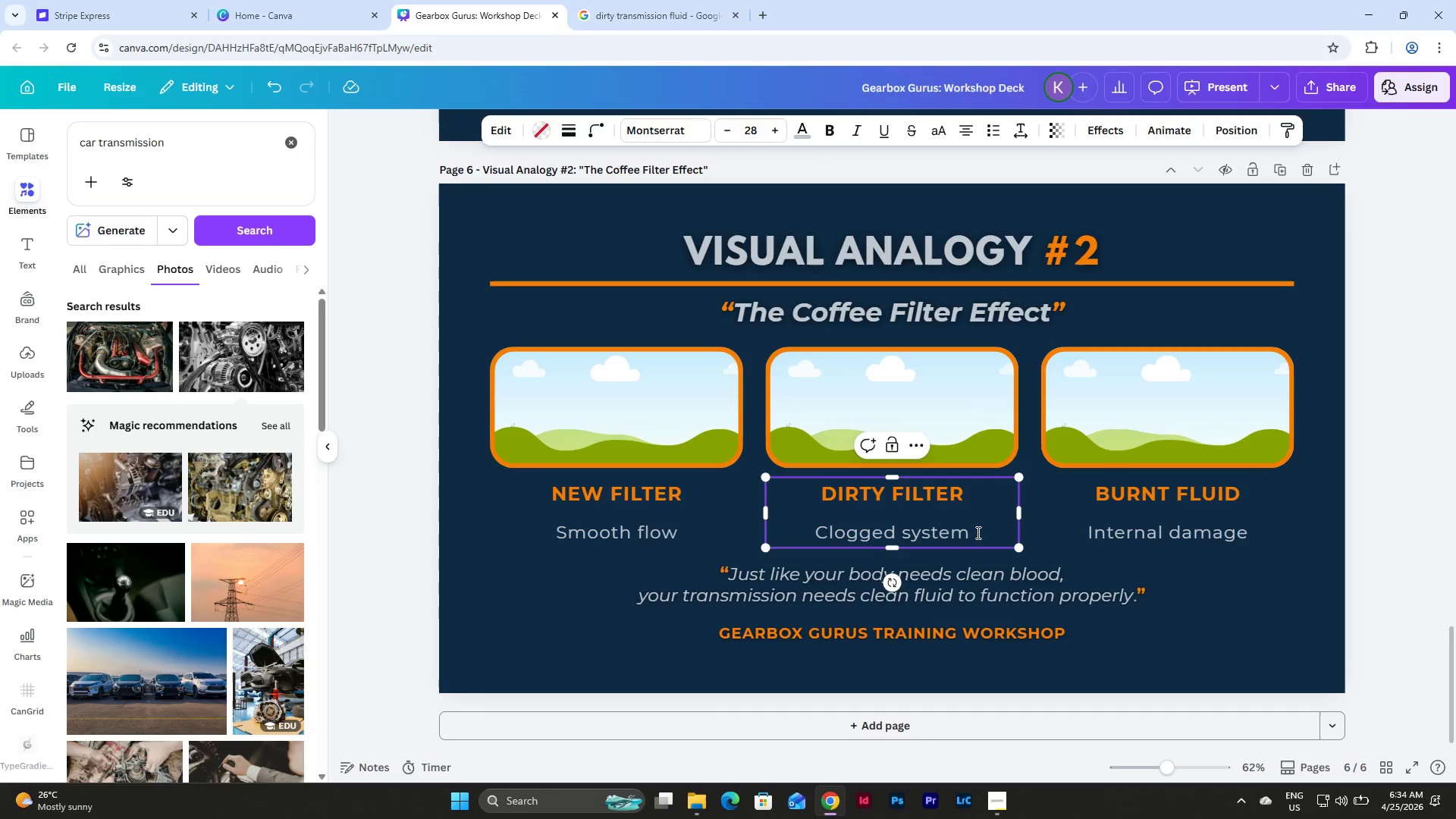 
left_click_drag(start_coordinate=[977, 532], to_coordinate=[802, 536])
 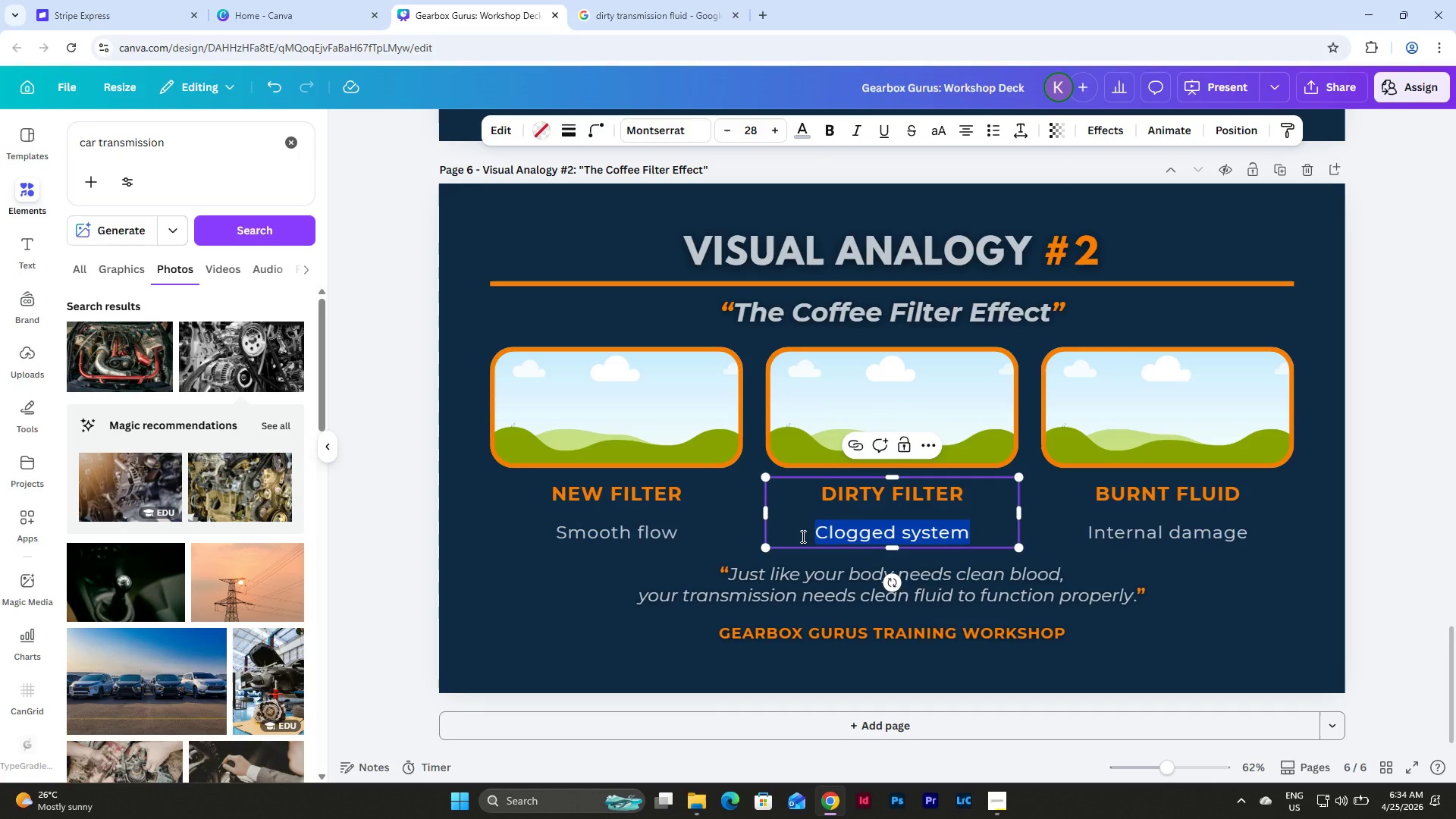 
type(Buildup)
 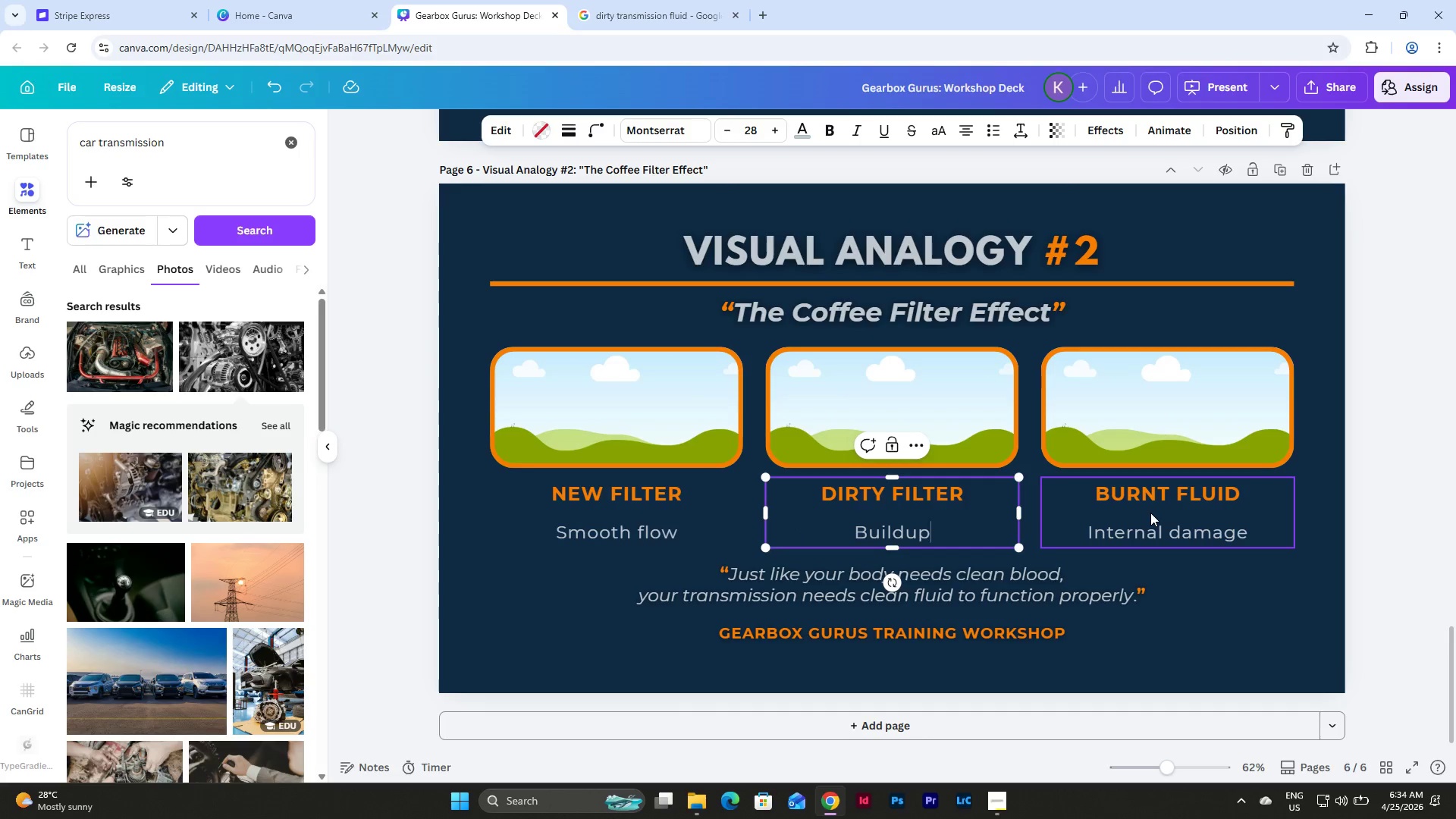 
double_click([1095, 489])
 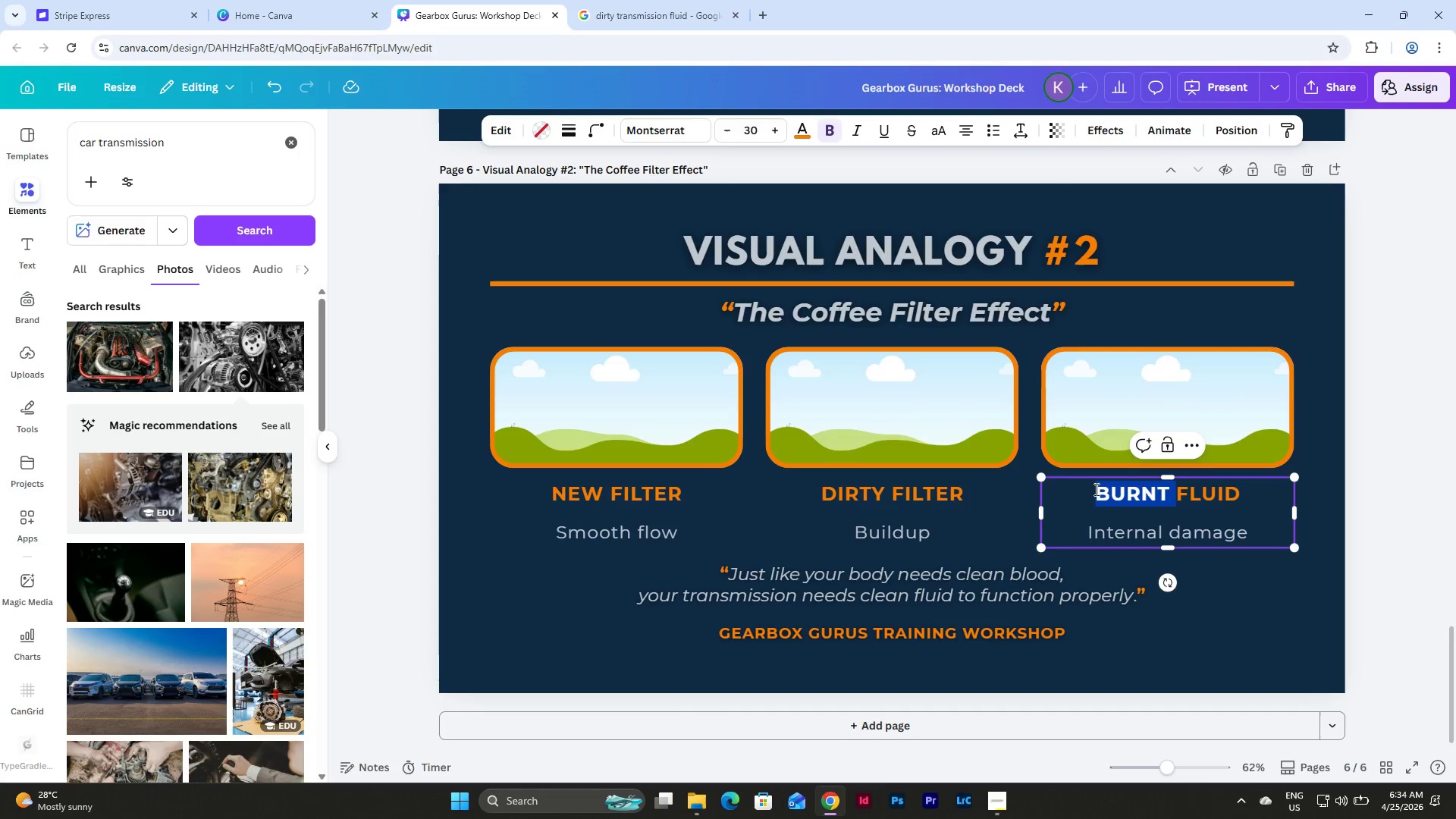 
triple_click([1095, 489])
 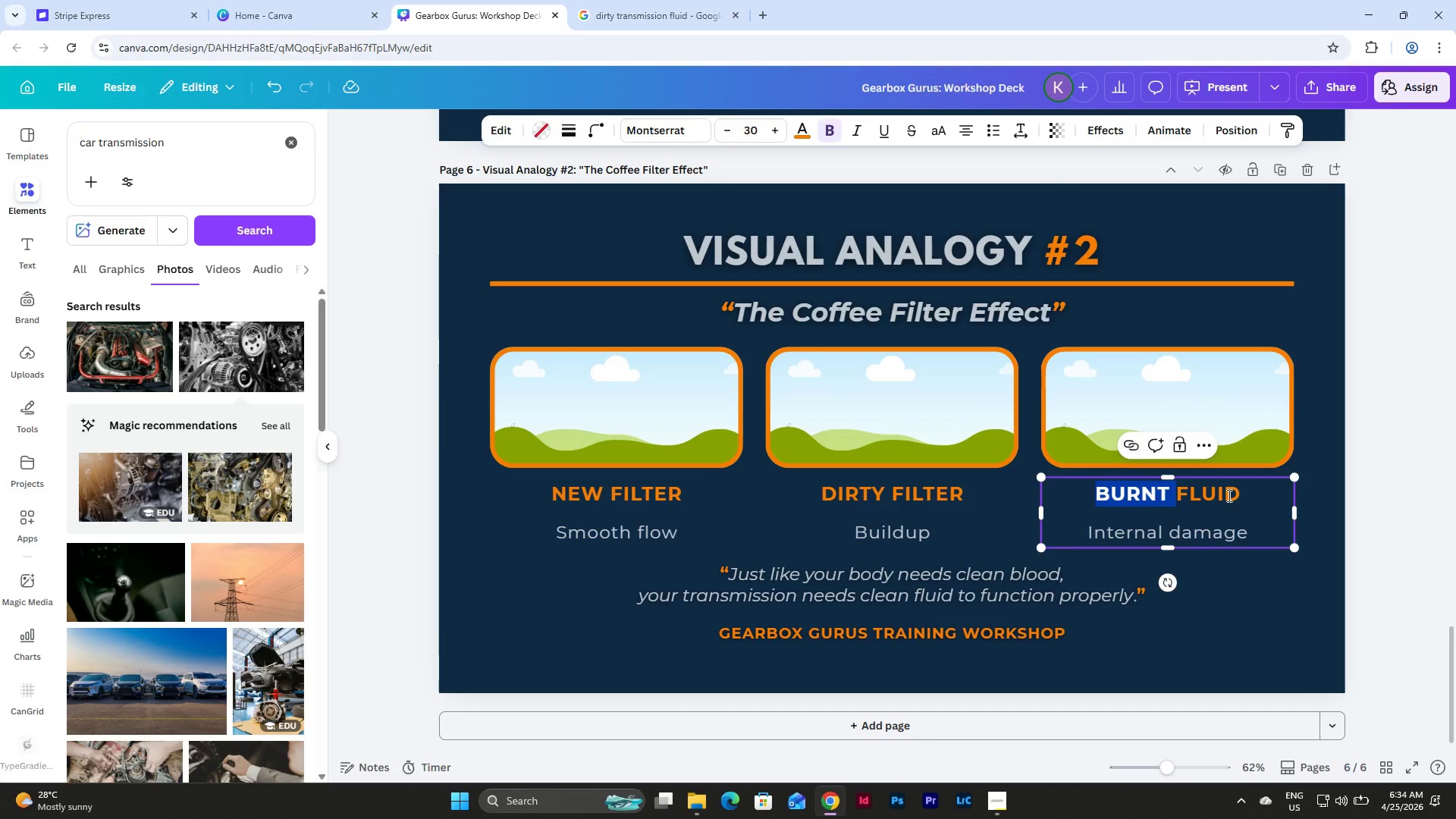 
left_click_drag(start_coordinate=[1239, 494], to_coordinate=[1101, 497])
 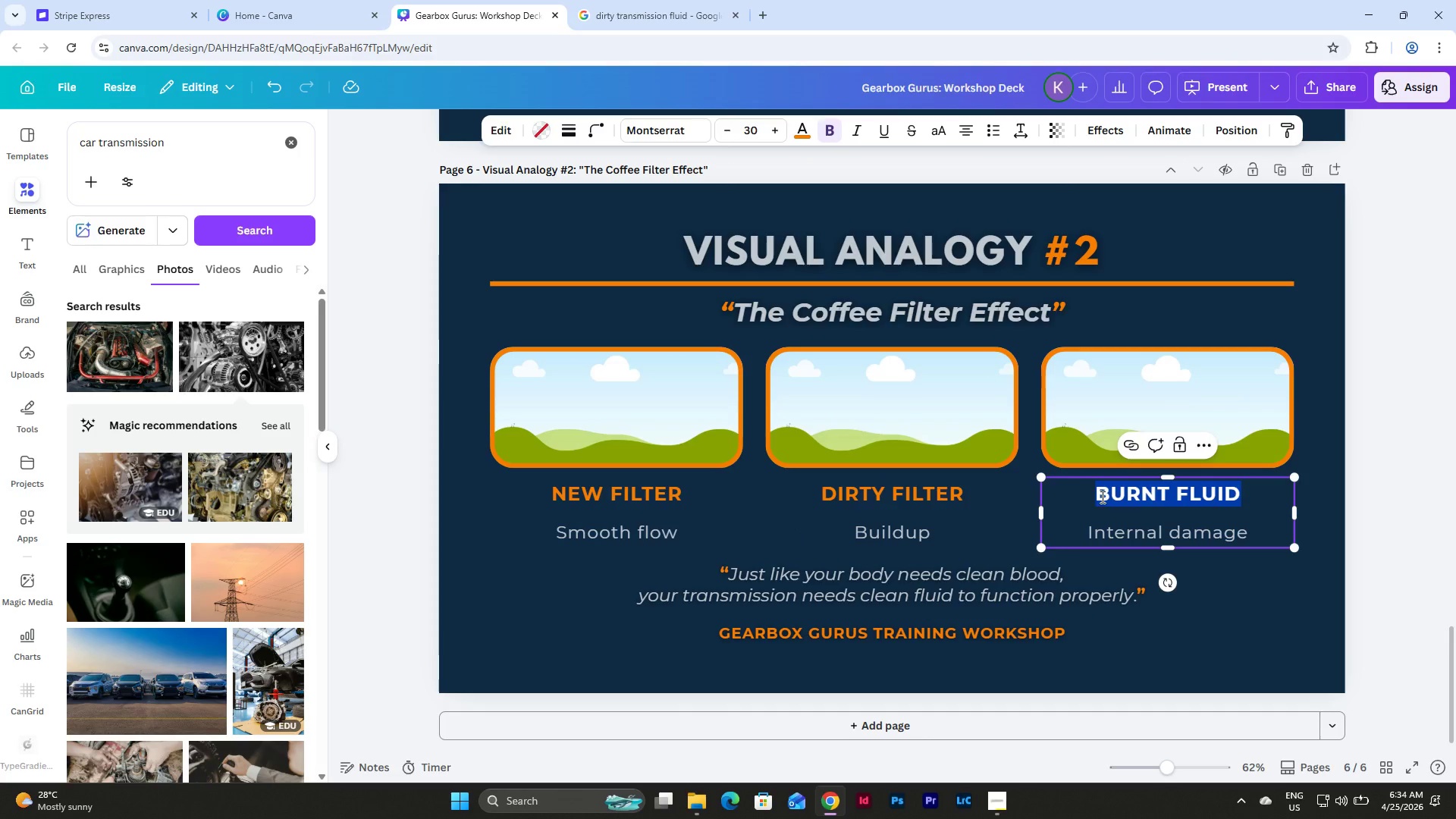 
type(BLOCKED DIL)
key(Backspace)
key(Backspace)
key(Backspace)
key(Backspace)
type( FILTER)
 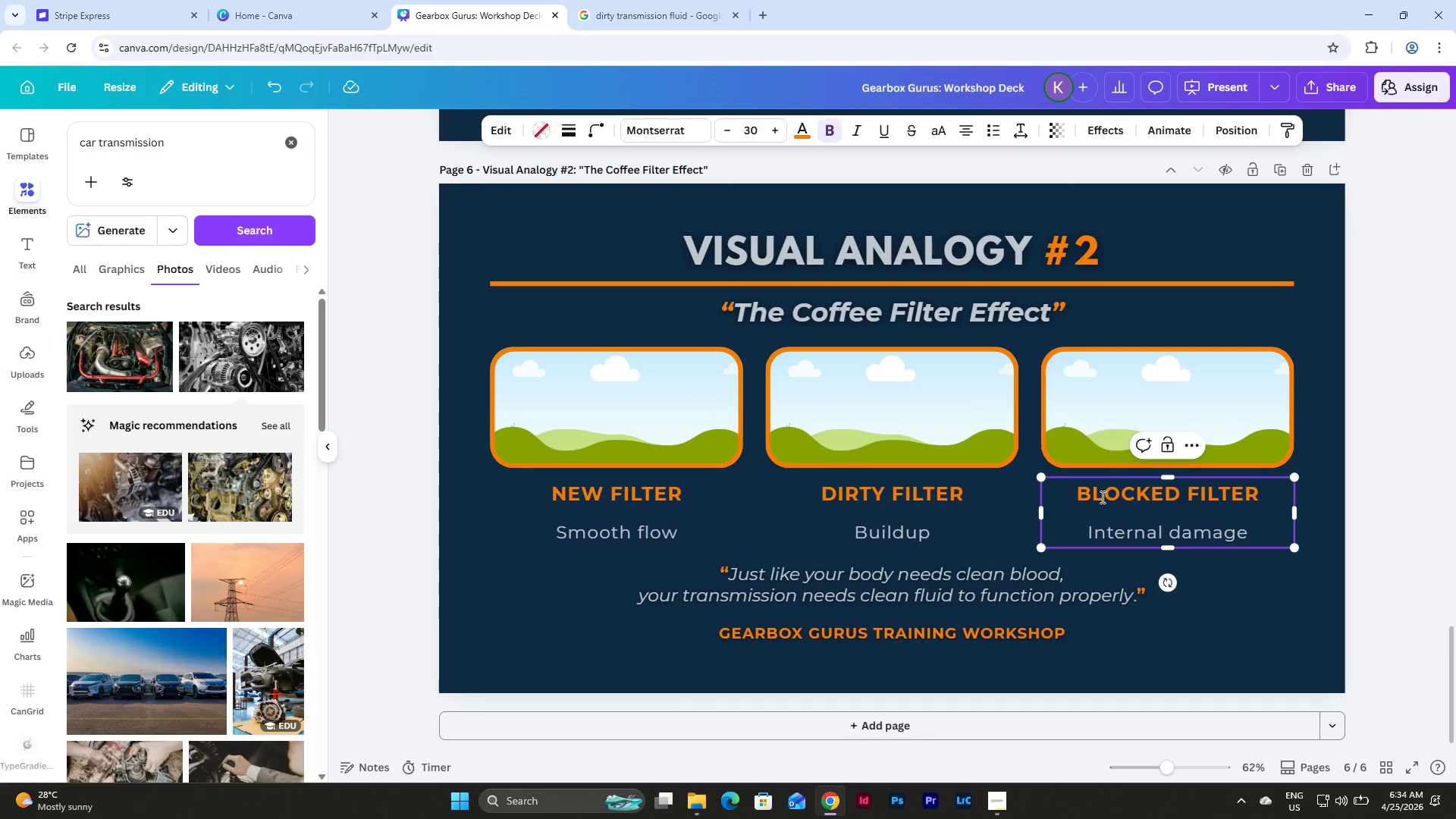 
left_click_drag(start_coordinate=[1247, 533], to_coordinate=[1090, 530])
 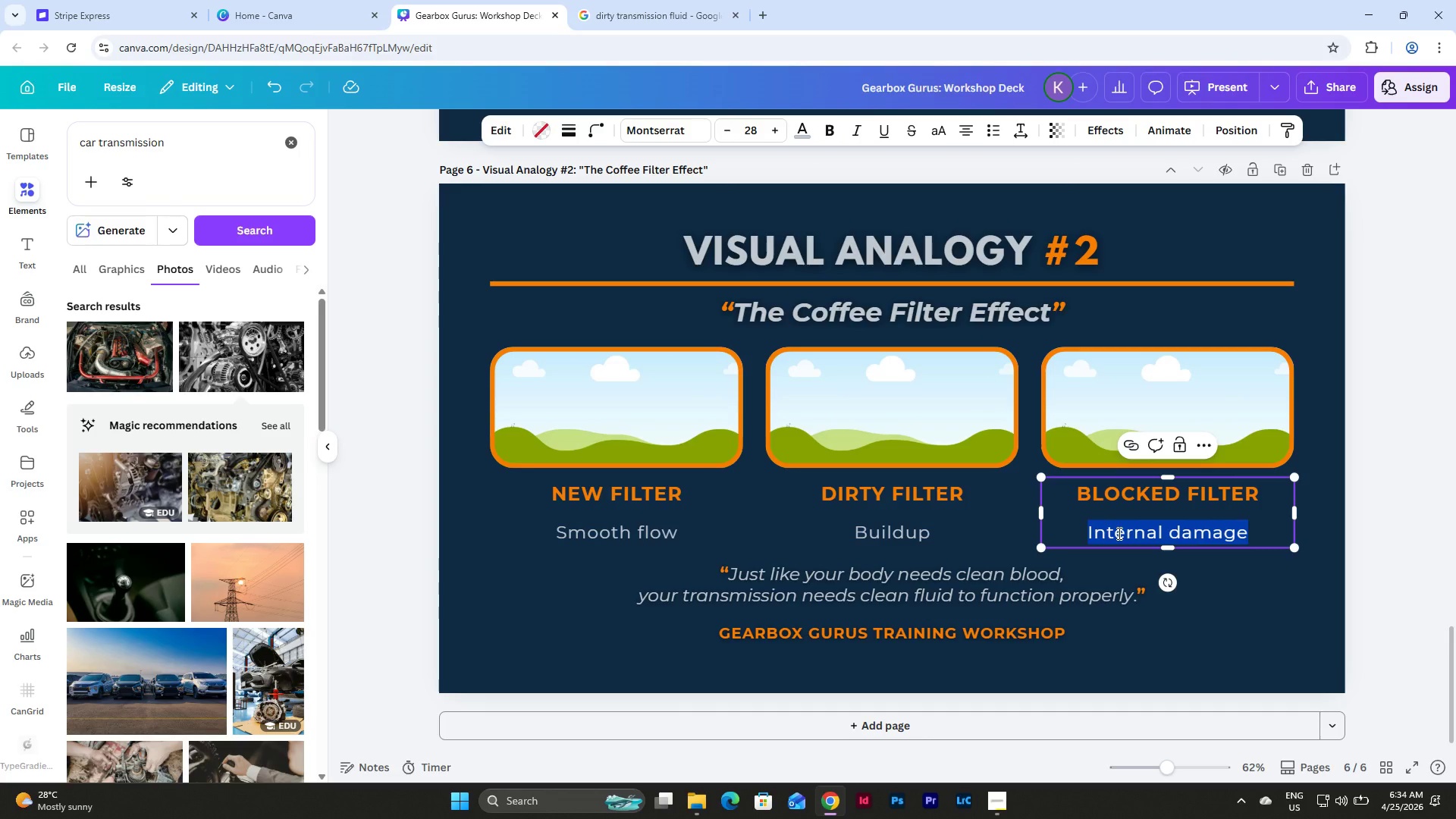 
type(System strain)
 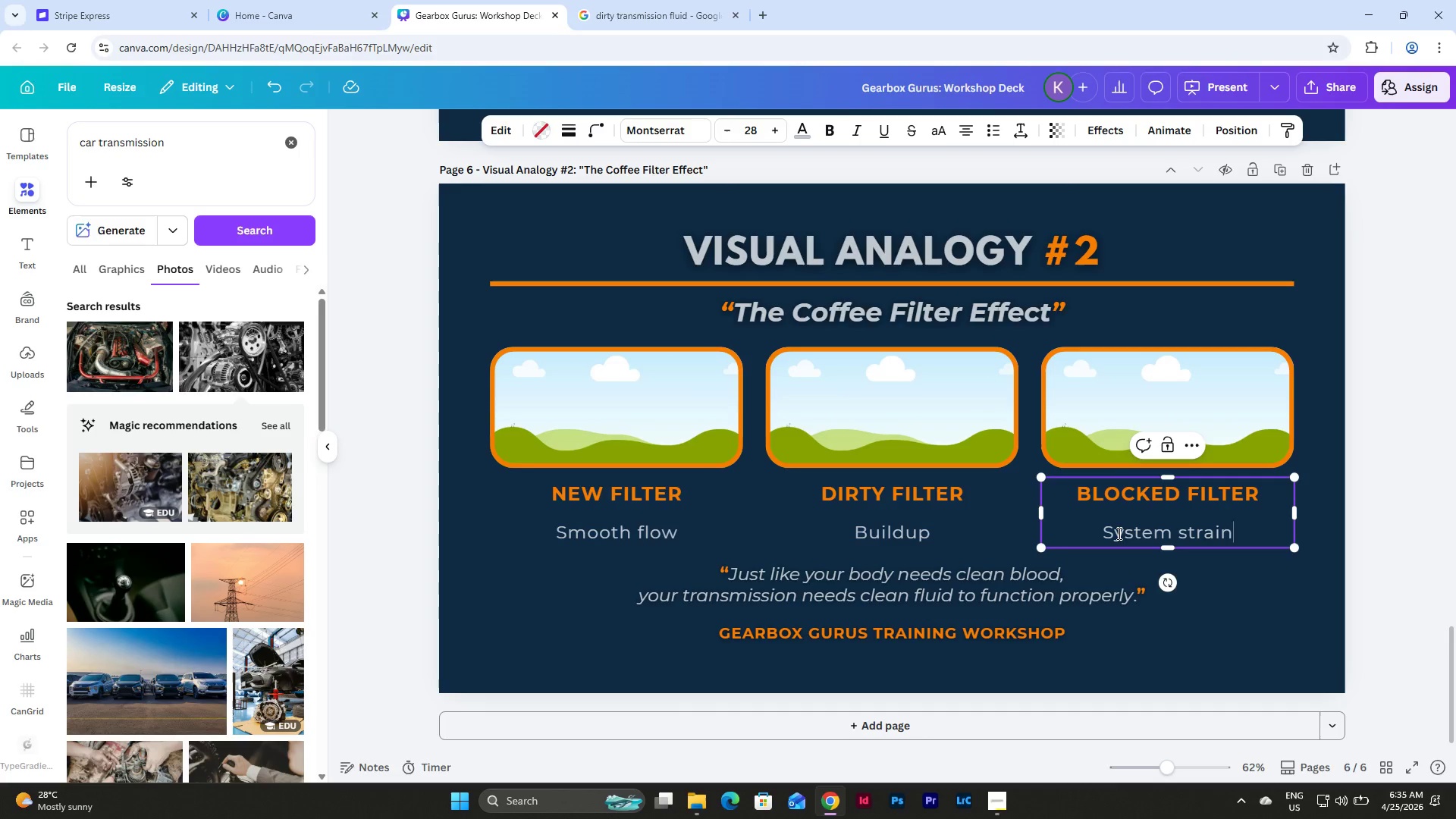 
wait(17.03)
 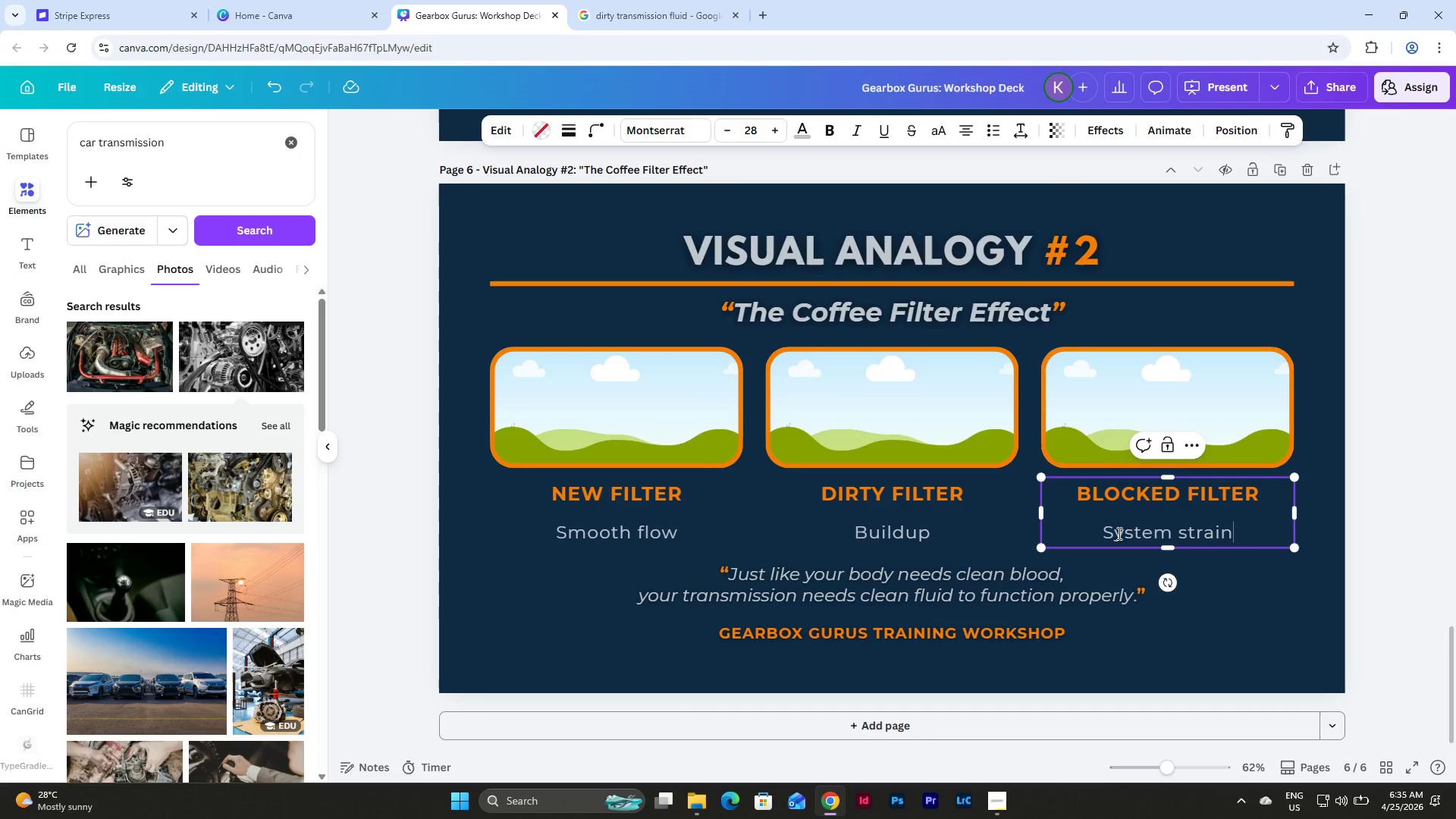 
double_click([928, 568])
 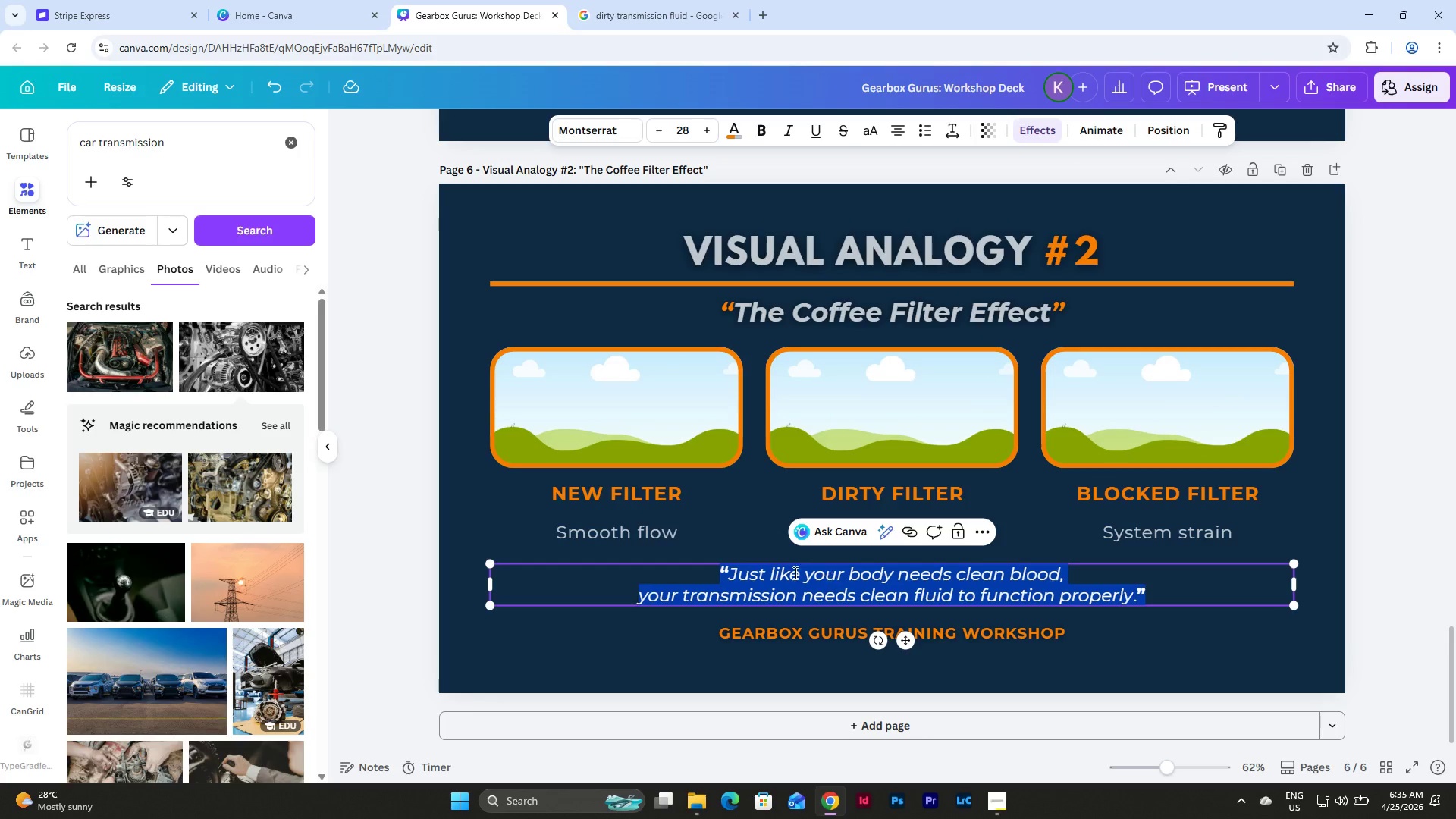 
left_click([783, 570])
 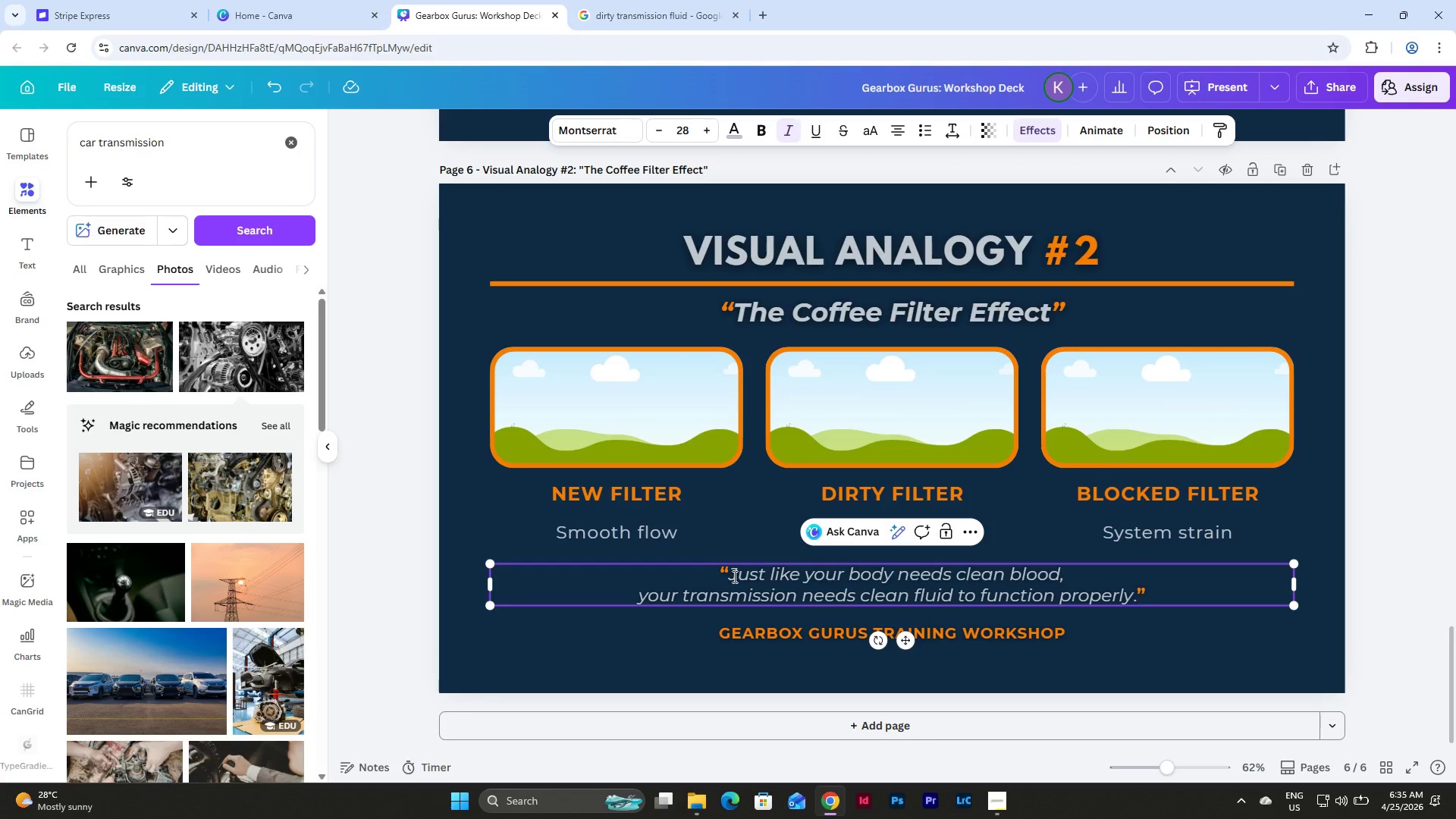 
left_click_drag(start_coordinate=[732, 576], to_coordinate=[1131, 598])
 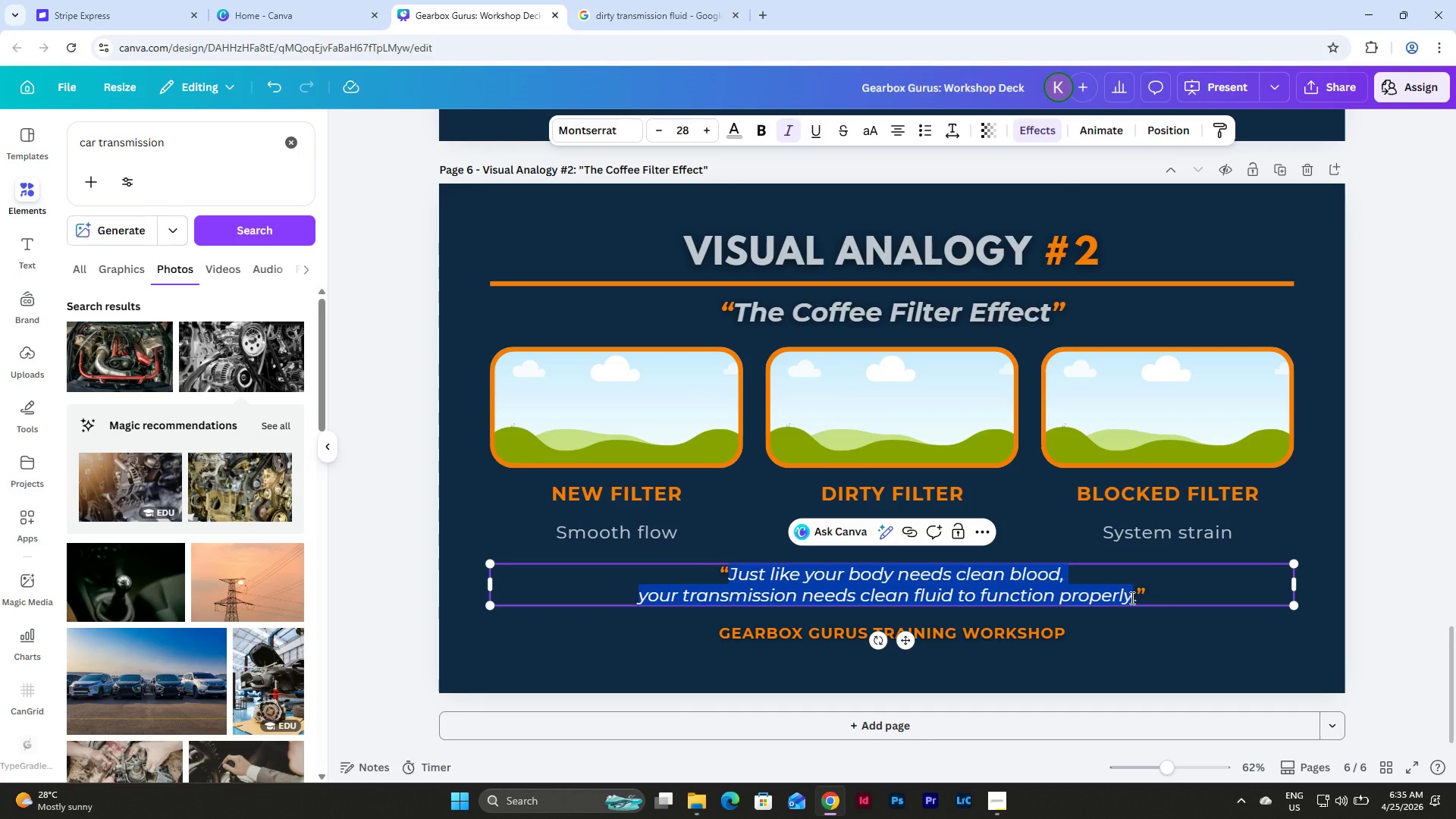 
type(This)
key(Backspace)
key(Backspace)
key(Backspace)
key(Backspace)
 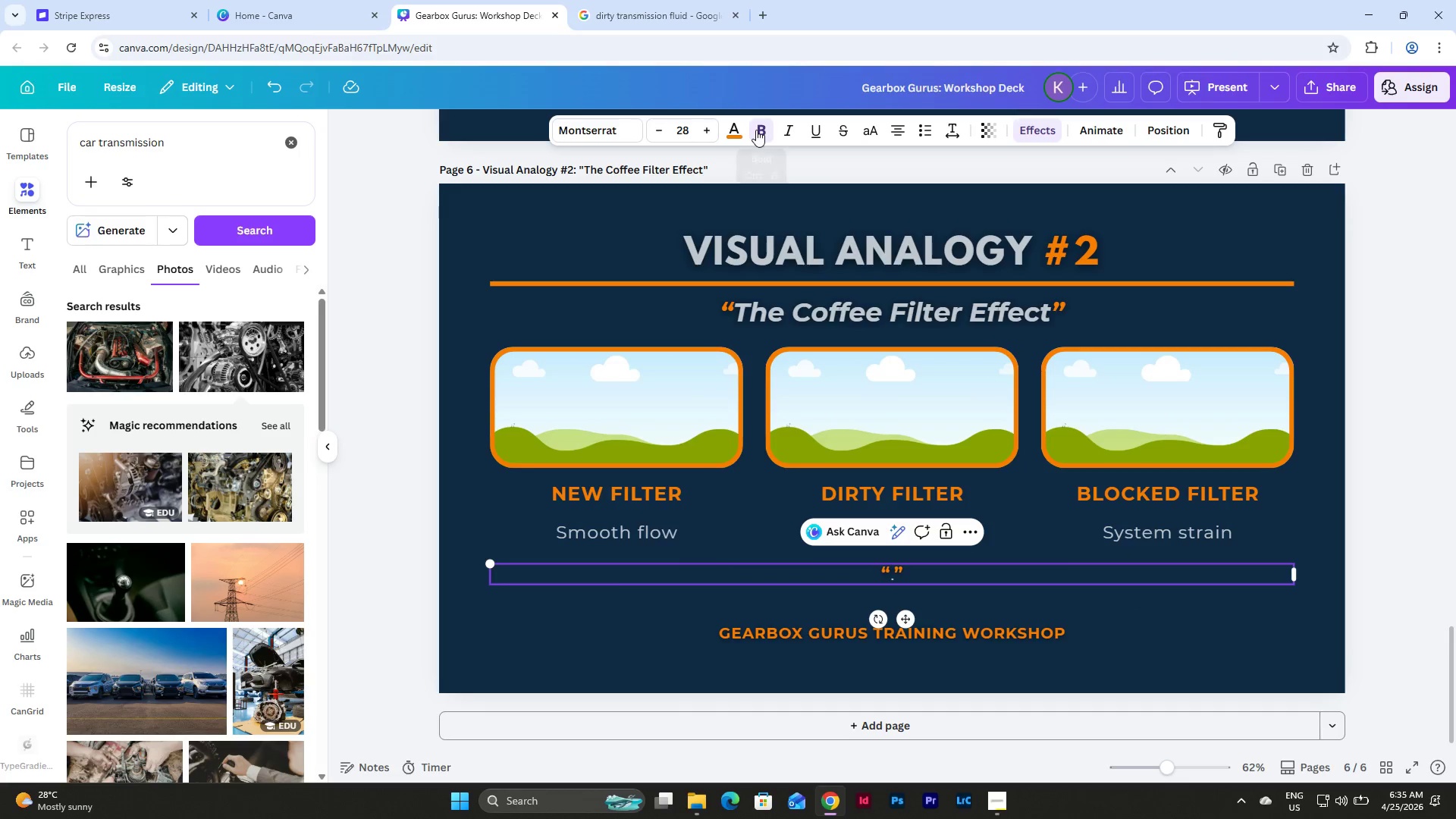 
double_click([745, 133])
 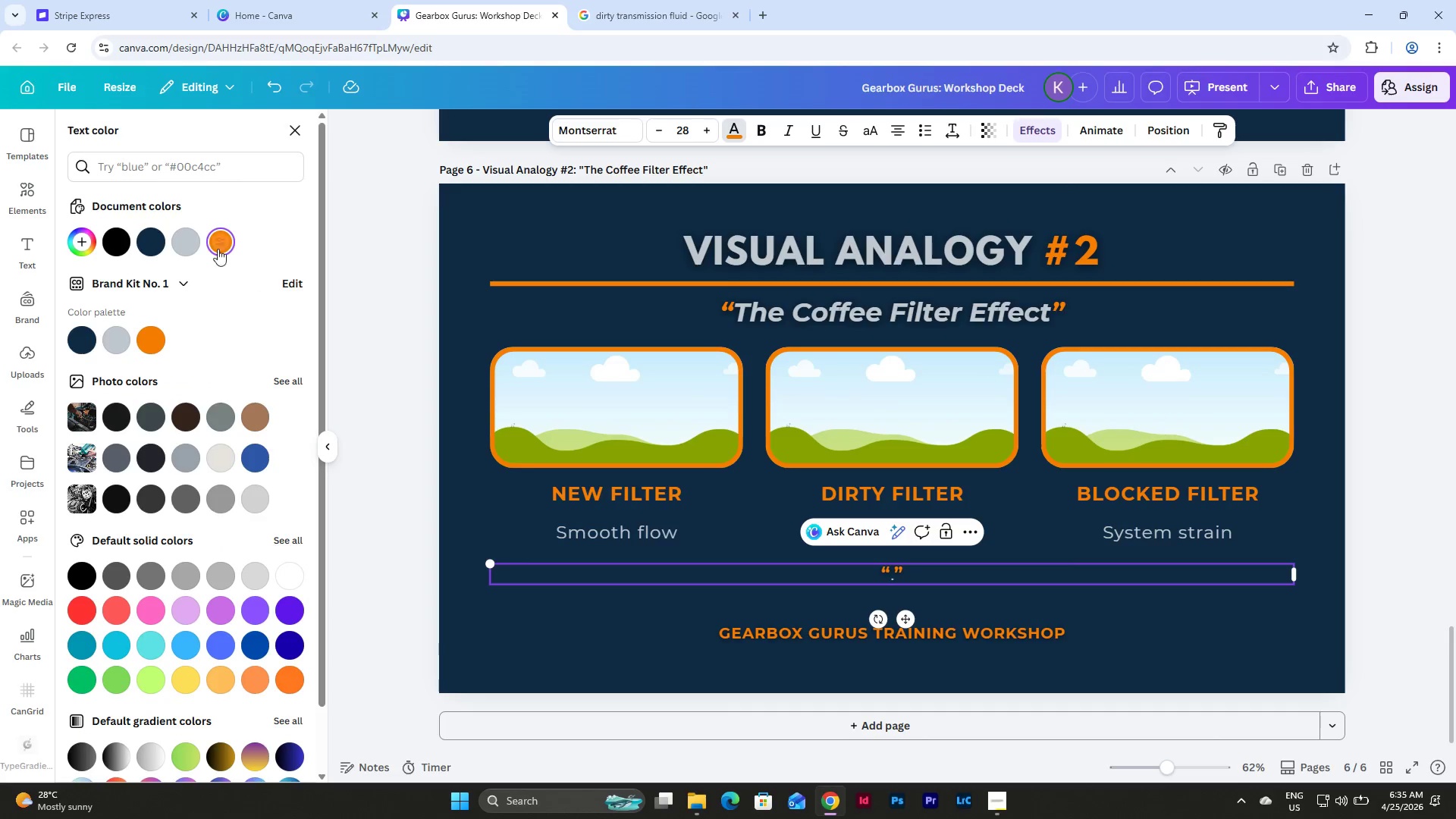 
left_click([188, 243])
 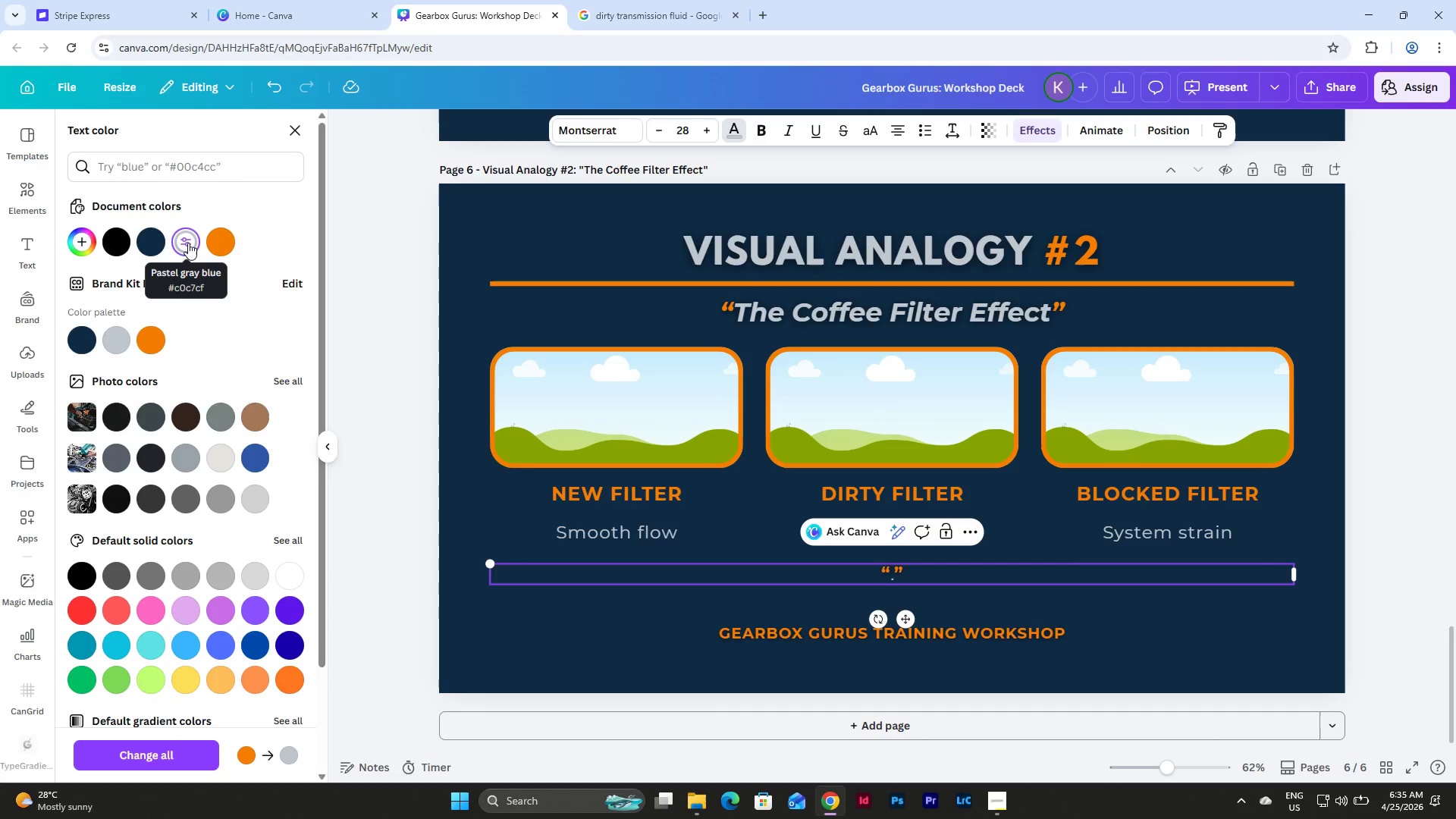 
type(This filter)
 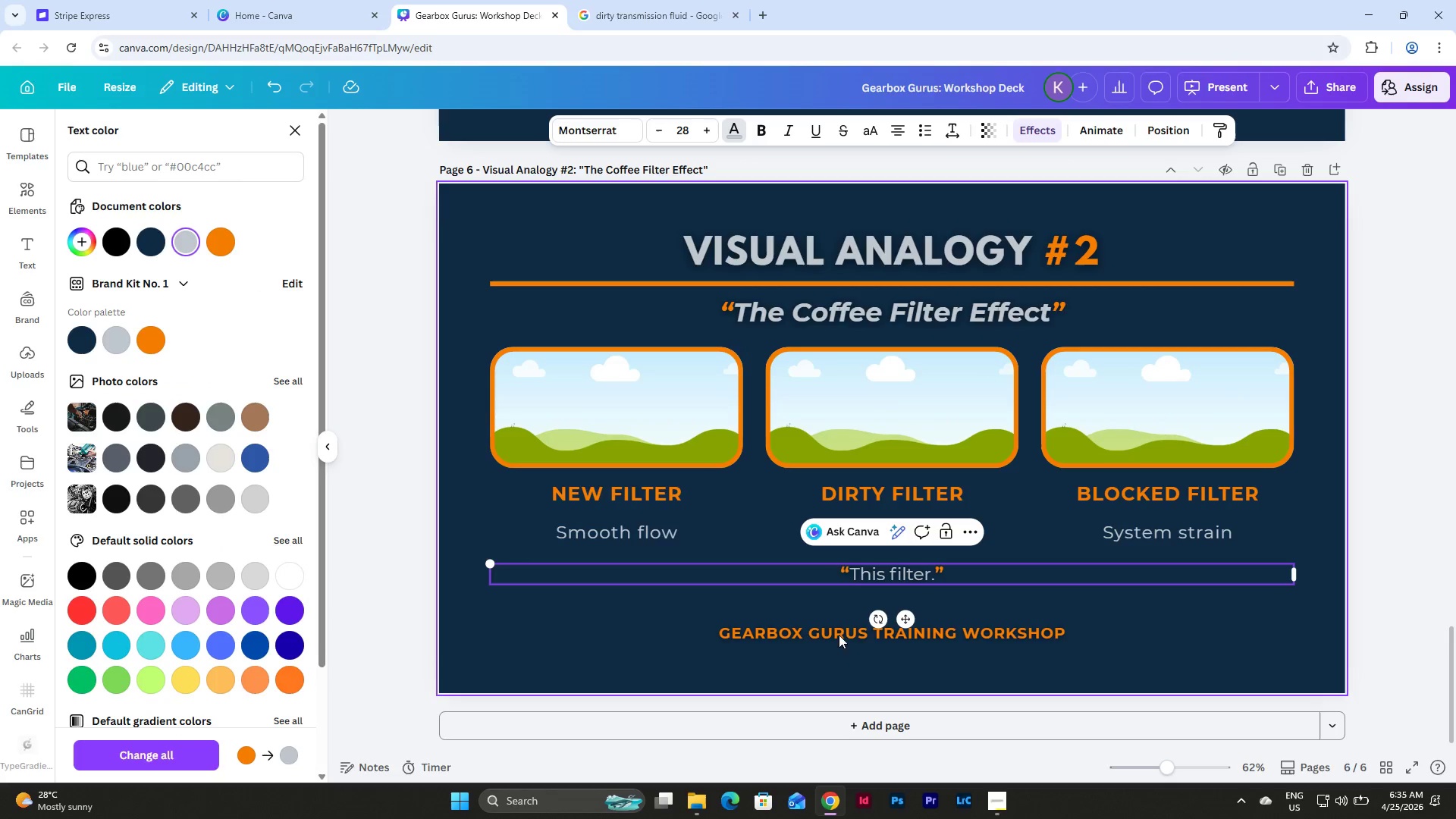 
left_click_drag(start_coordinate=[852, 573], to_coordinate=[938, 573])
 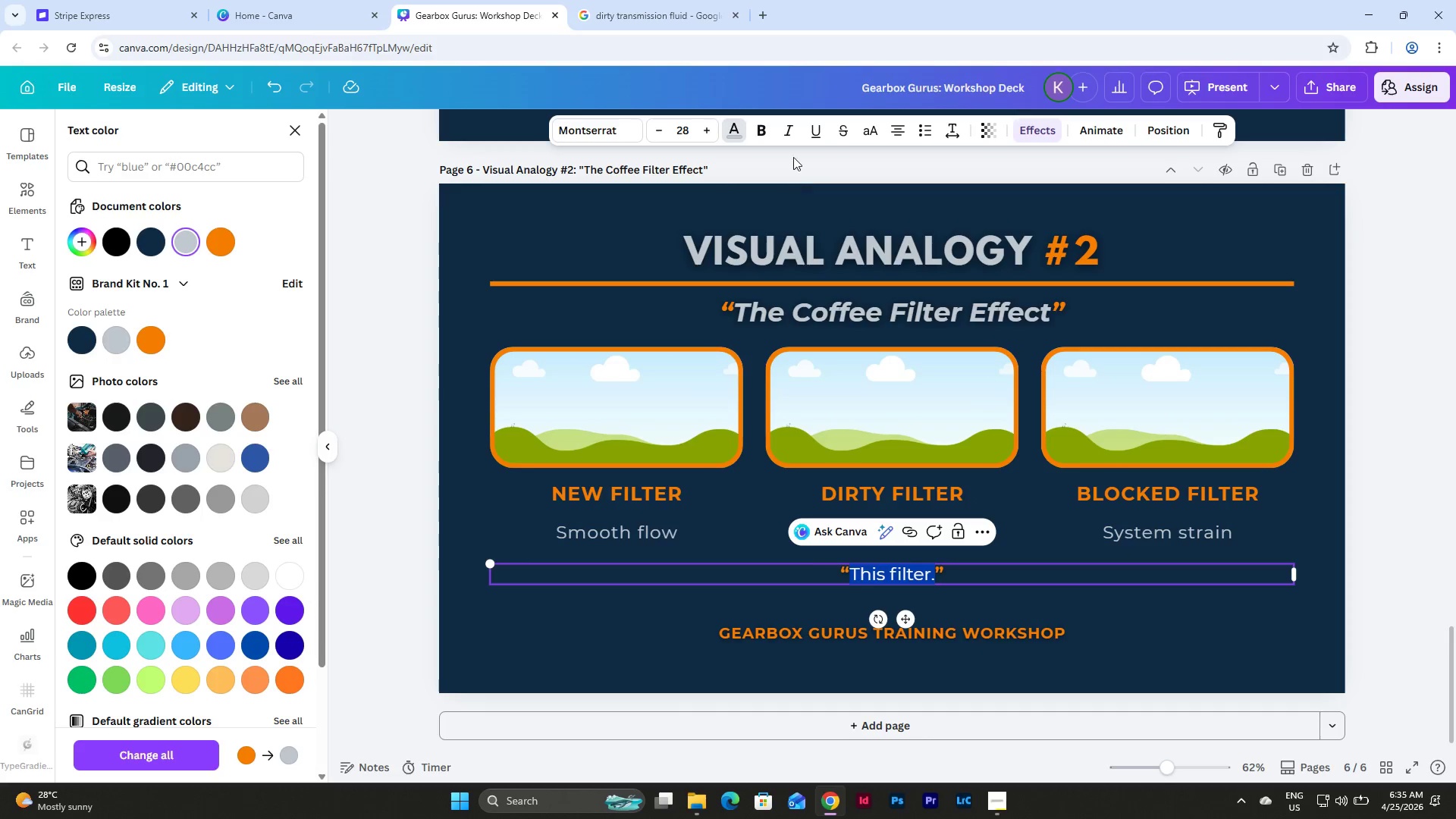 
left_click([783, 131])
 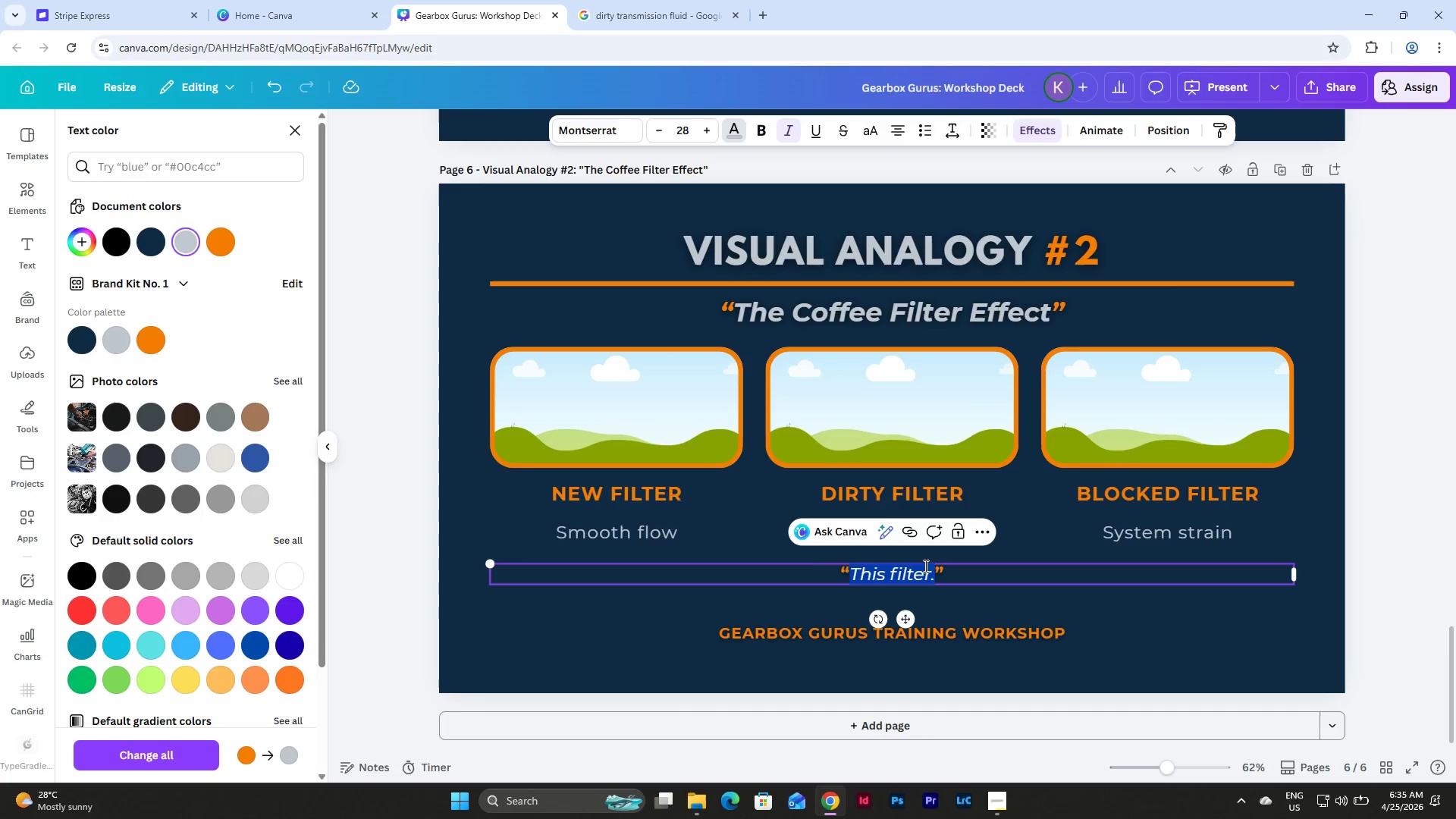 
left_click([925, 576])
 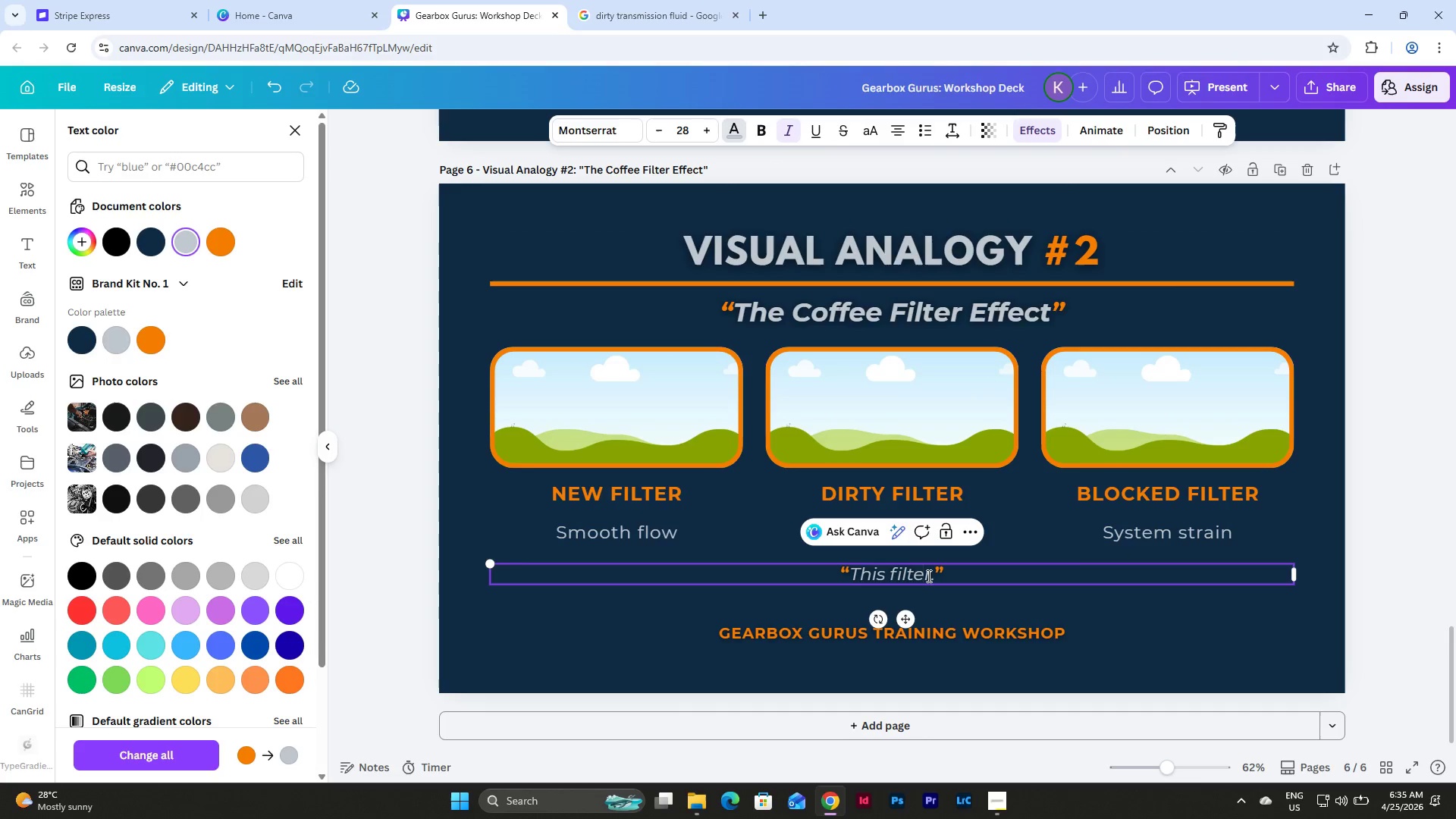 
left_click([928, 575])
 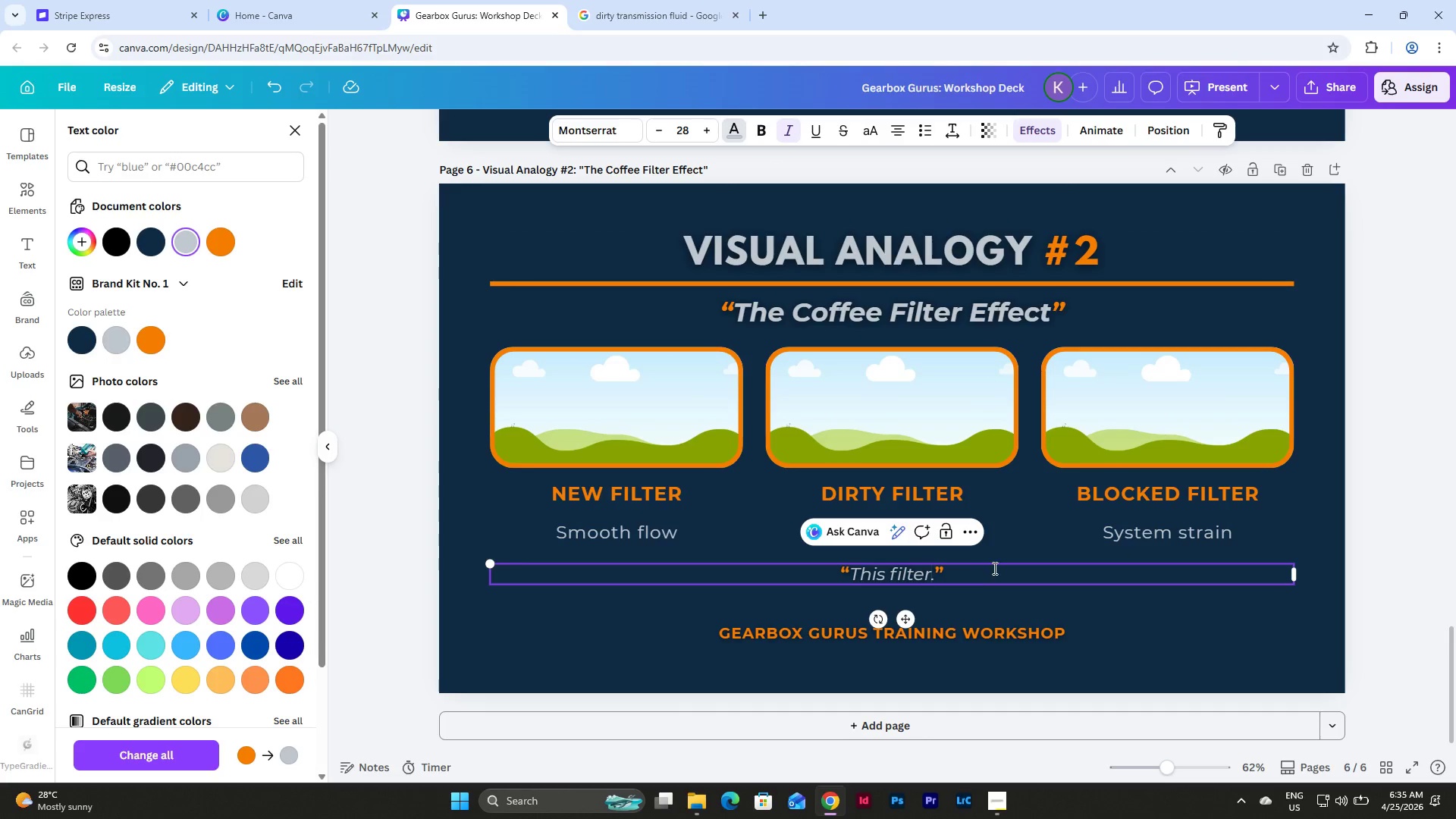 
type( works )
 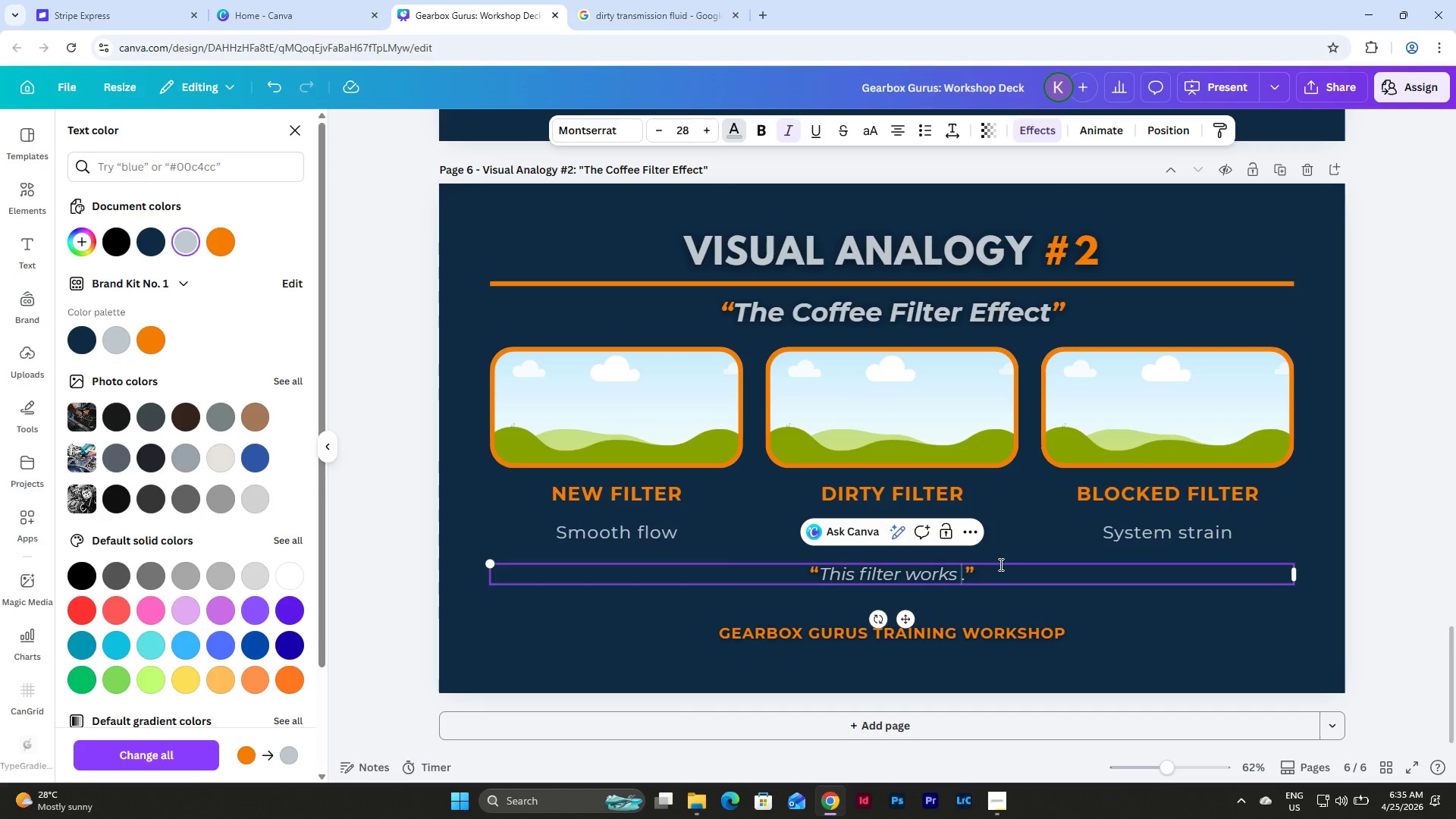 
type(like a coffee filter 0151 once ut)
key(Backspace)
key(Backspace)
type(it's clogged,)
 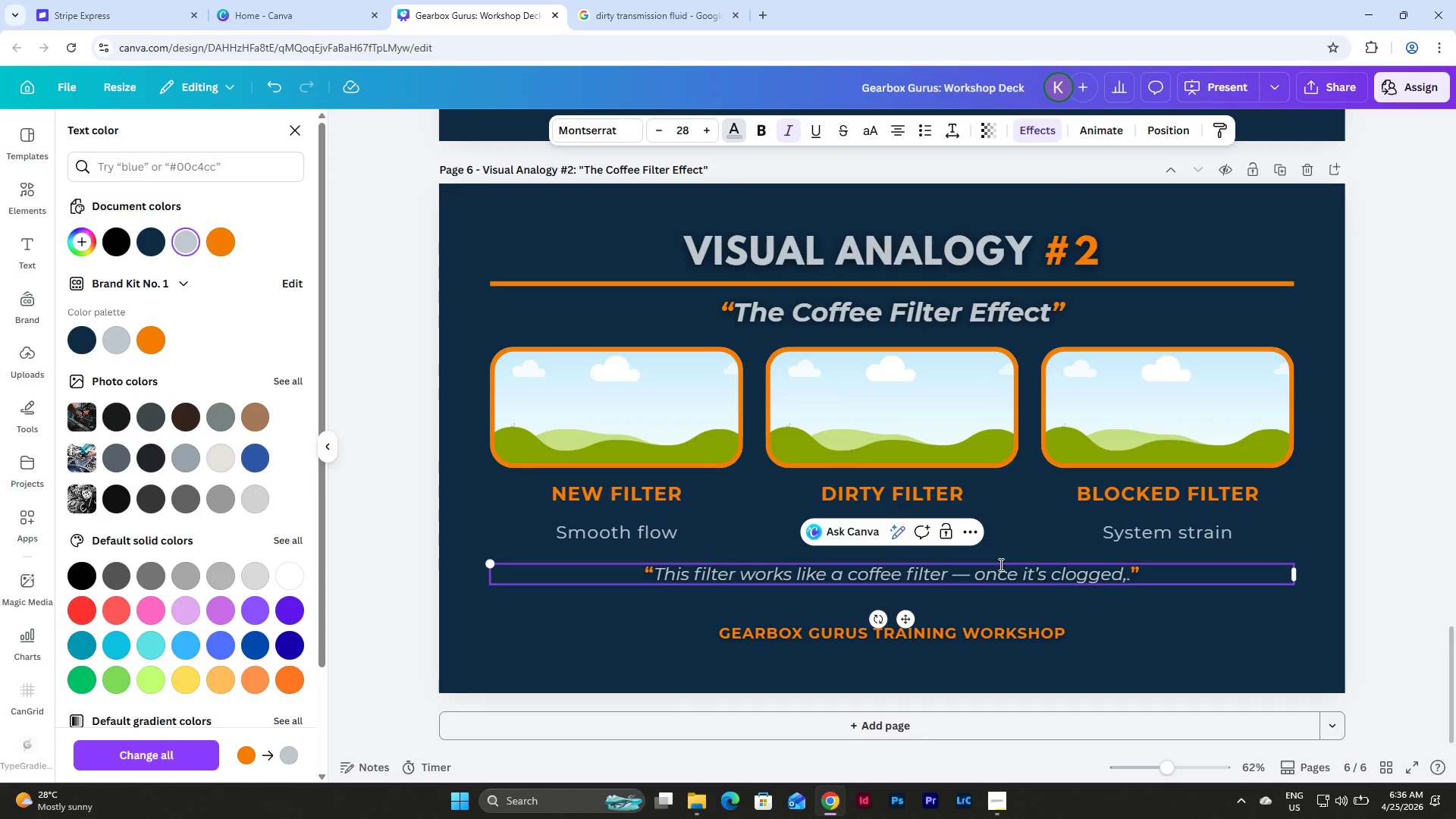 
hold_key(key=AltLeft, duration=1.23)
 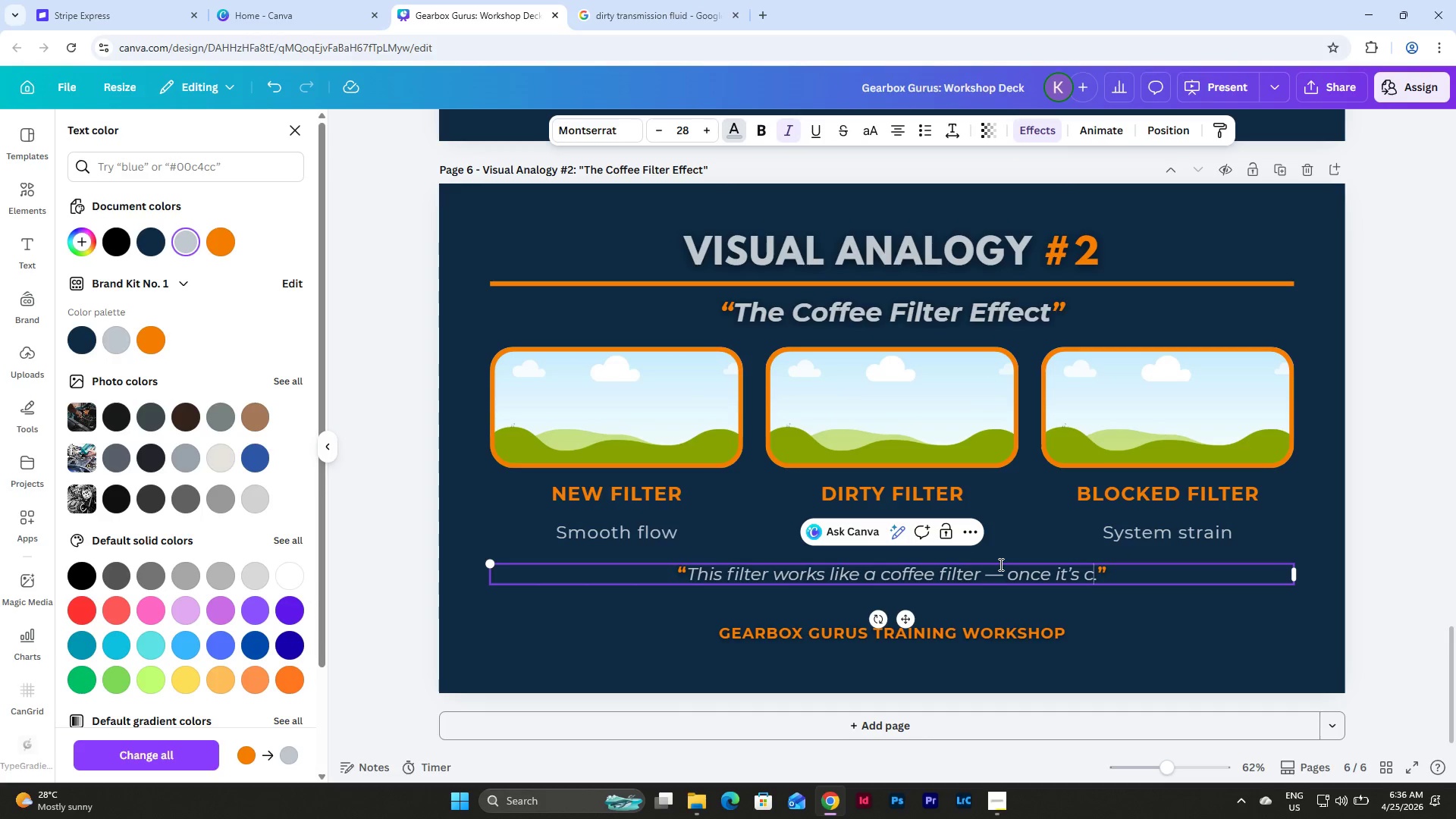 
key(Enter)
 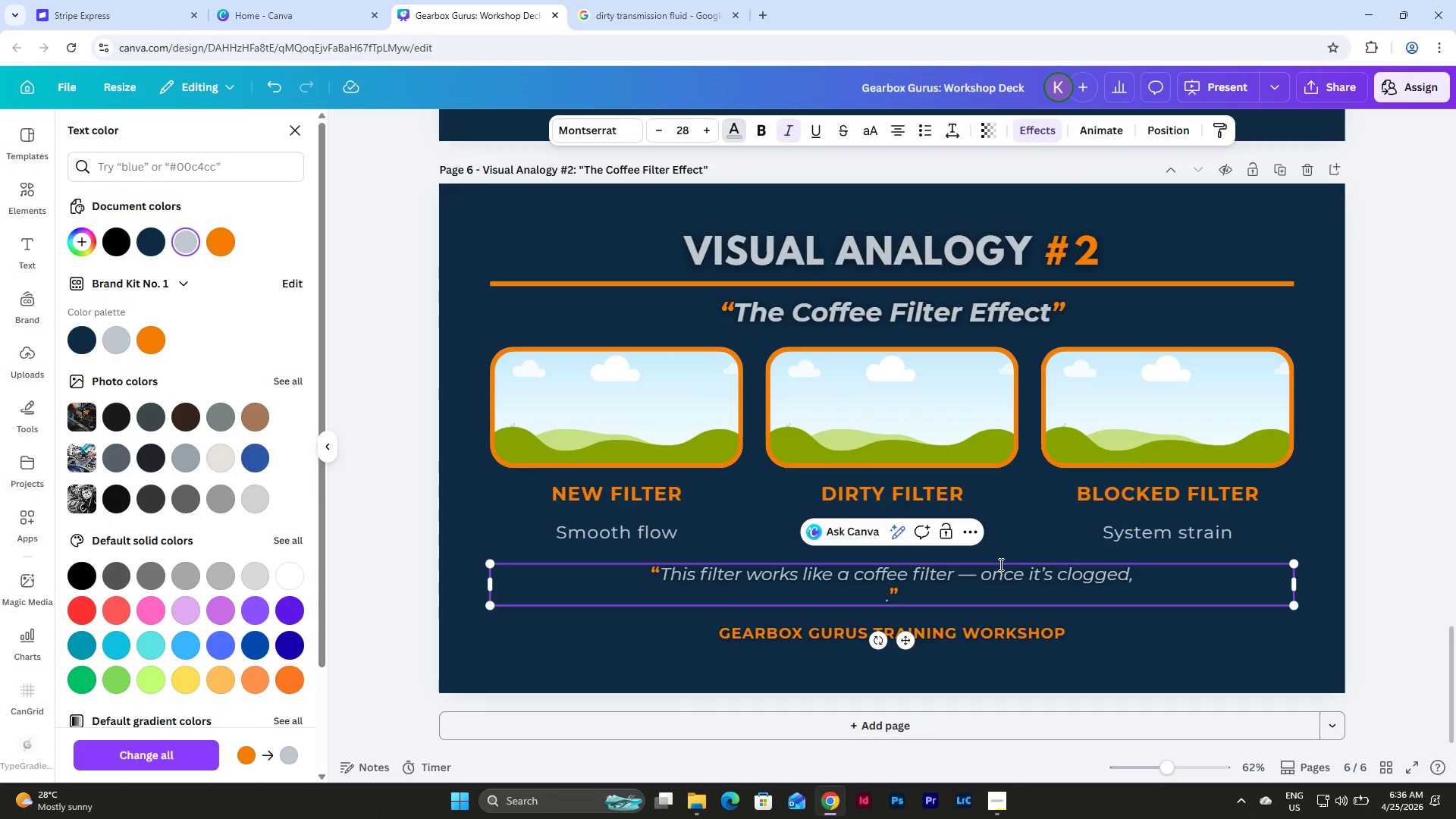 
type(everything backs)
 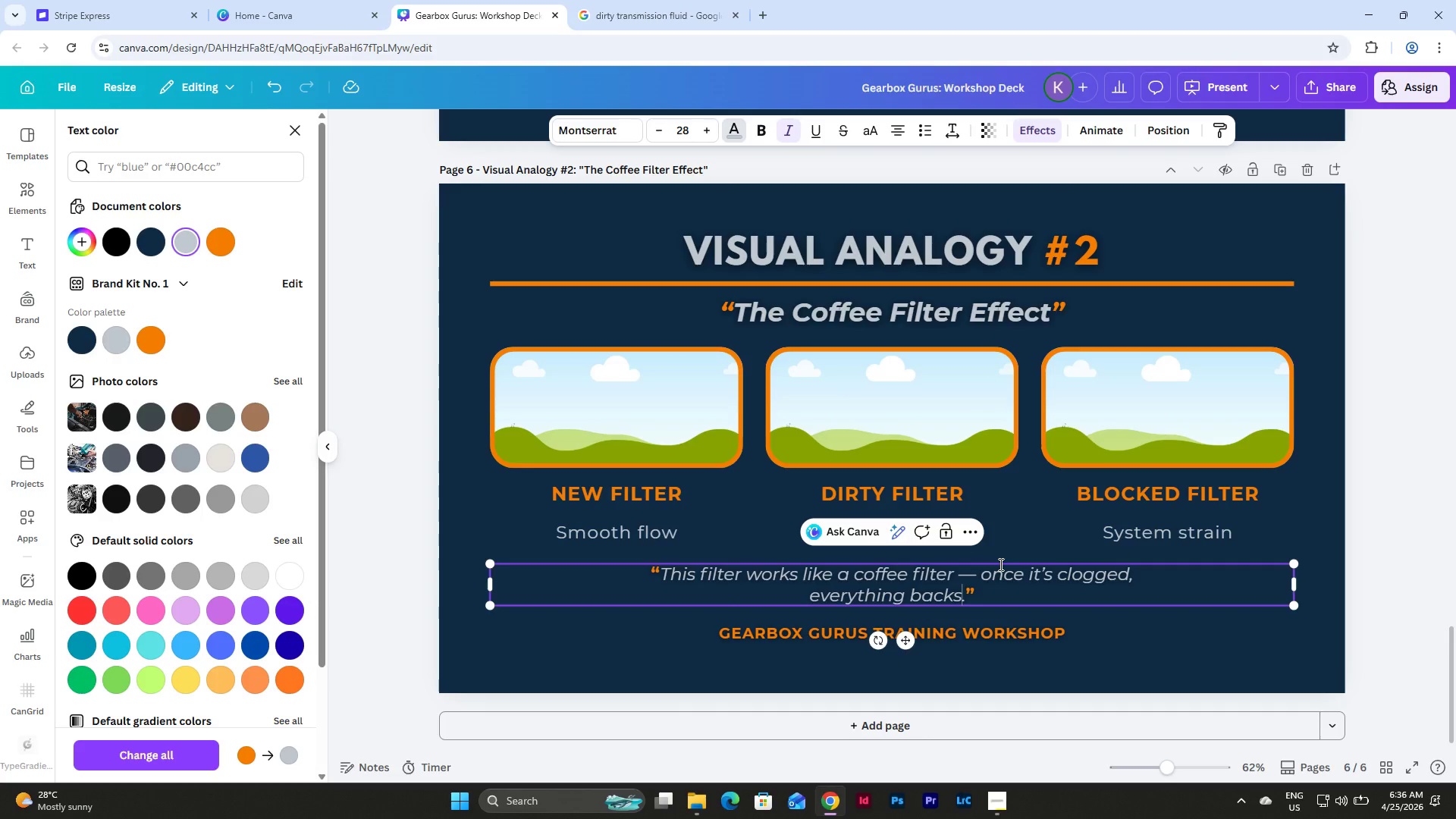 
type( up)
 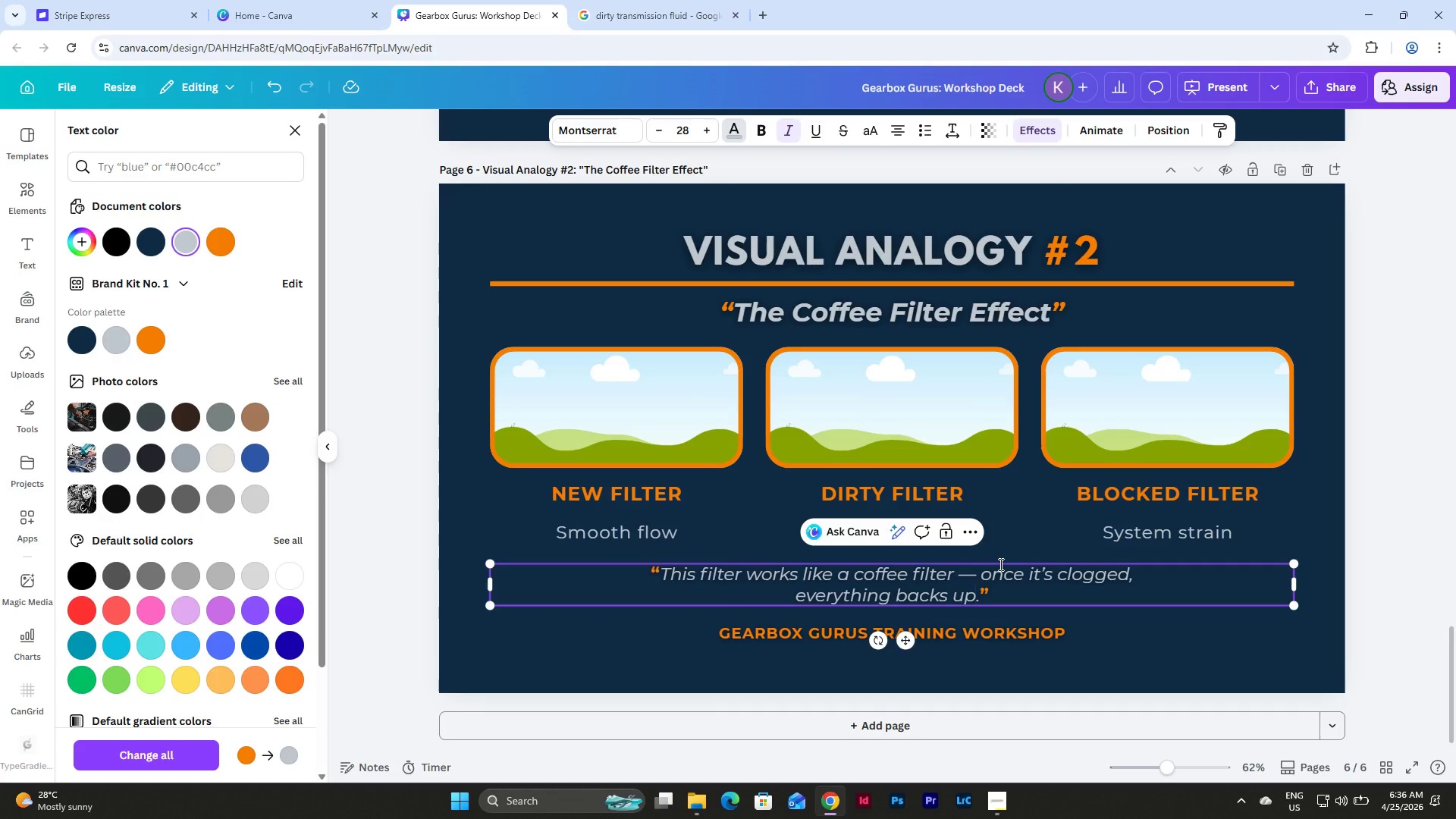 
wait(29.08)
 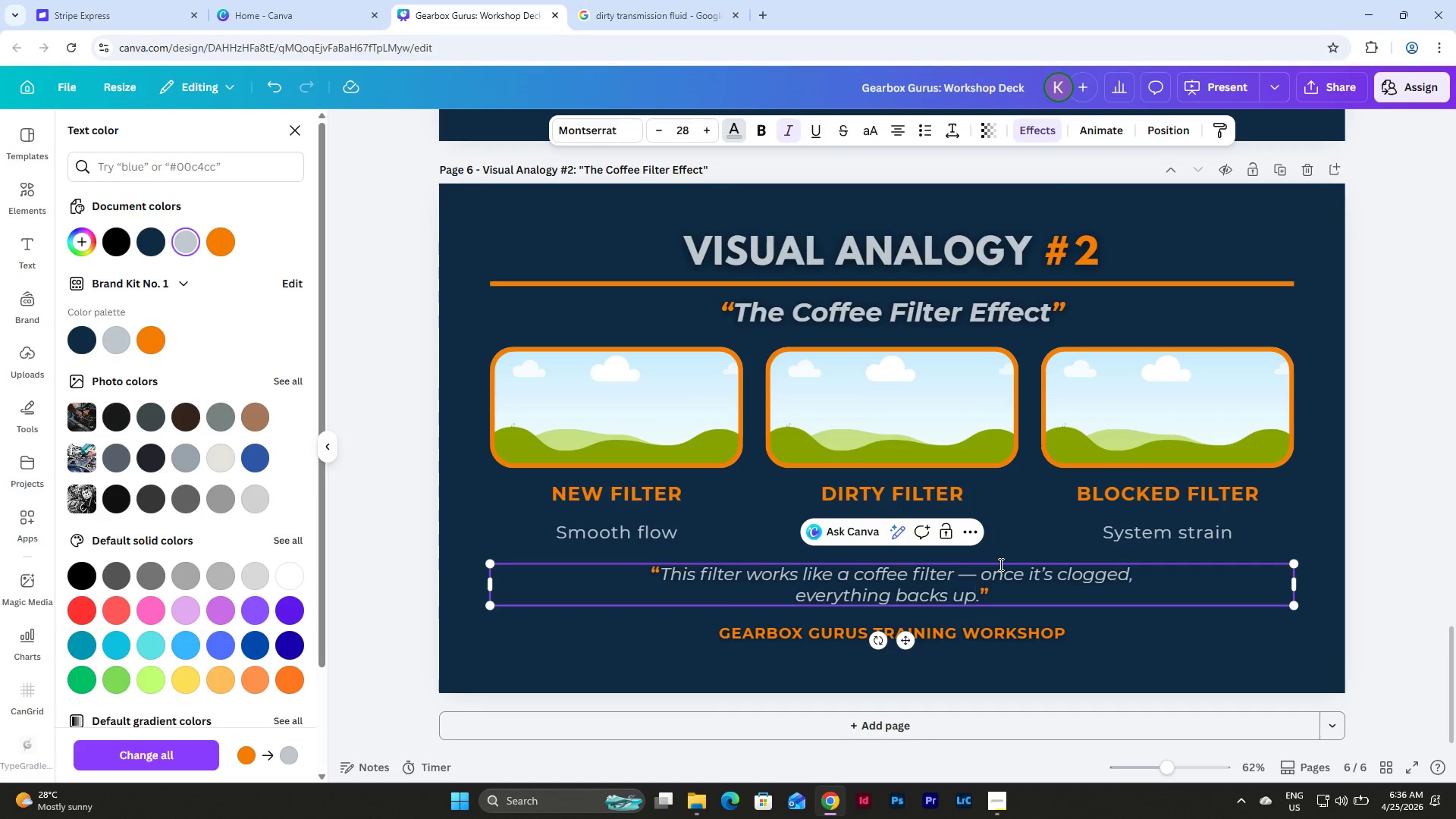 
left_click([1323, 559])
 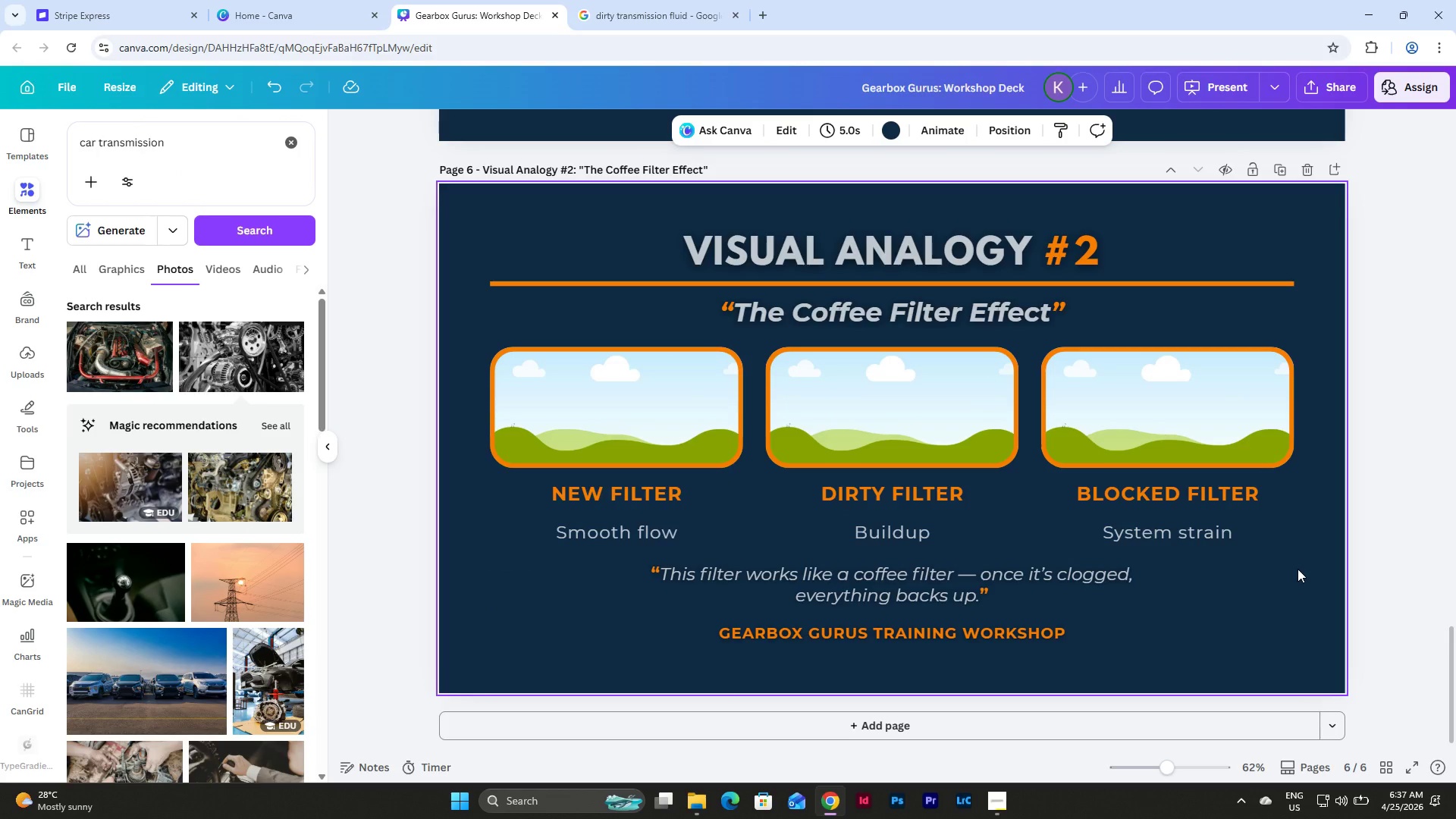 
scroll: coordinate [1298, 569], scroll_direction: down, amount: 2.0
 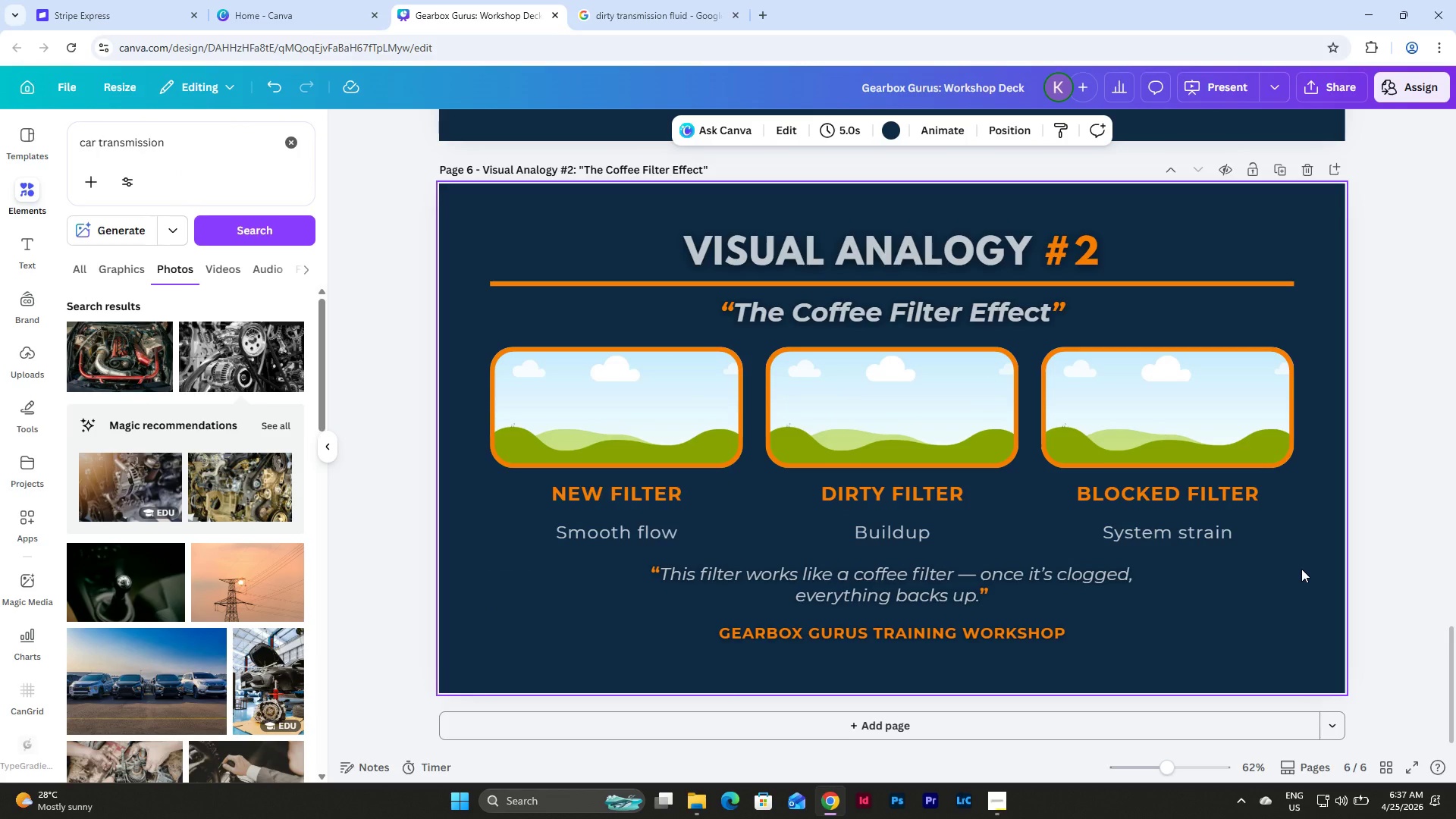 
scroll: coordinate [1301, 569], scroll_direction: up, amount: 2.0
 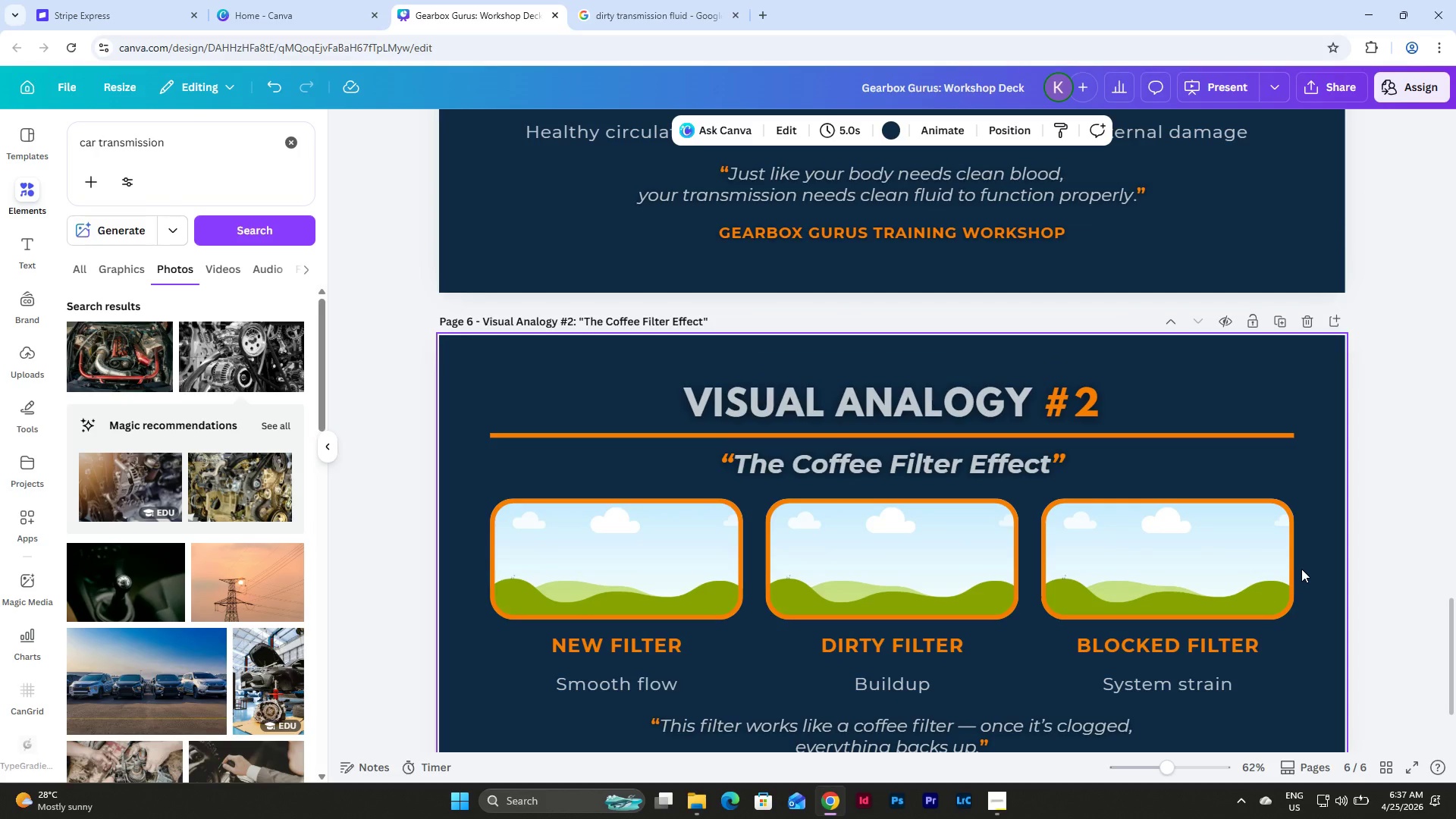 
scroll: coordinate [1301, 569], scroll_direction: down, amount: 6.0
 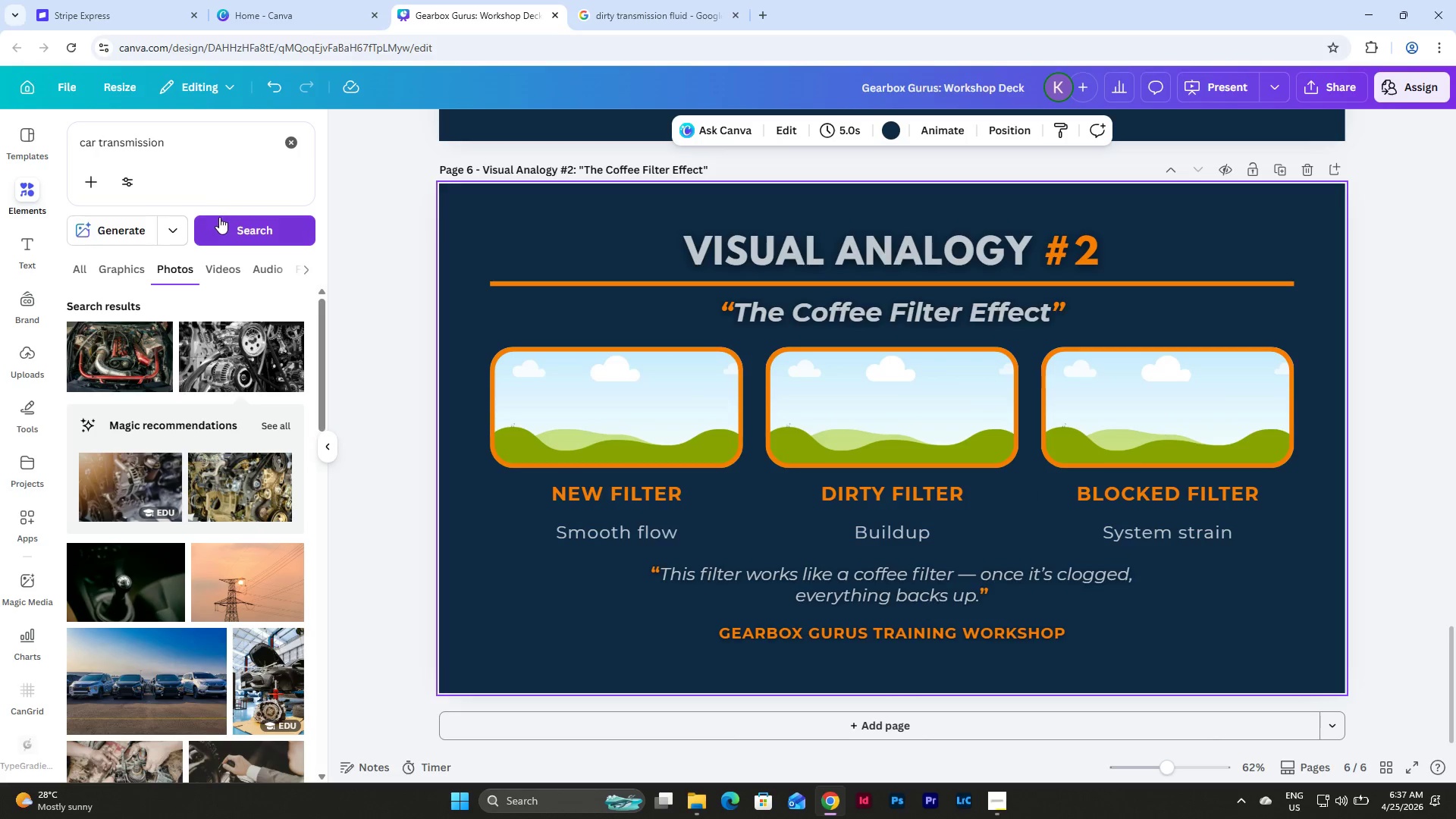 
left_click_drag(start_coordinate=[182, 142], to_coordinate=[0, 144])
 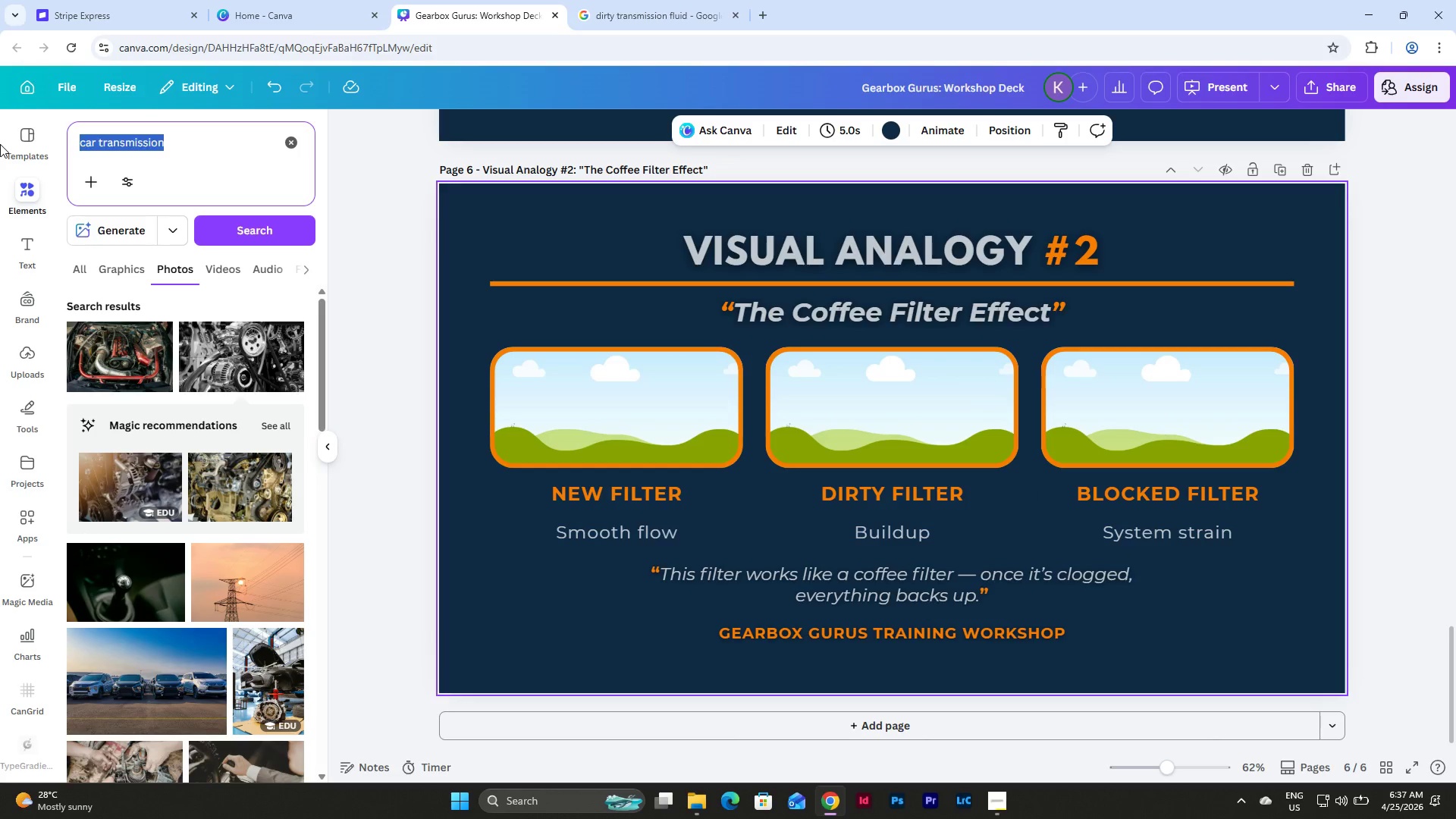 
type(car filter)
 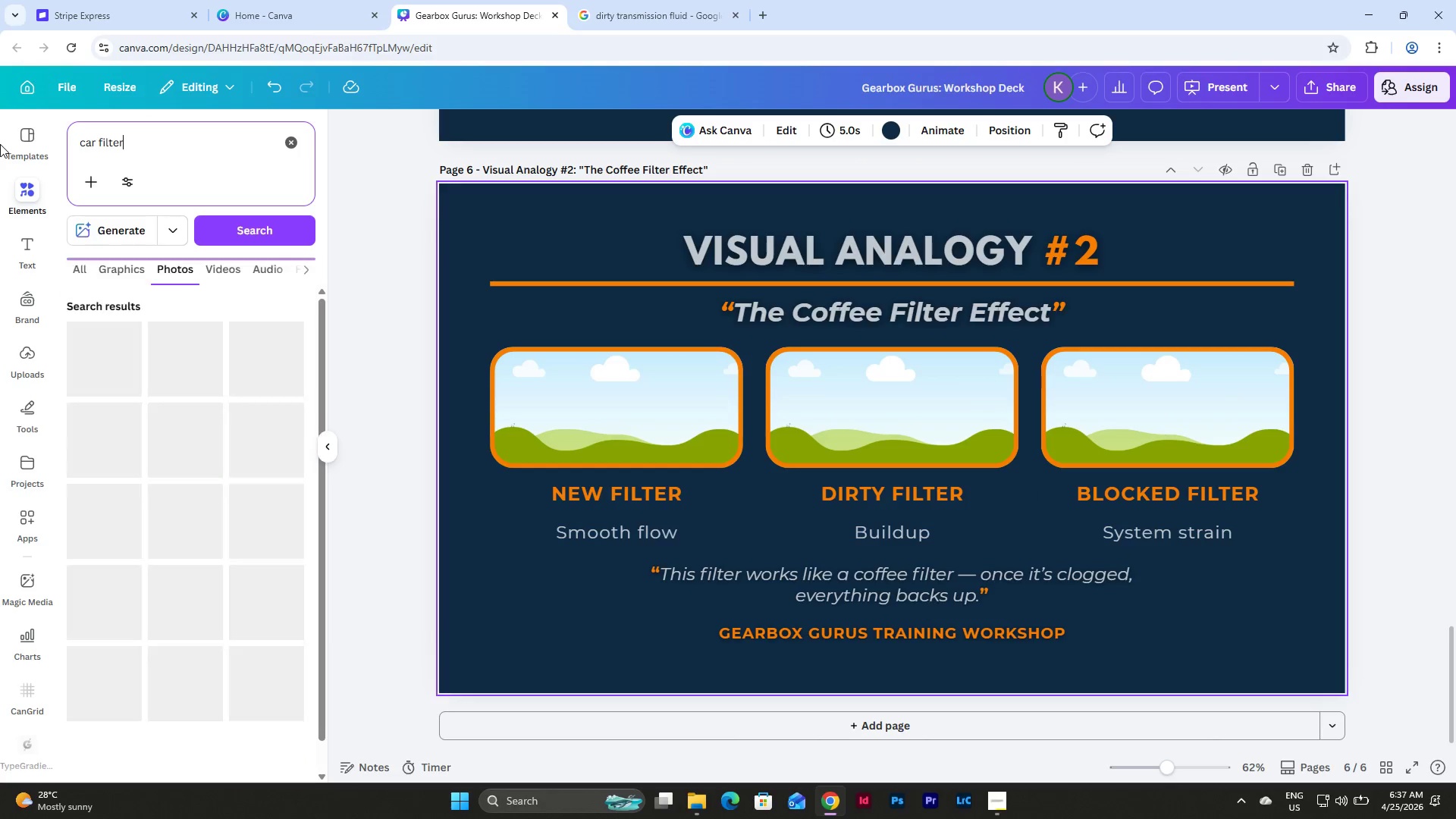 
key(Enter)
 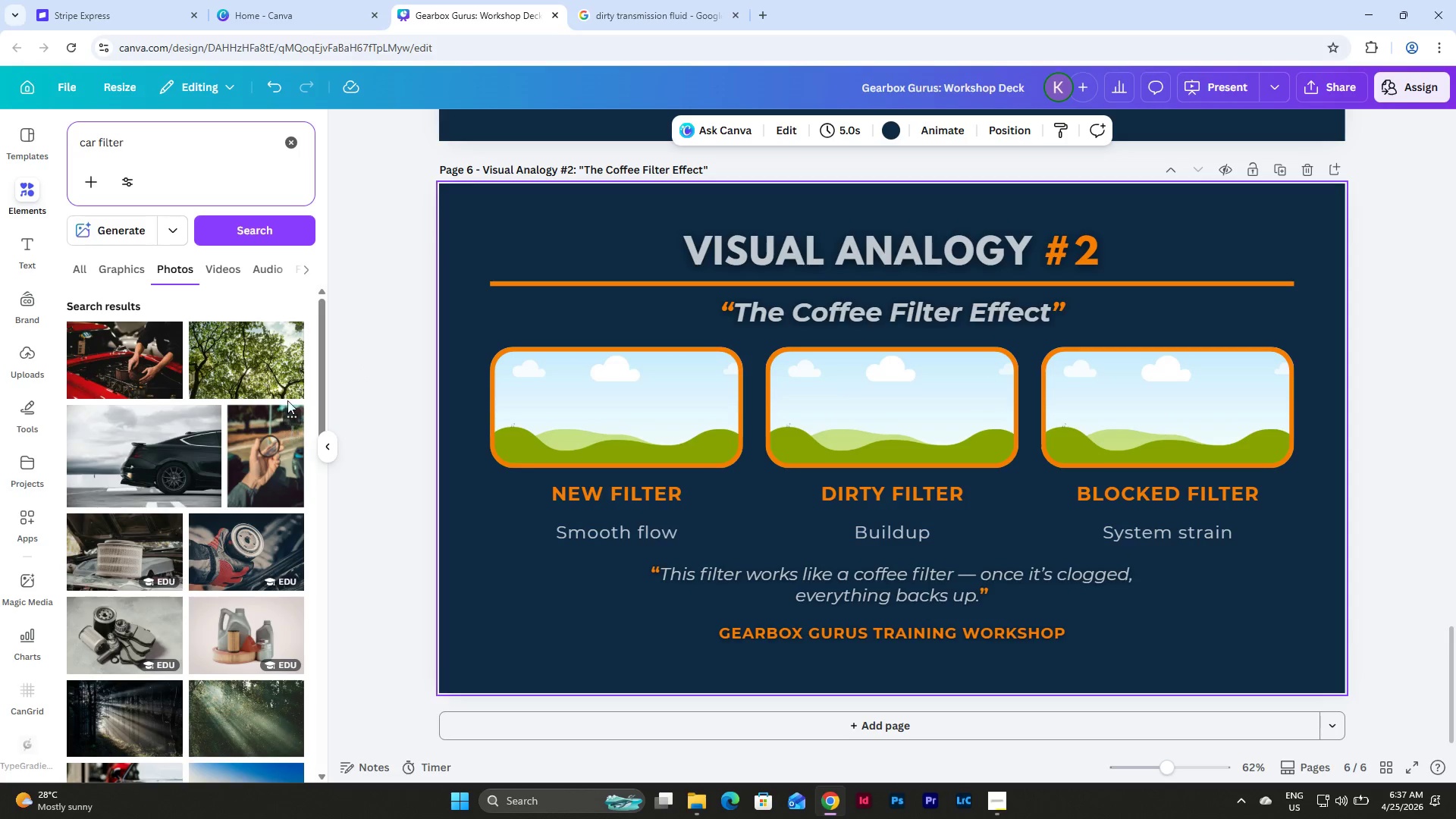 
wait(6.08)
 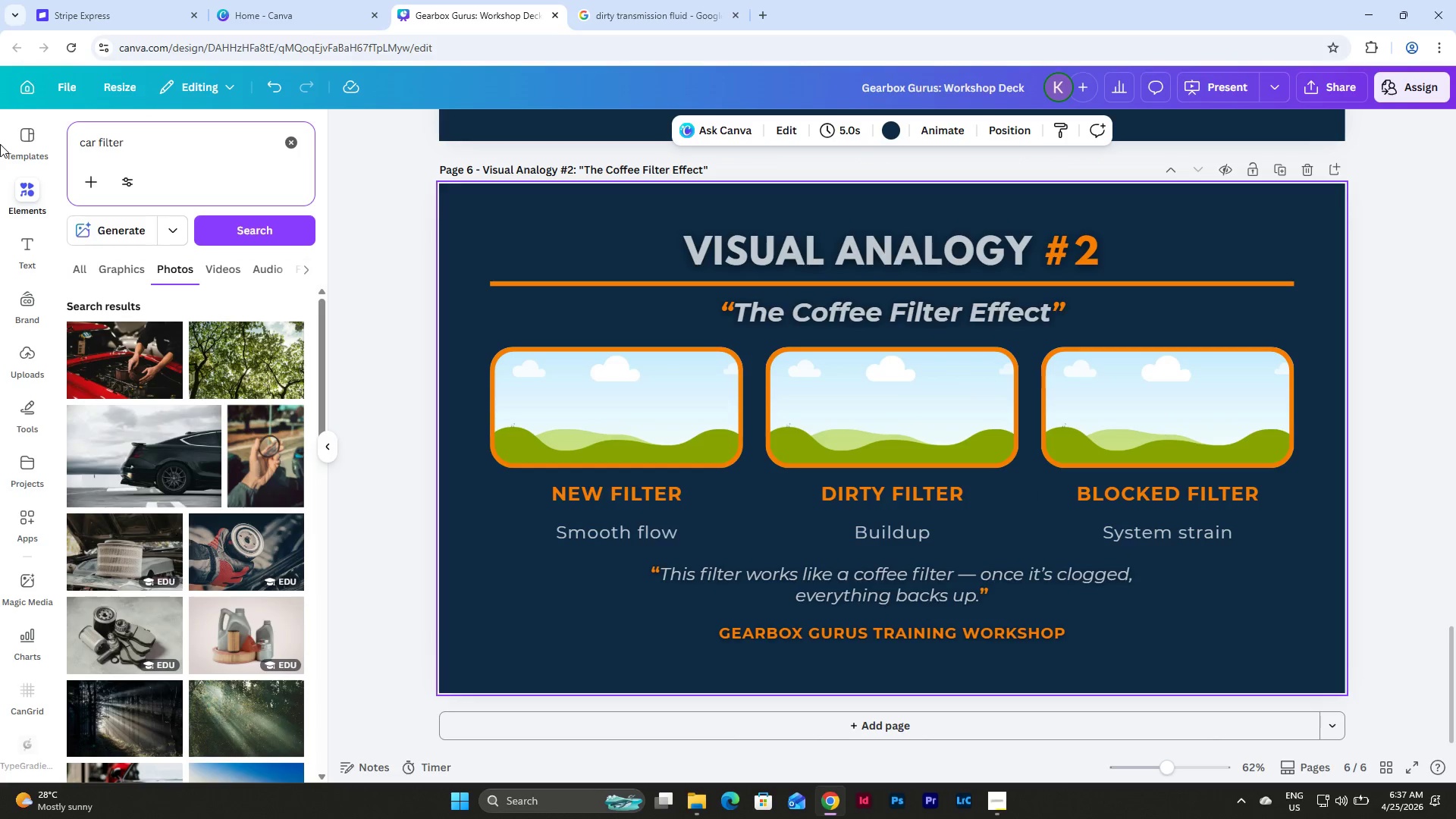 
scroll: coordinate [253, 444], scroll_direction: down, amount: 3.0
 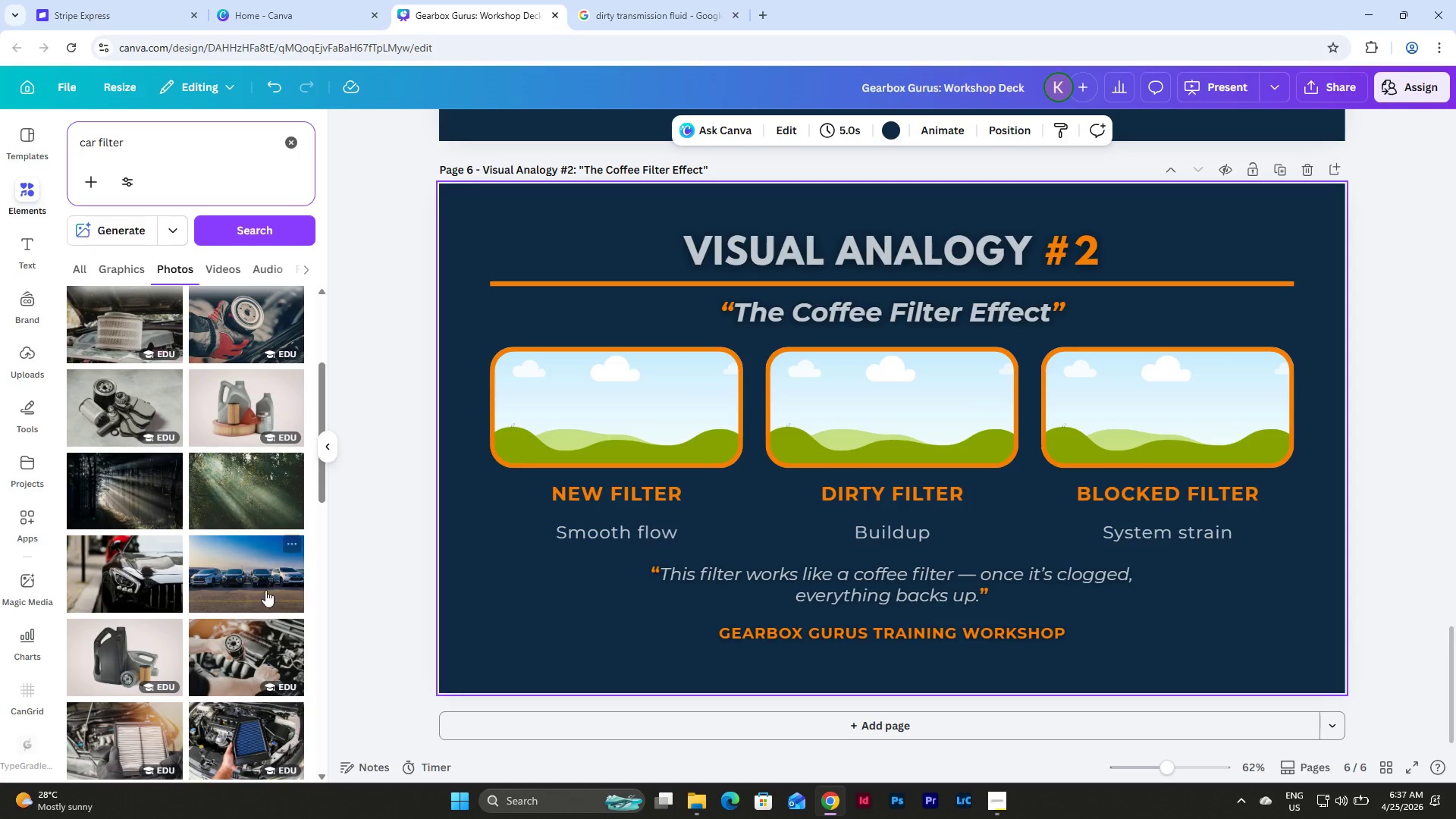 
left_click_drag(start_coordinate=[246, 637], to_coordinate=[606, 401])
 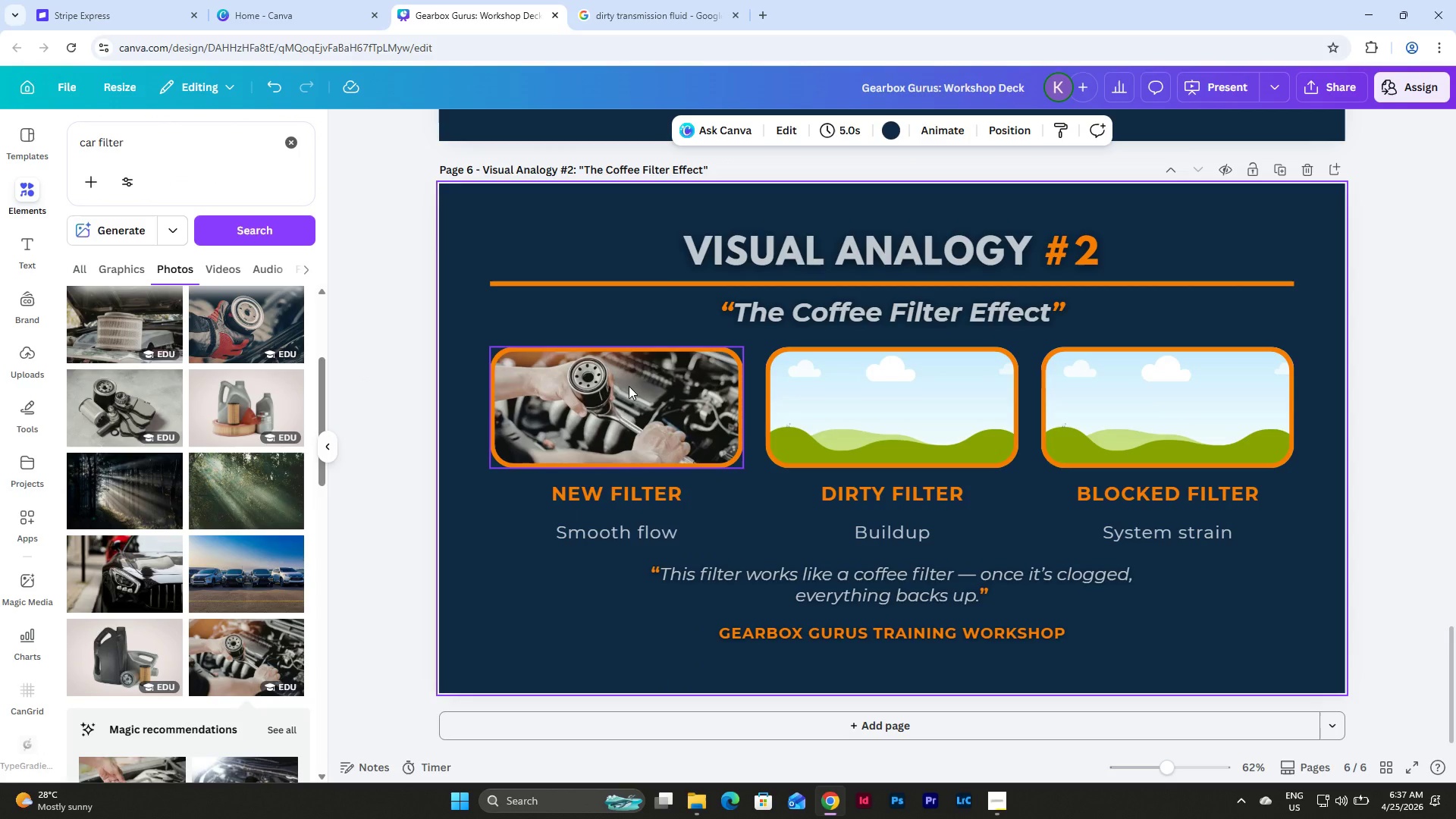 
double_click([629, 386])
 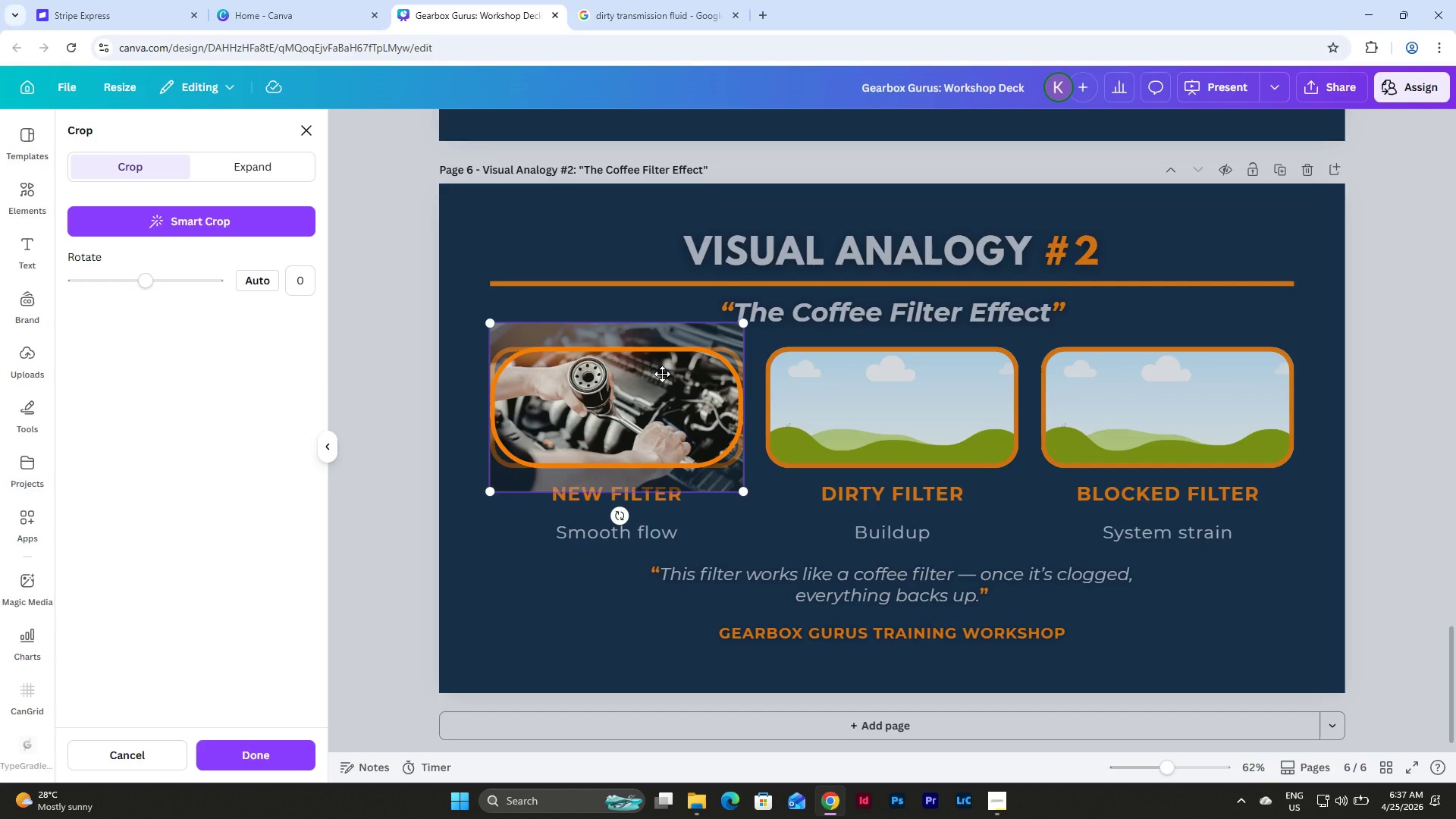 
left_click_drag(start_coordinate=[662, 374], to_coordinate=[662, 399])
 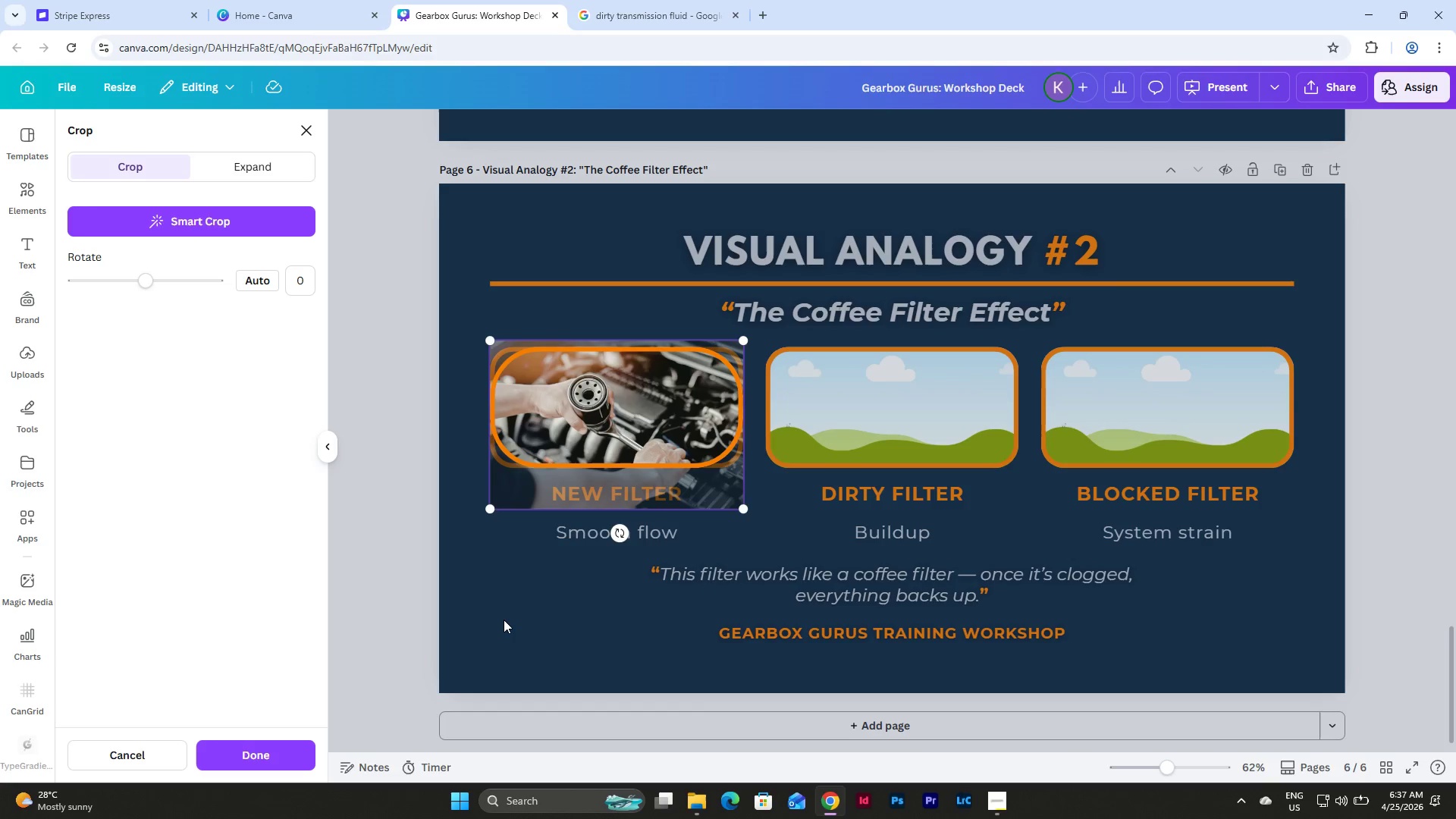 
left_click([501, 619])
 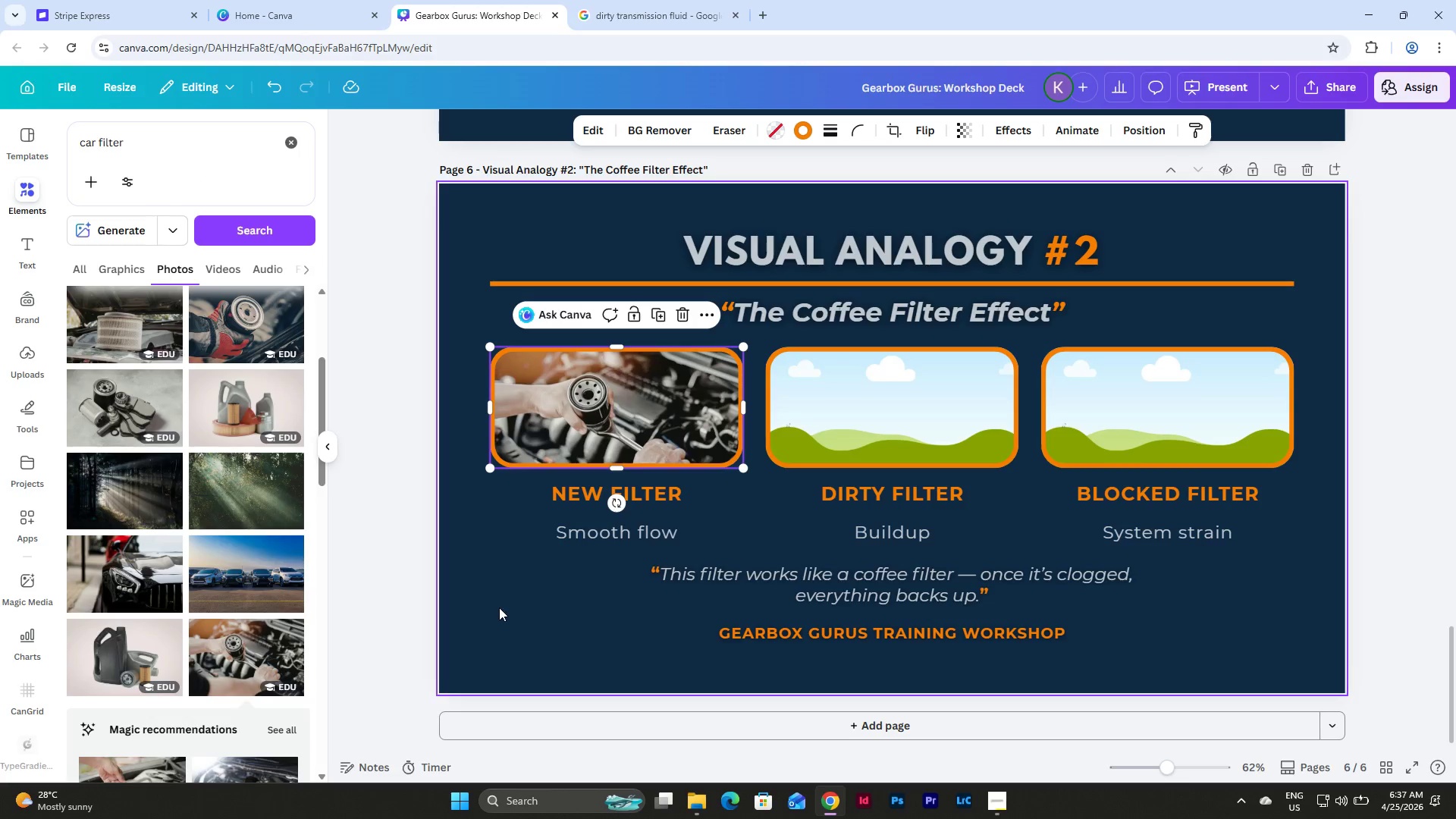 
left_click([497, 599])
 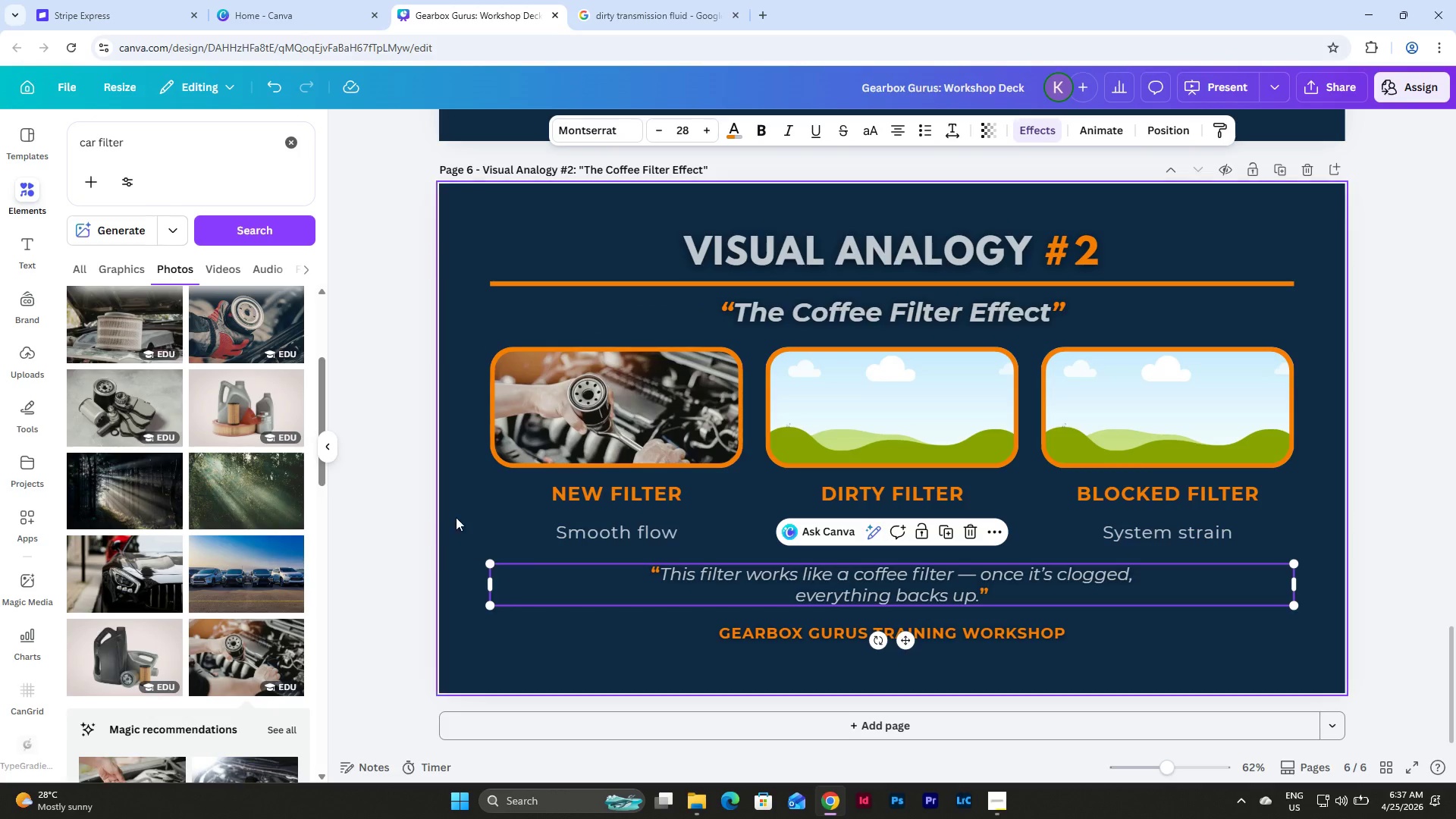 
left_click([455, 515])
 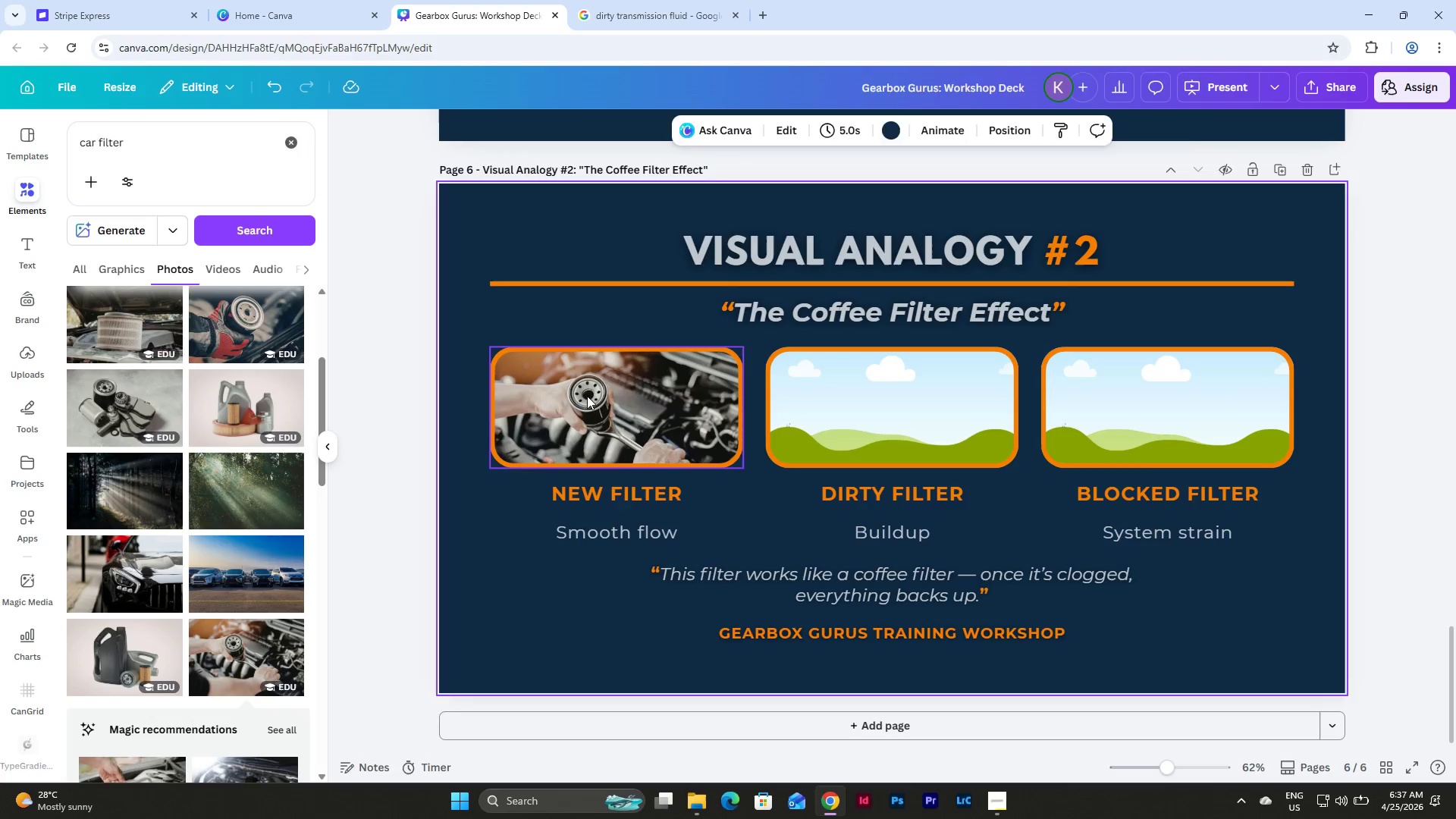 
left_click([587, 396])
 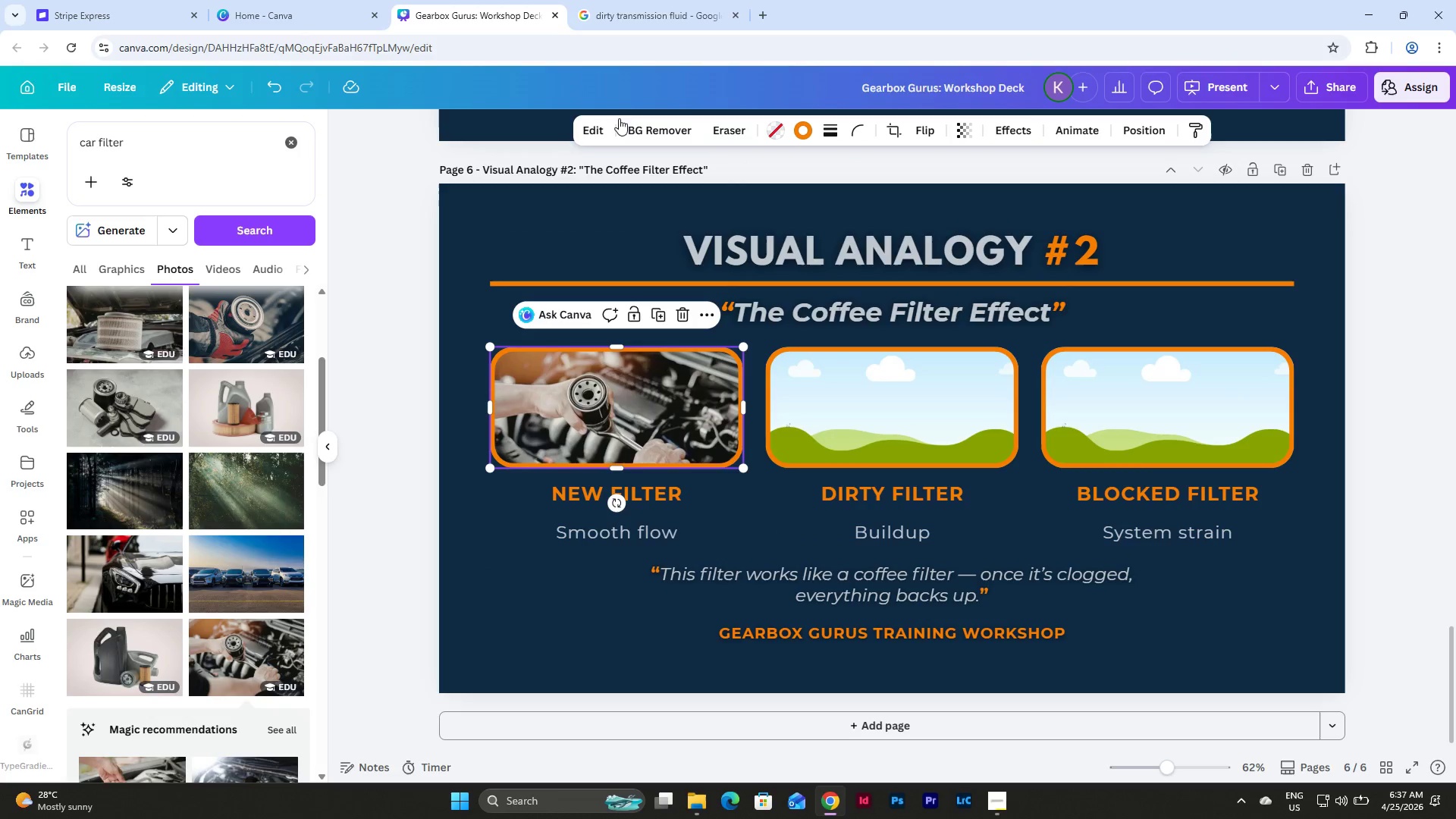 
left_click([598, 123])
 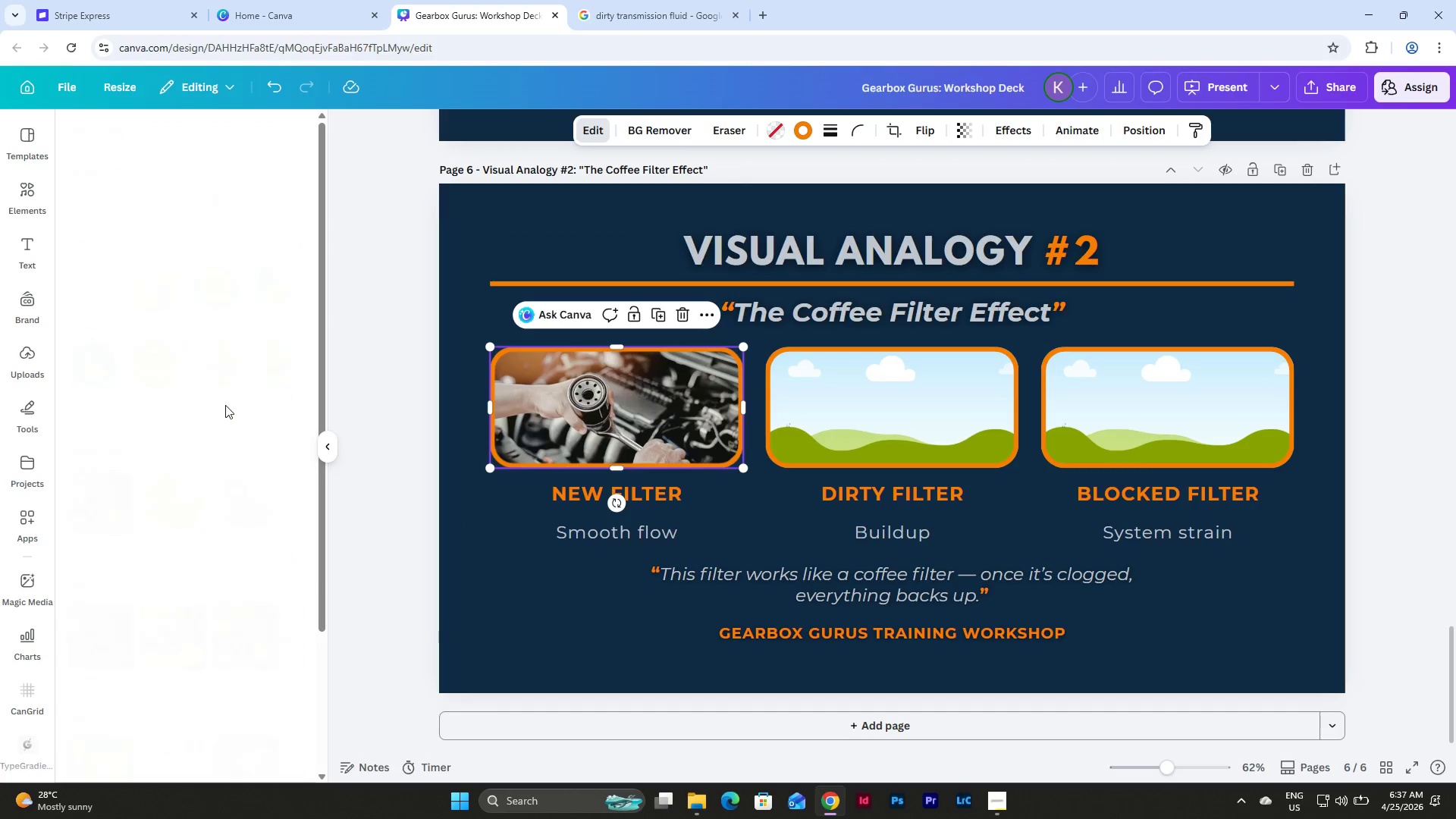 
scroll: coordinate [226, 398], scroll_direction: up, amount: 4.0
 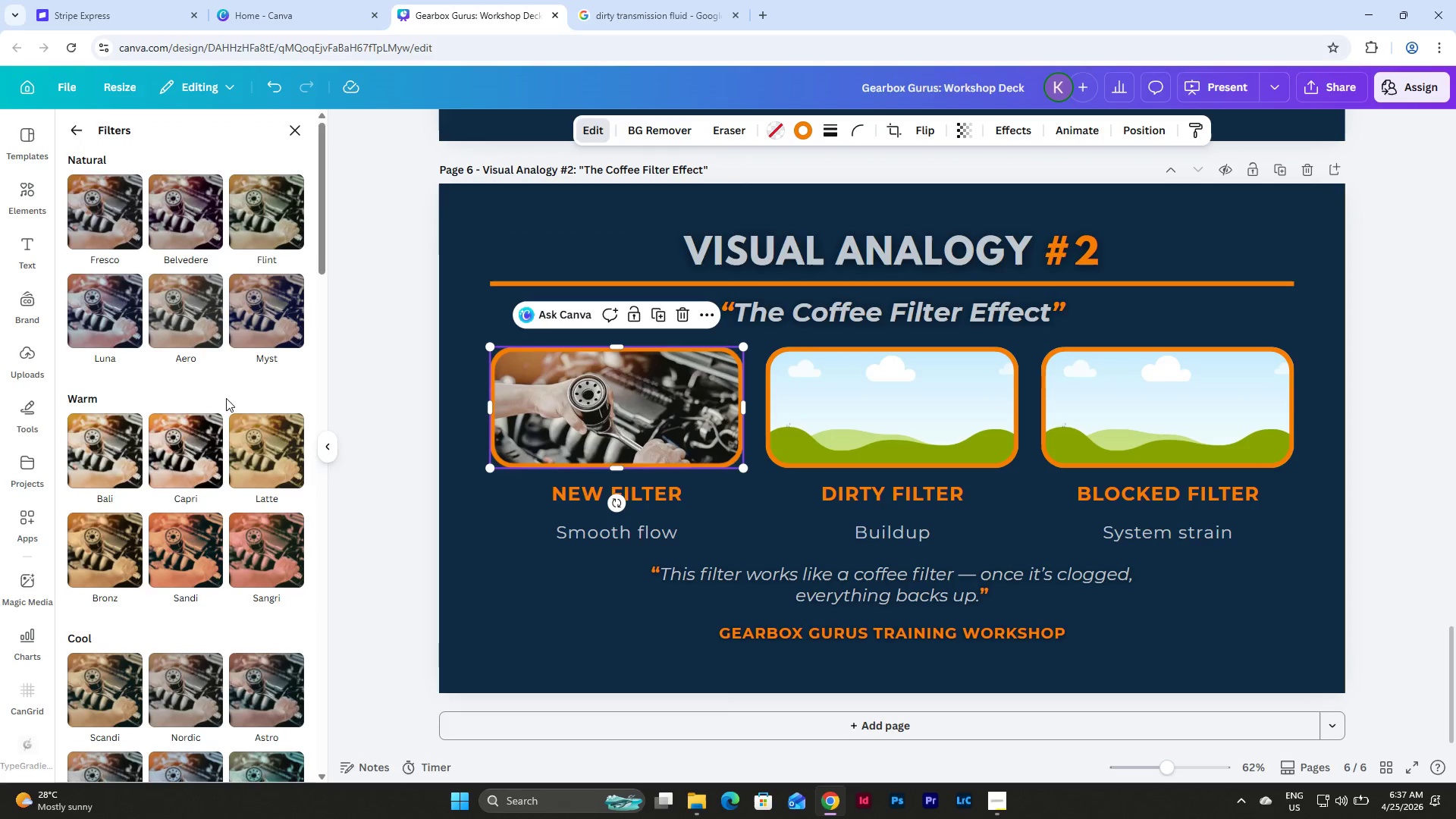 
scroll: coordinate [226, 398], scroll_direction: down, amount: 2.0
 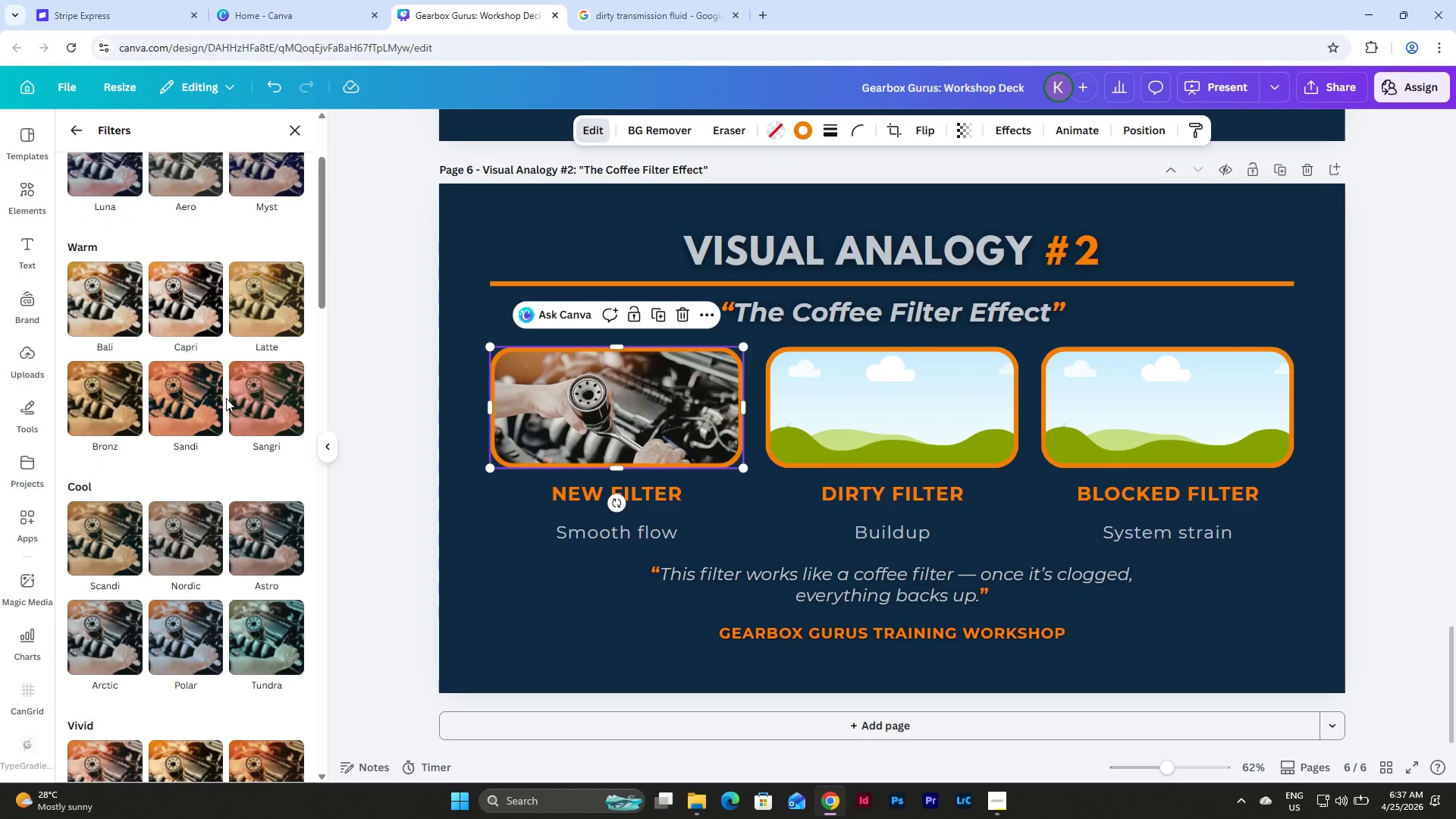 
scroll: coordinate [226, 398], scroll_direction: up, amount: 6.0
 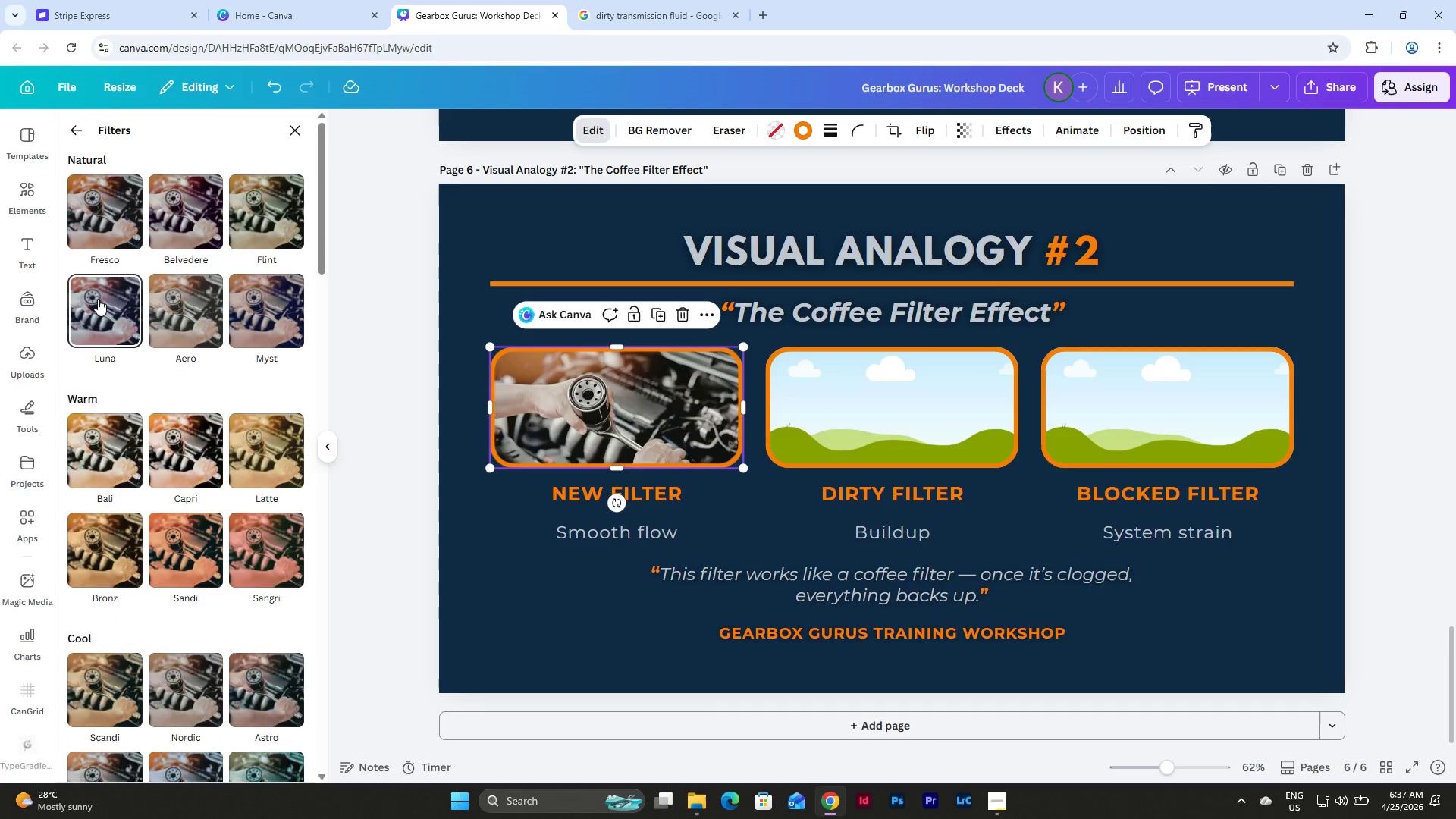 
left_click([98, 299])
 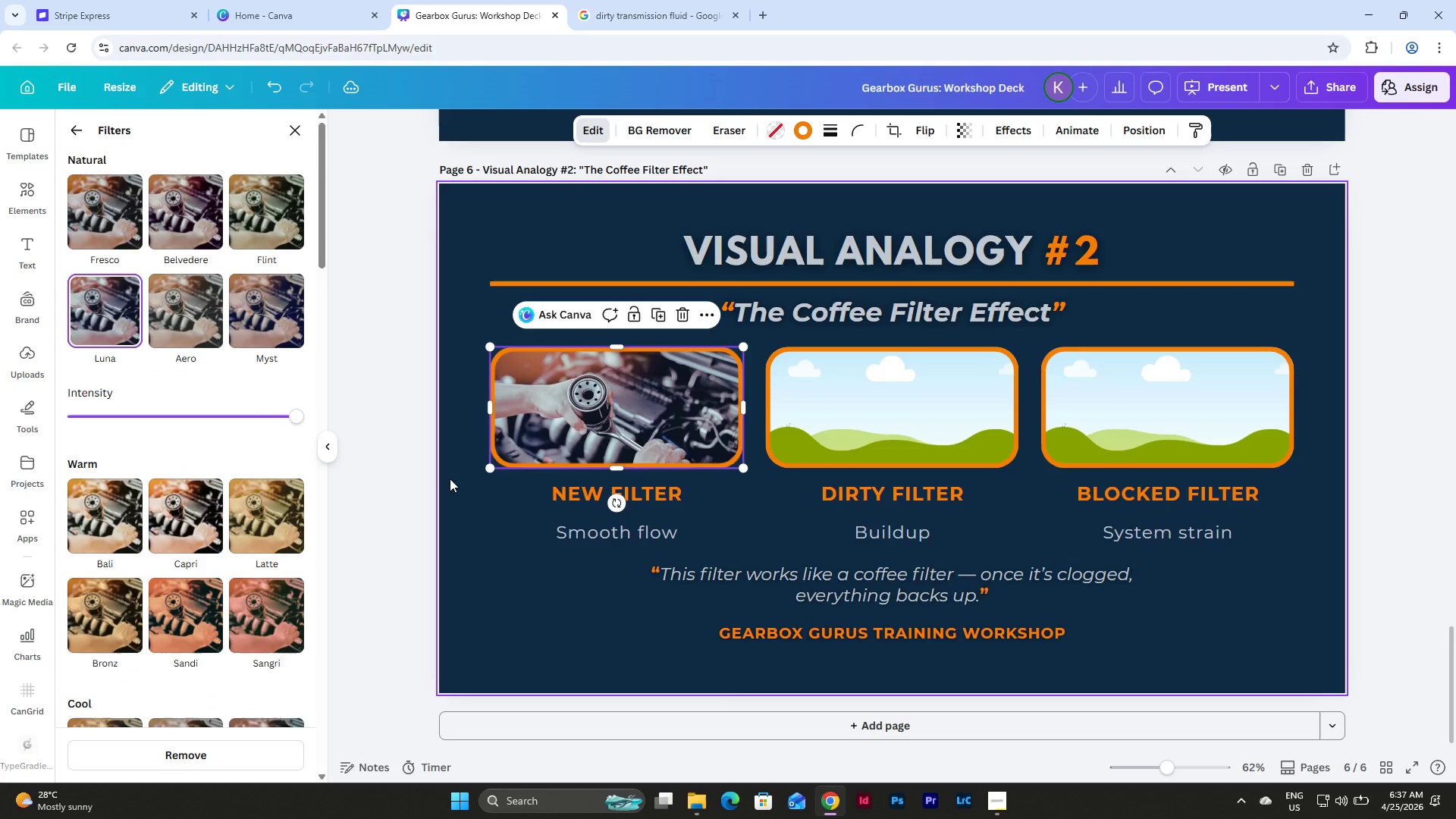 
left_click([462, 530])
 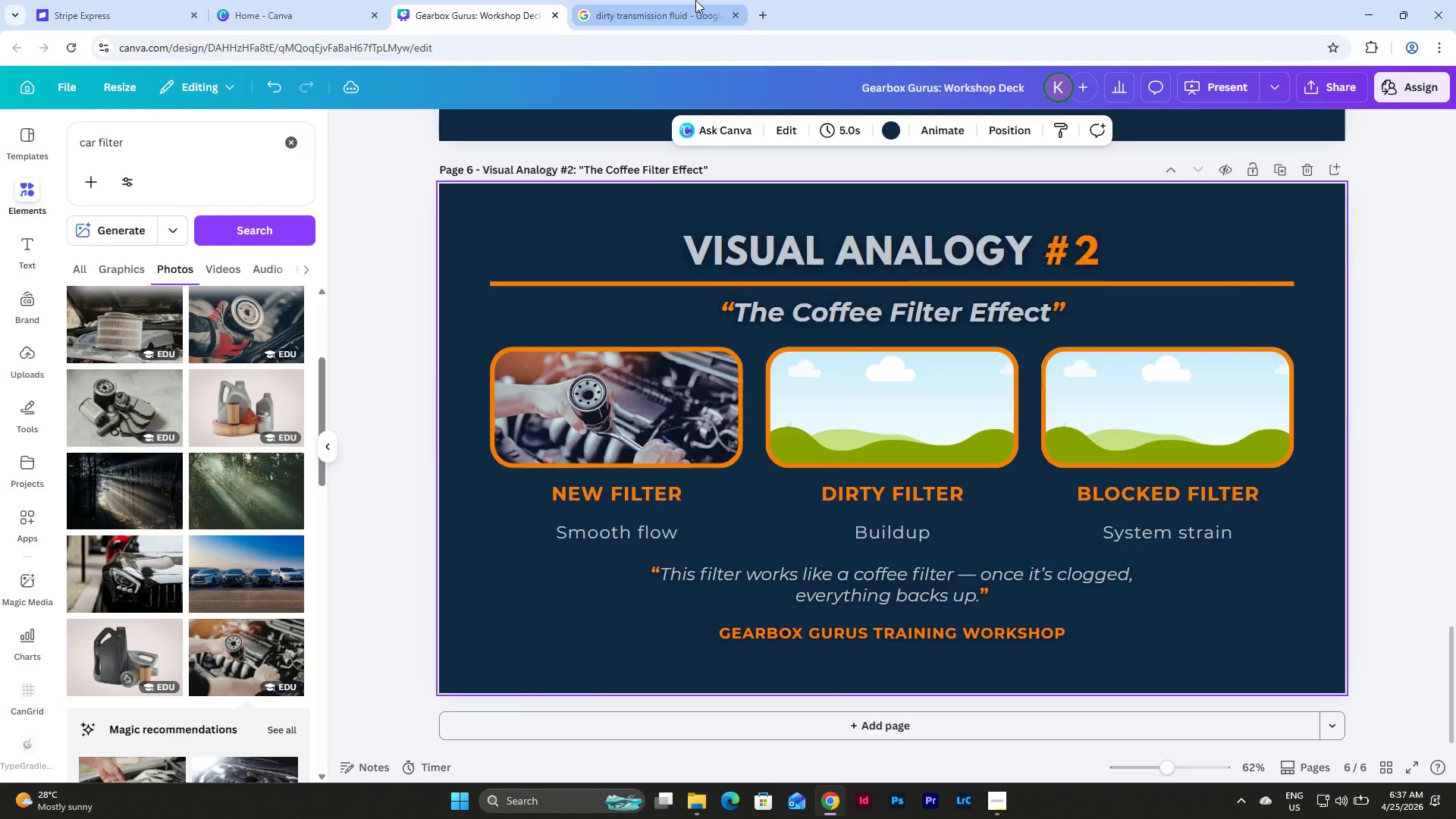 
double_click([692, 59])
 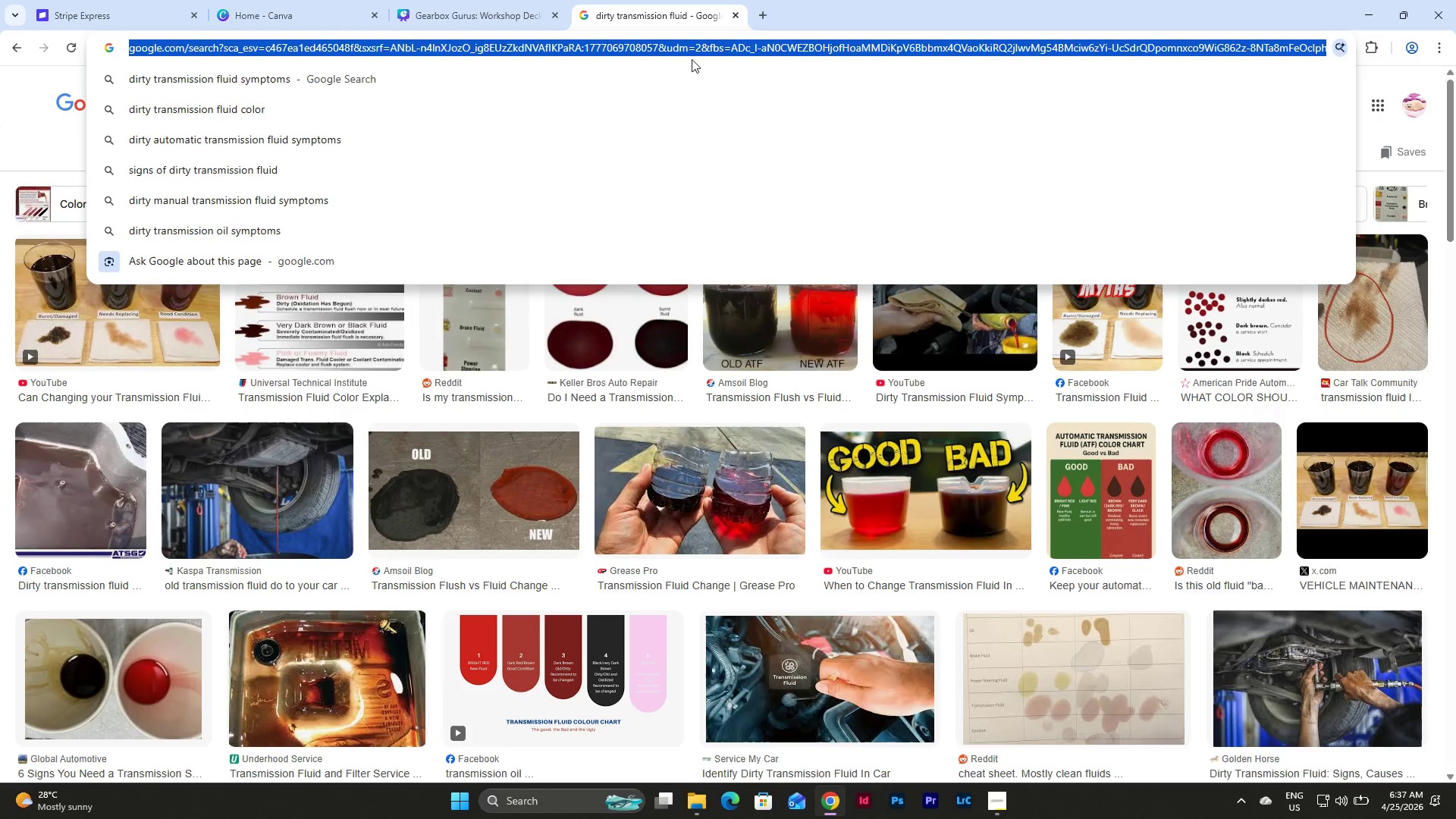 
type(car filter)
 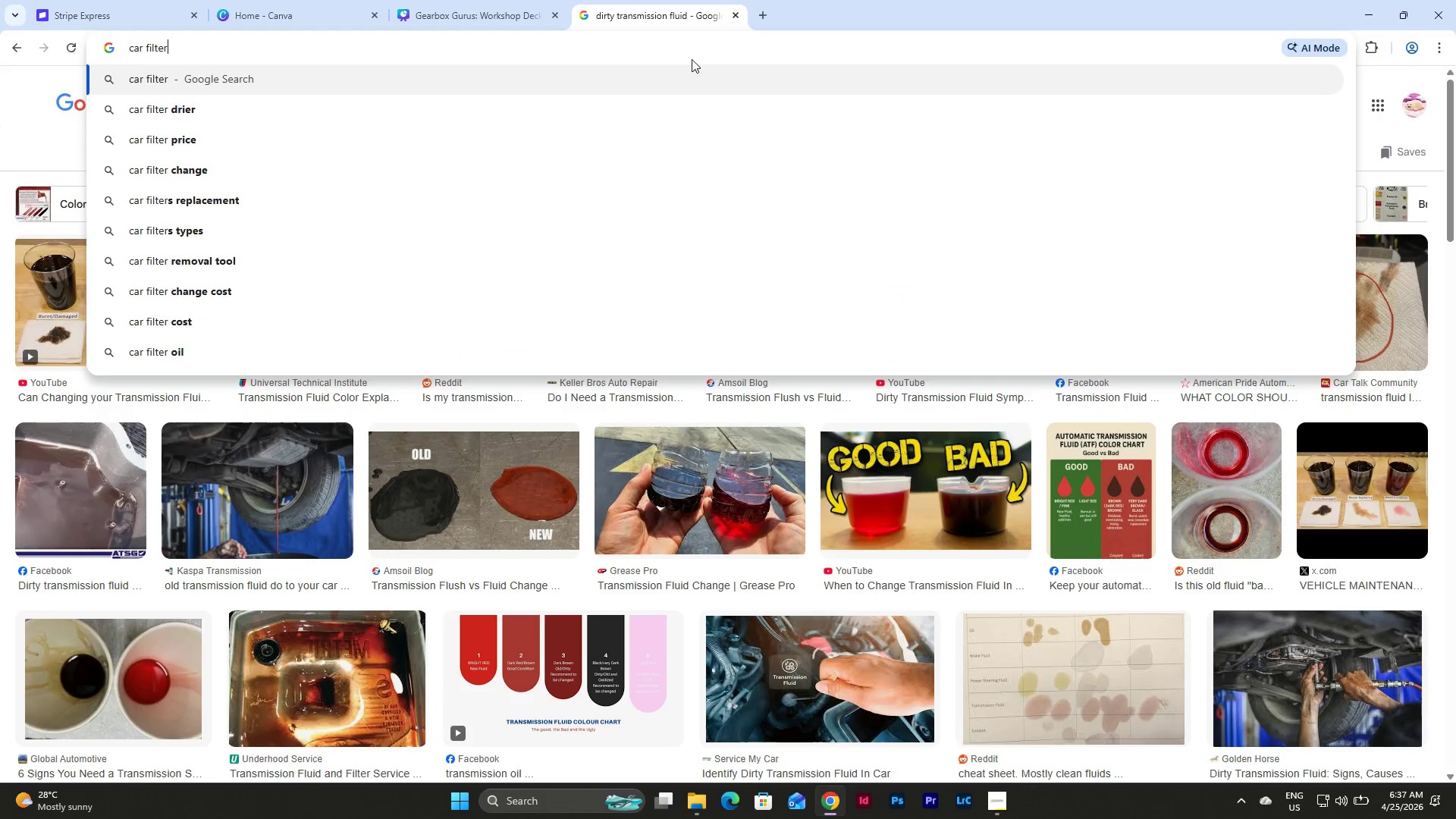 
key(Enter)
 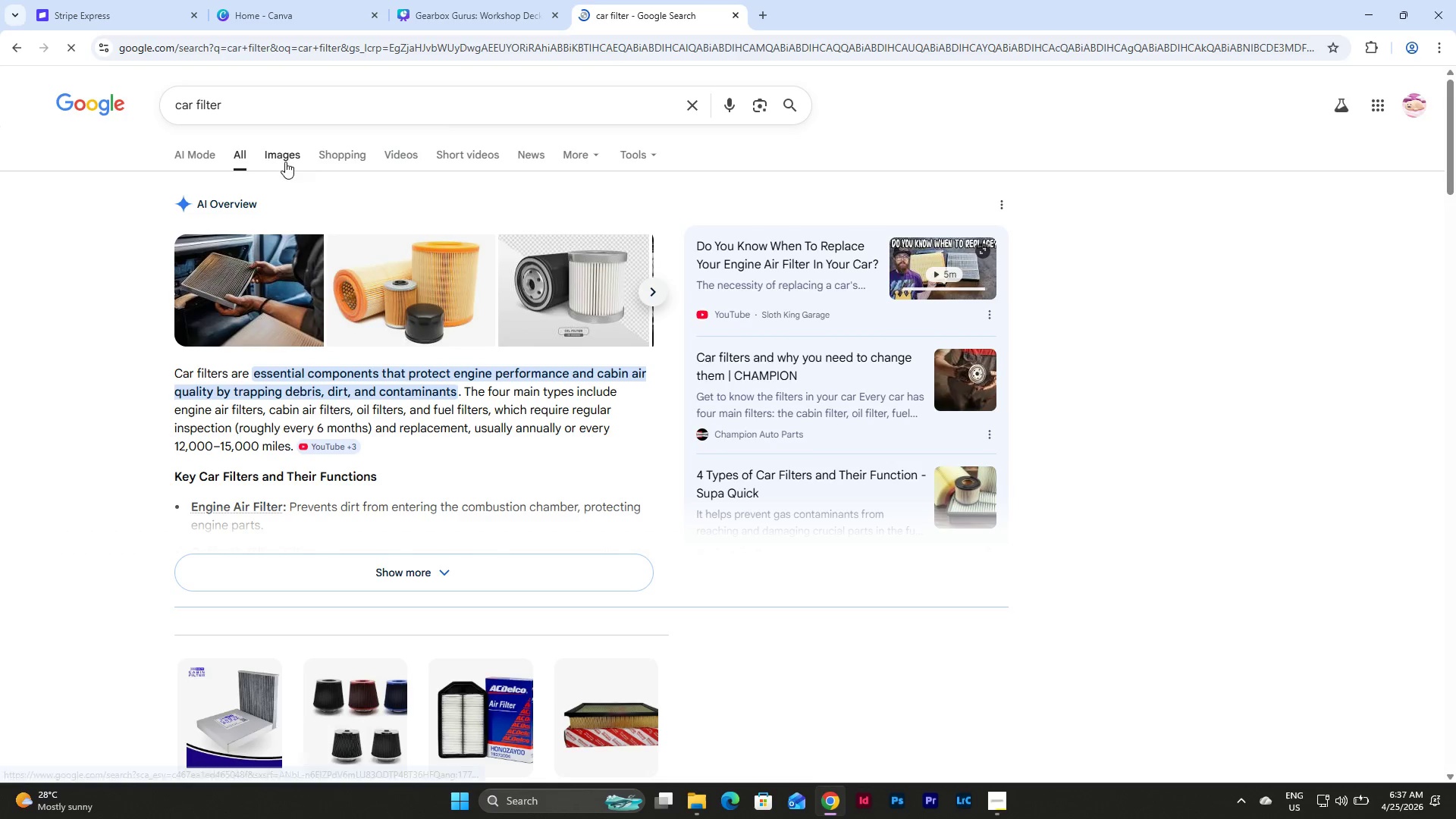 
left_click([735, 19])
 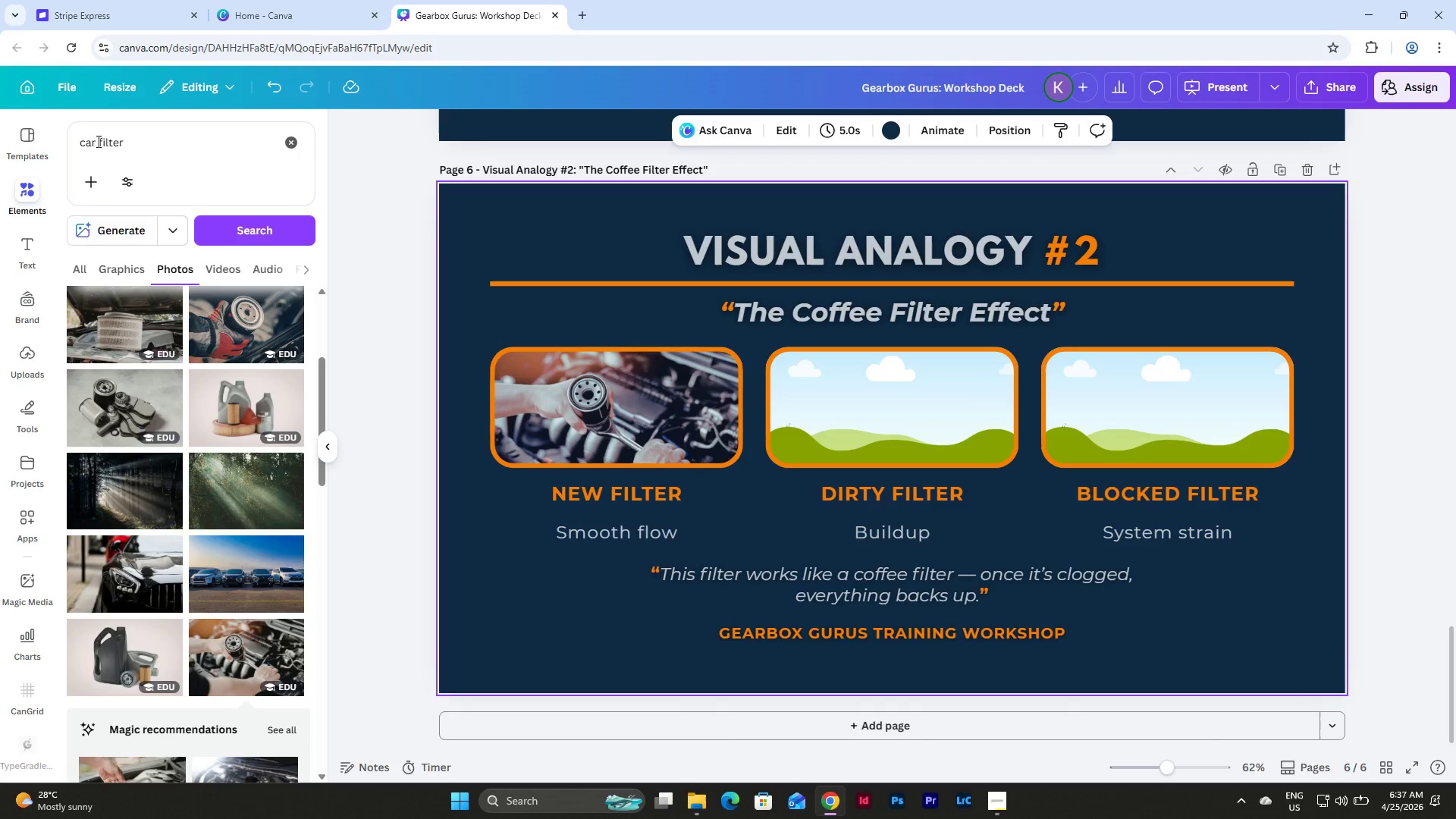 
left_click([80, 143])
 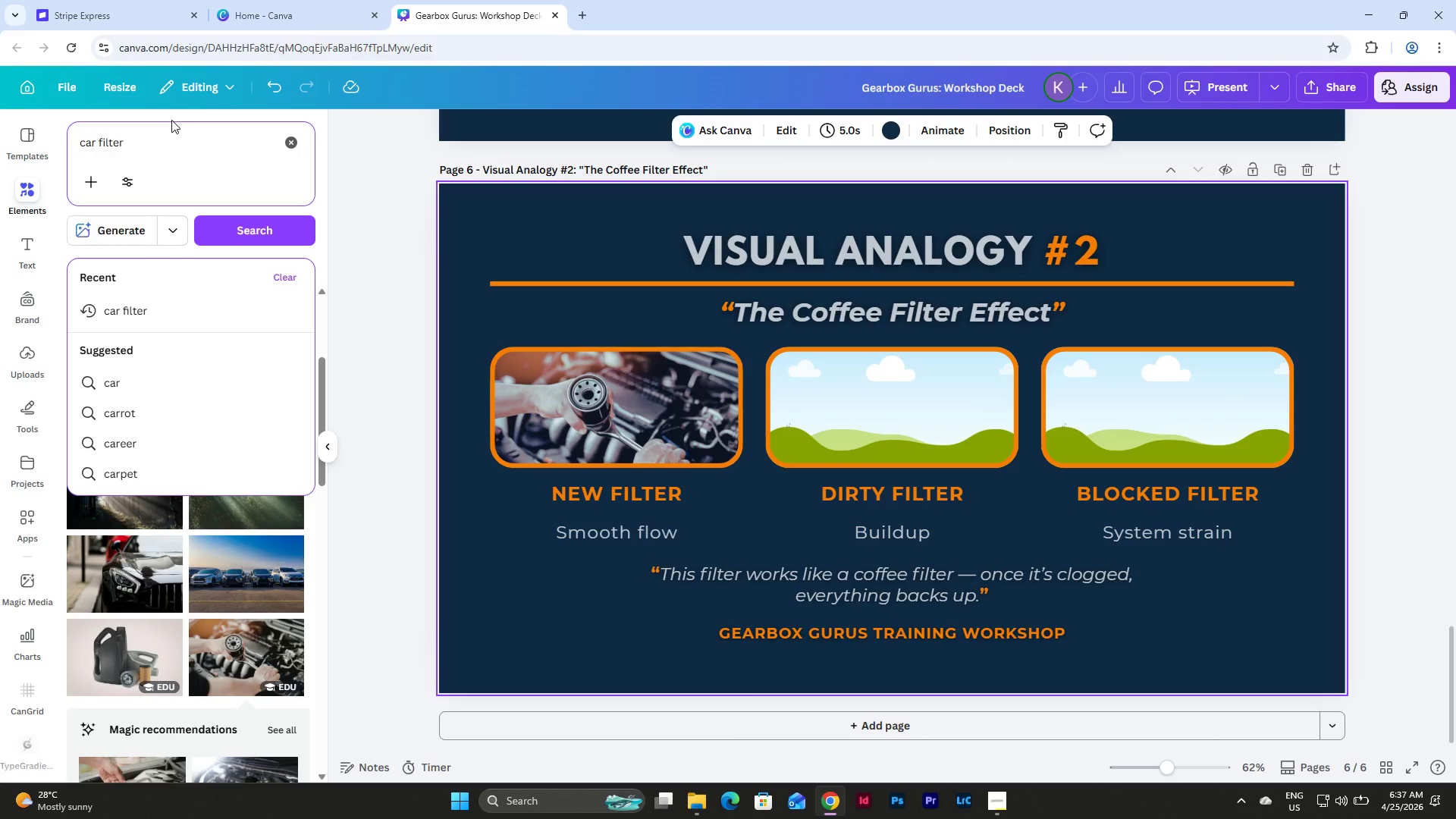 
type(dirty )
 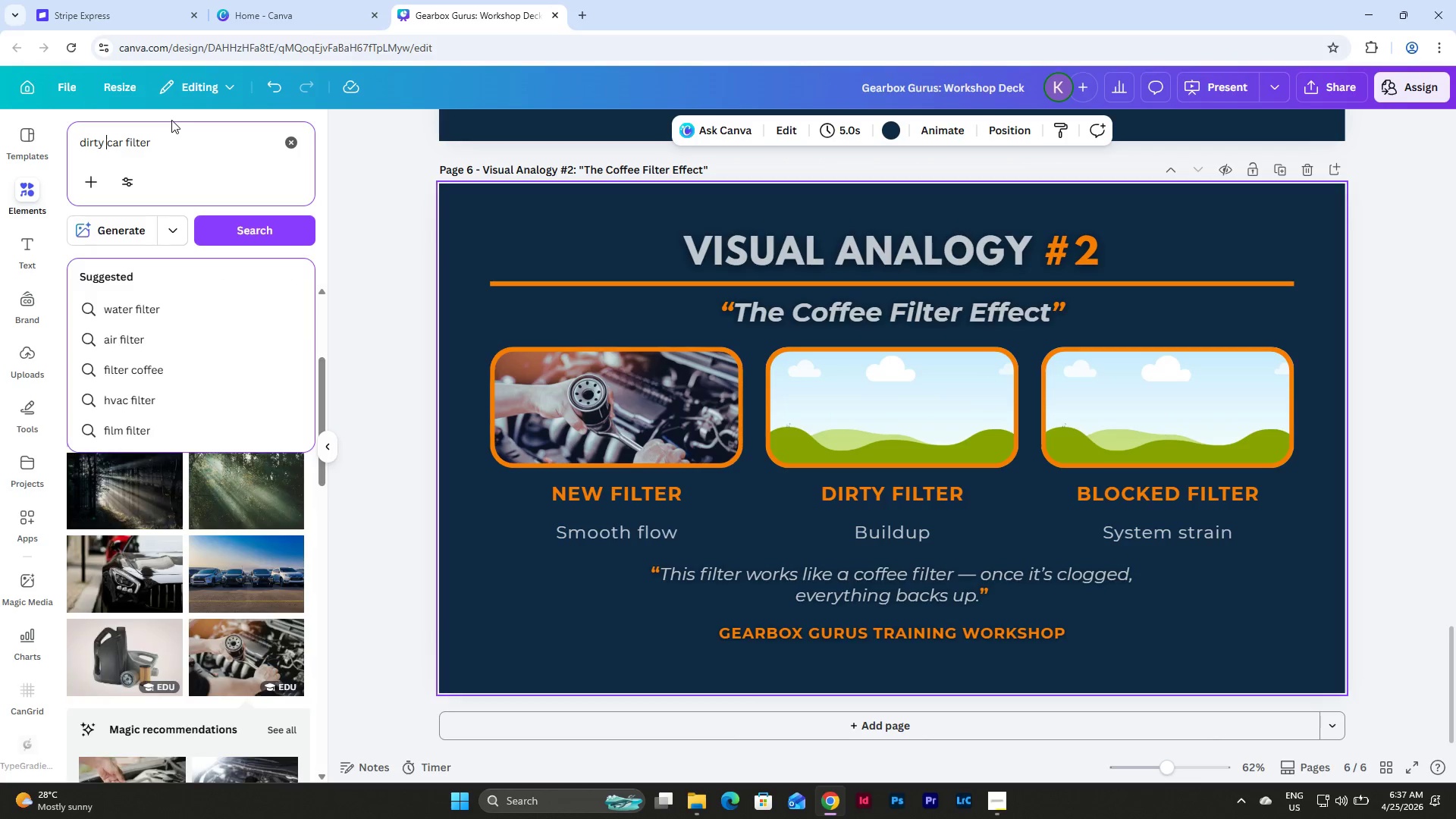 
key(Enter)
 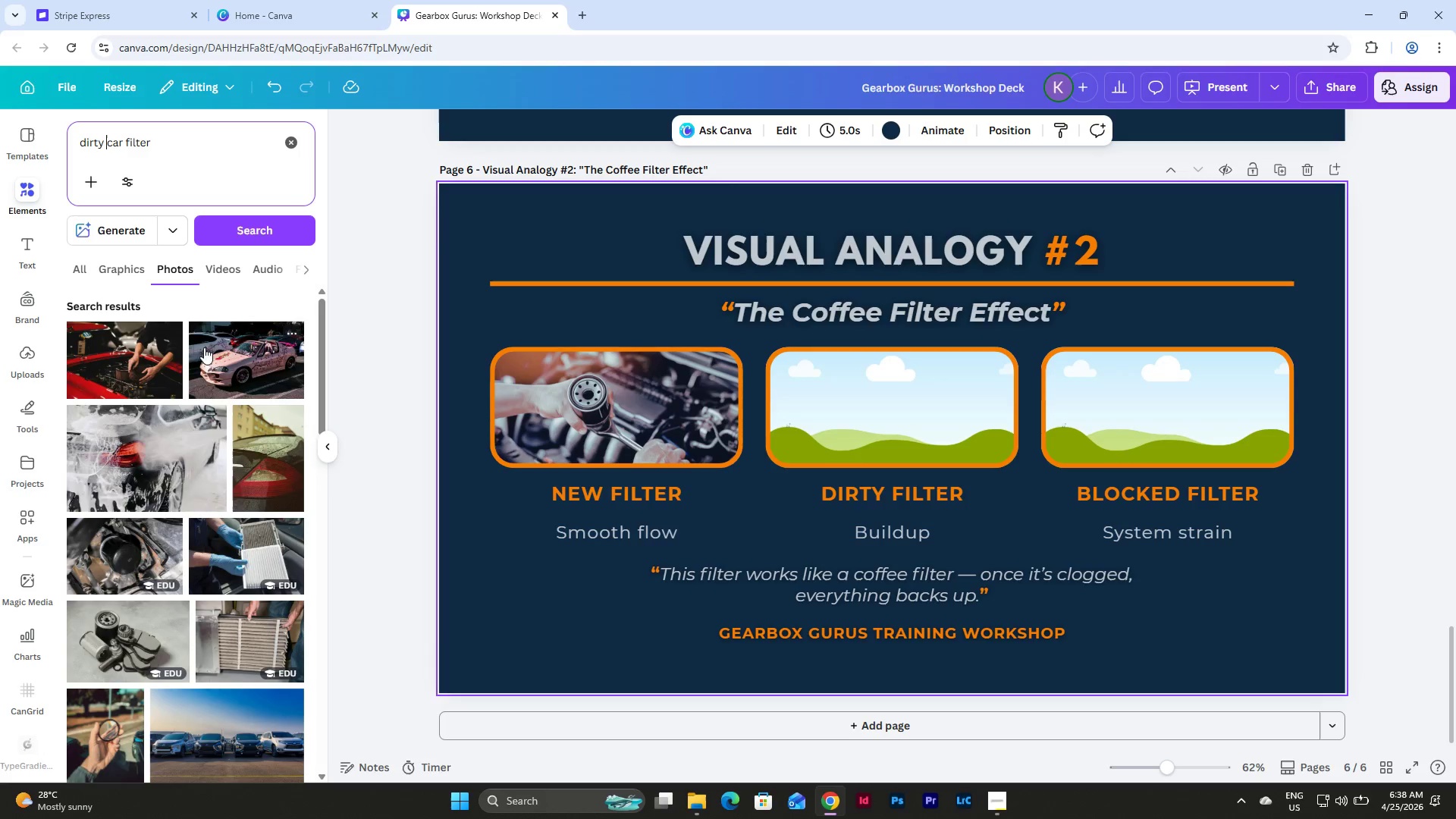 
scroll: coordinate [212, 378], scroll_direction: down, amount: 6.0
 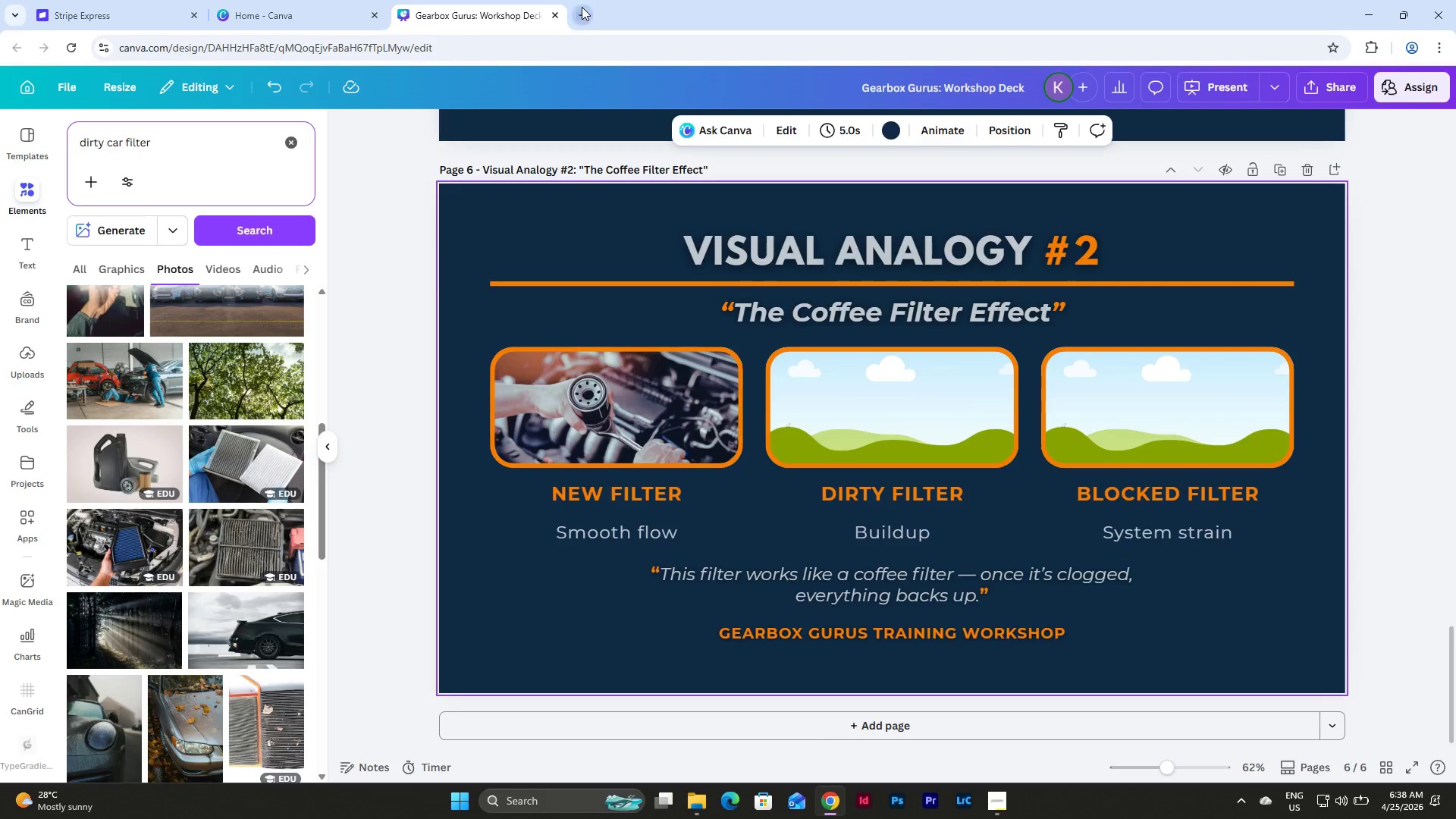 
type(car transmission filter)
 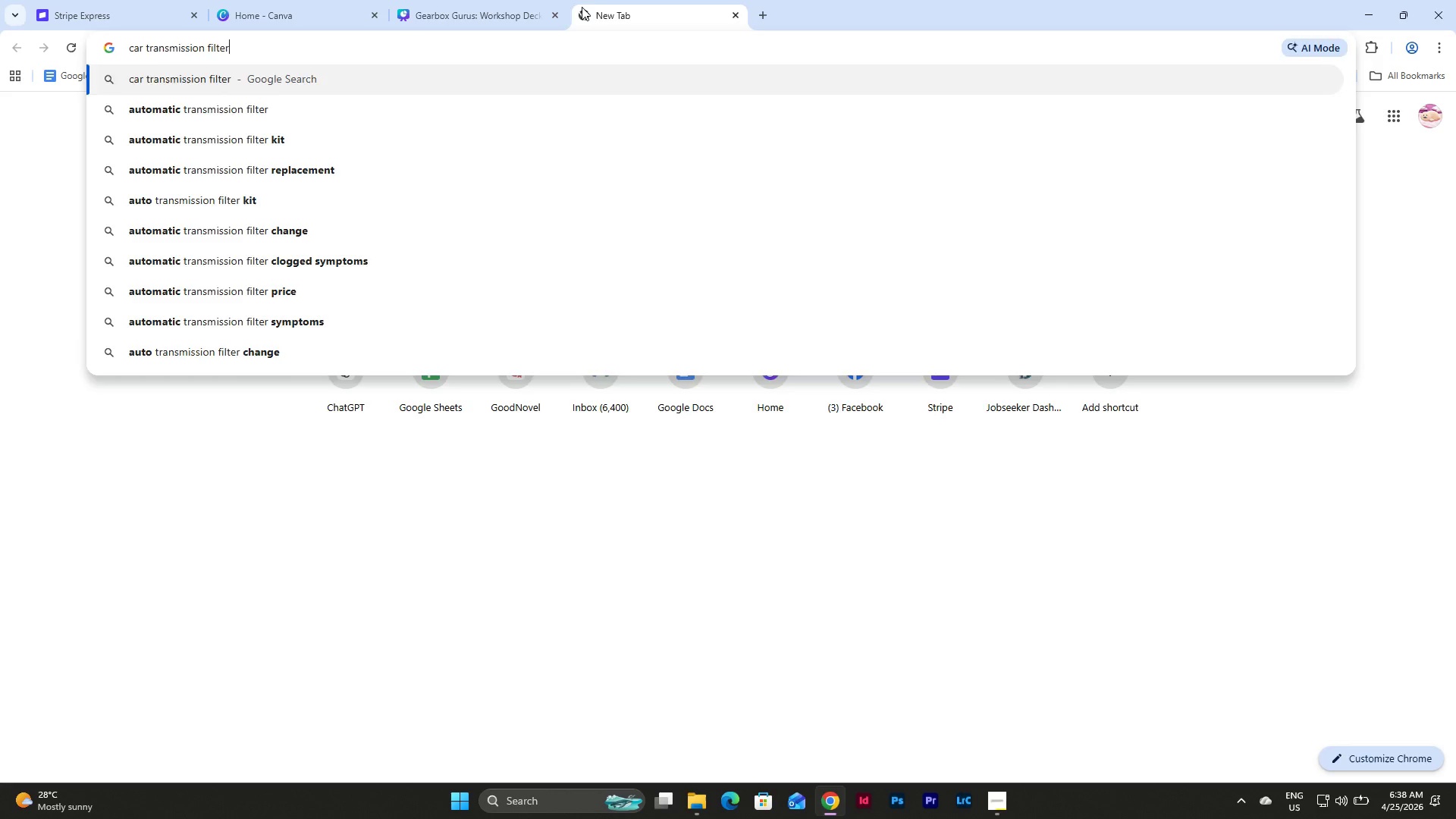 
key(Enter)
 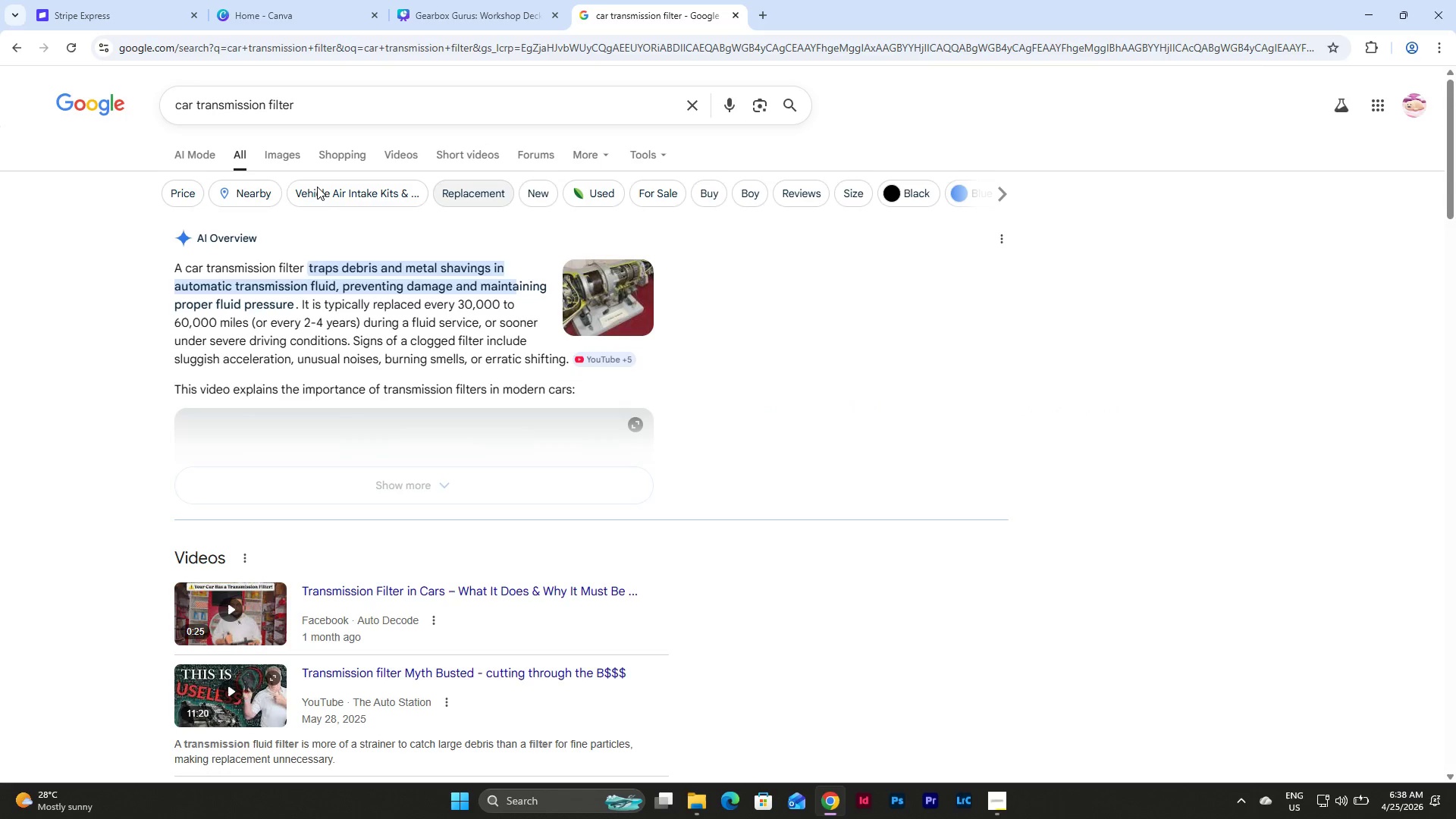 
left_click([276, 166])
 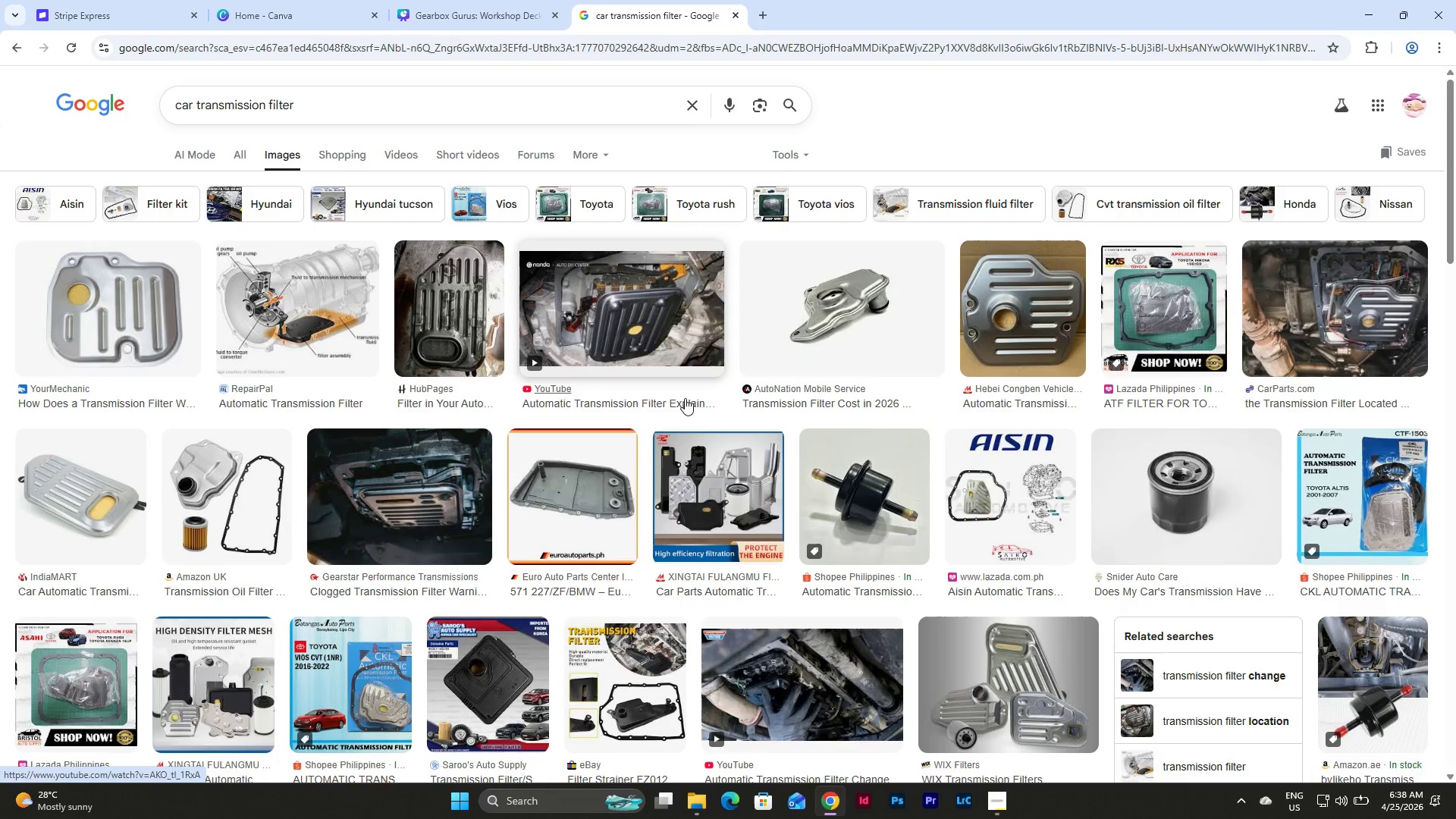 
wait(5.75)
 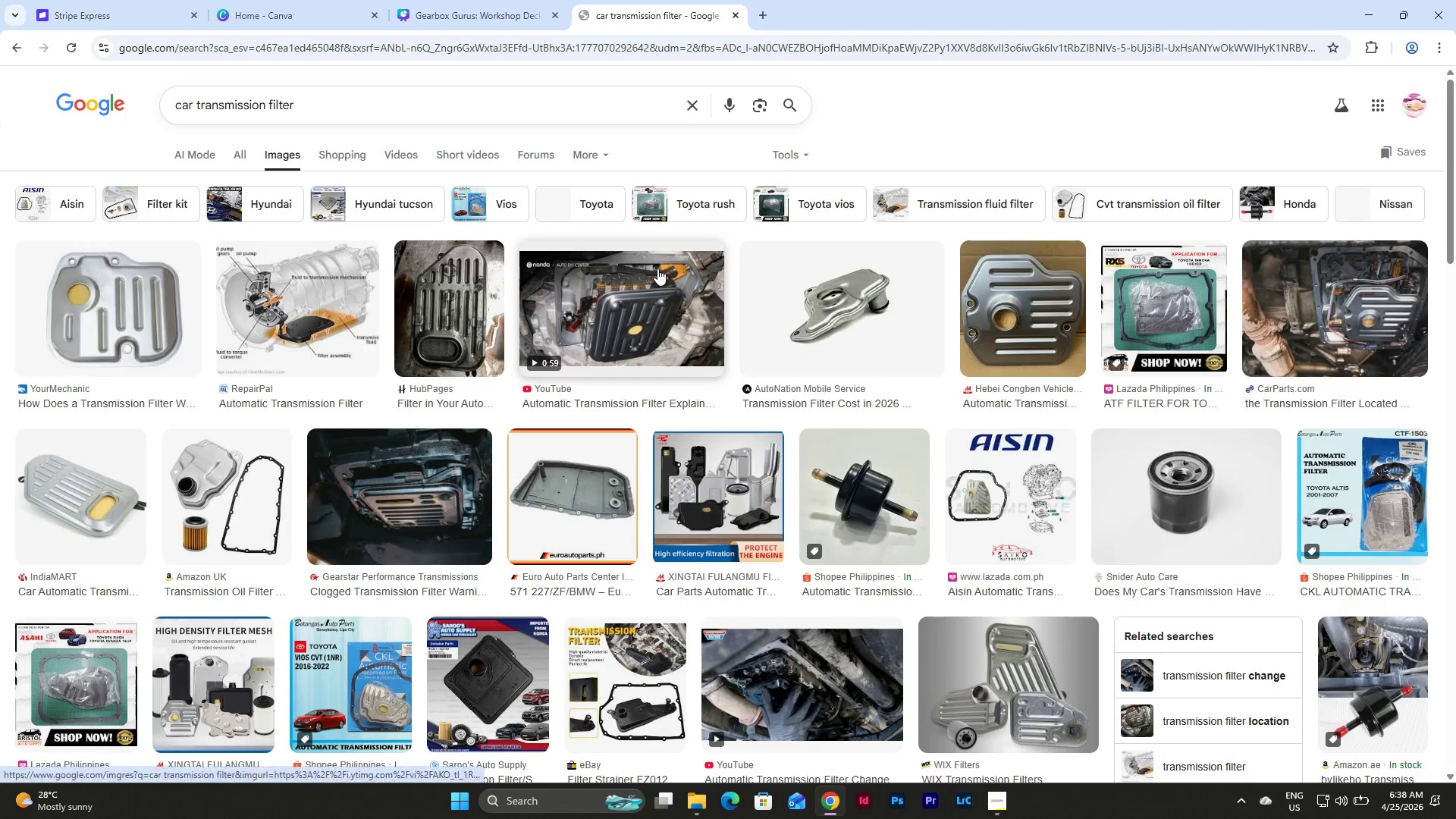 
scroll: coordinate [601, 306], scroll_direction: down, amount: 1.0
 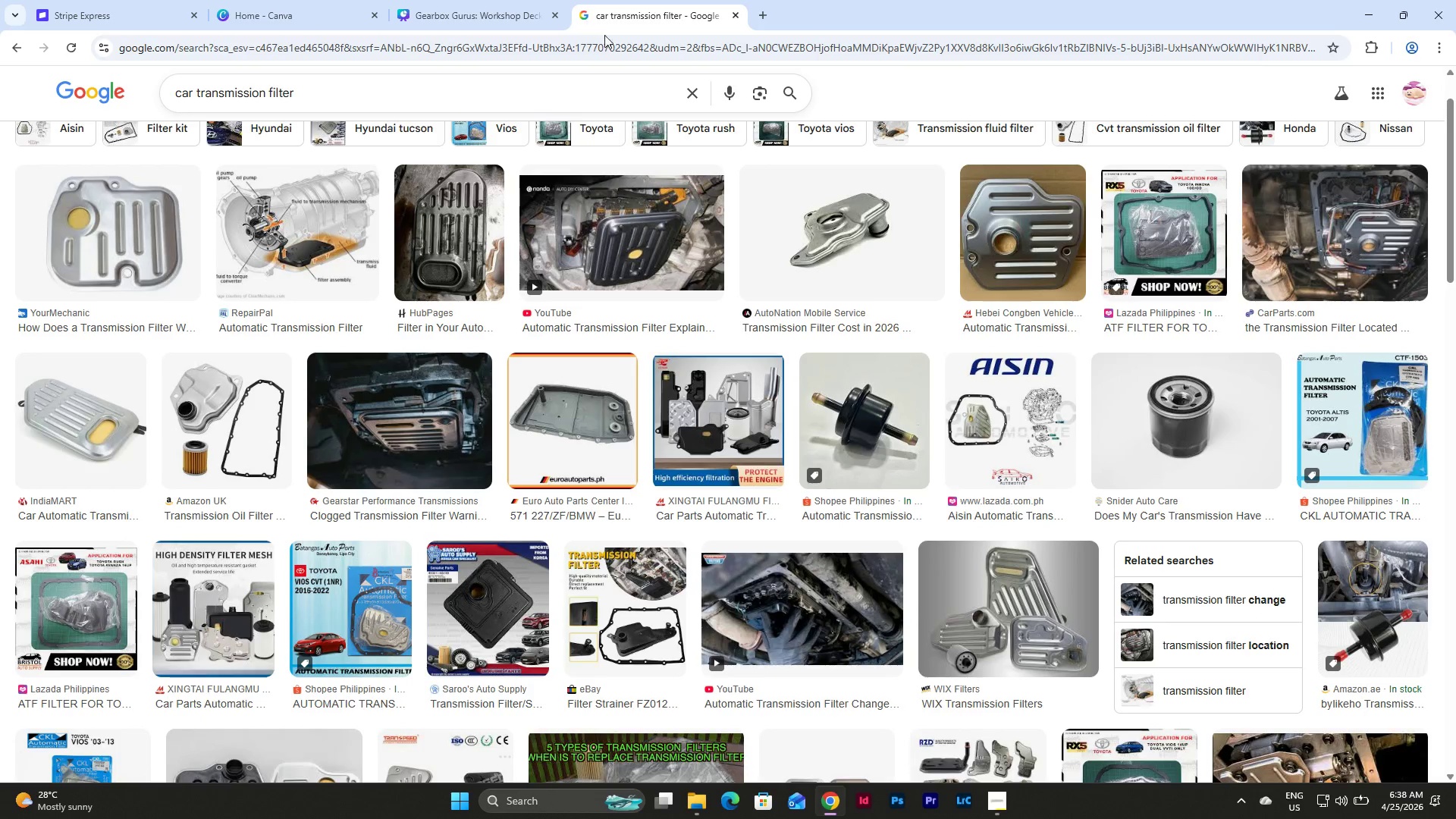 
left_click([733, 15])
 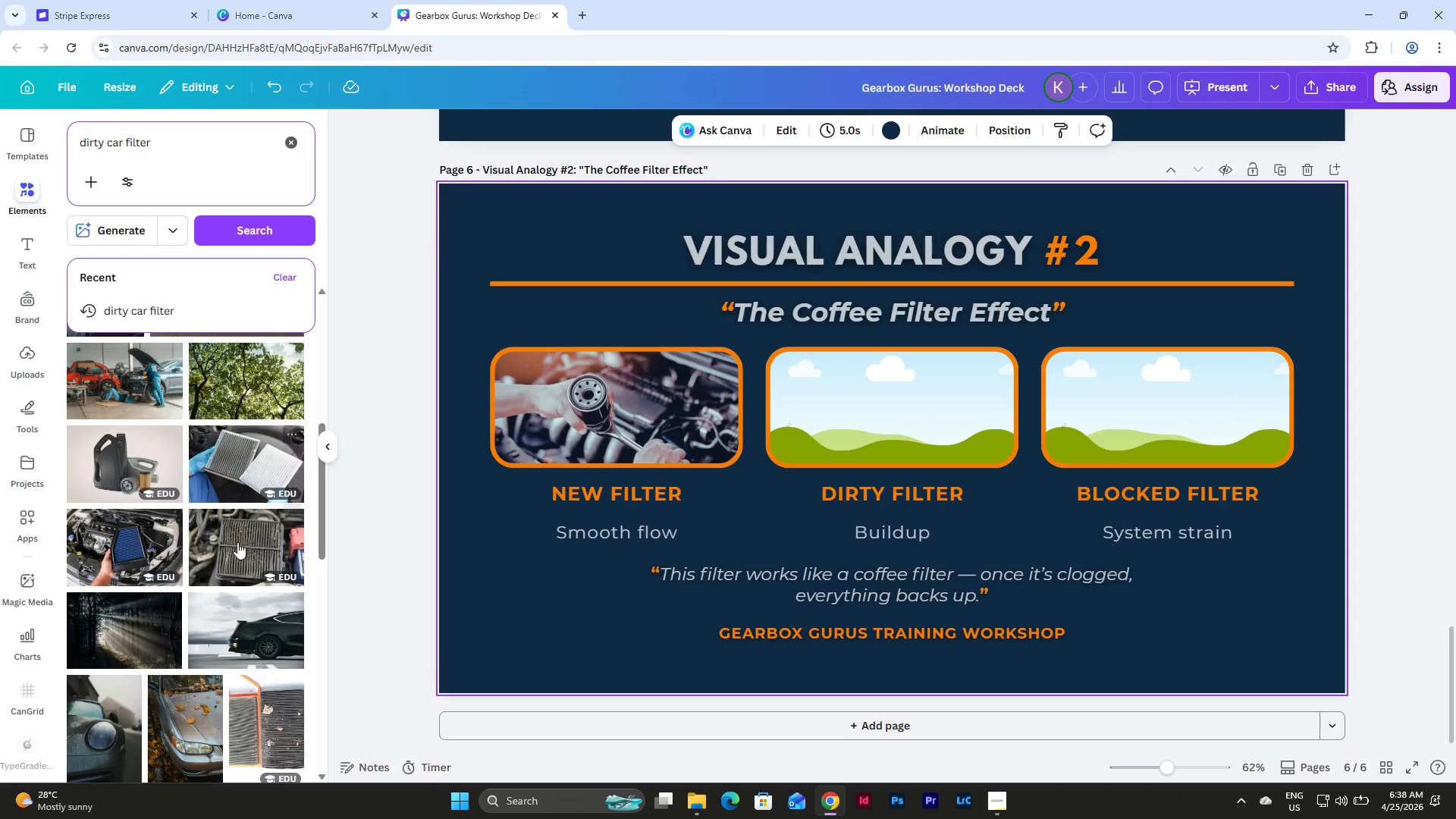 
left_click([231, 554])
 